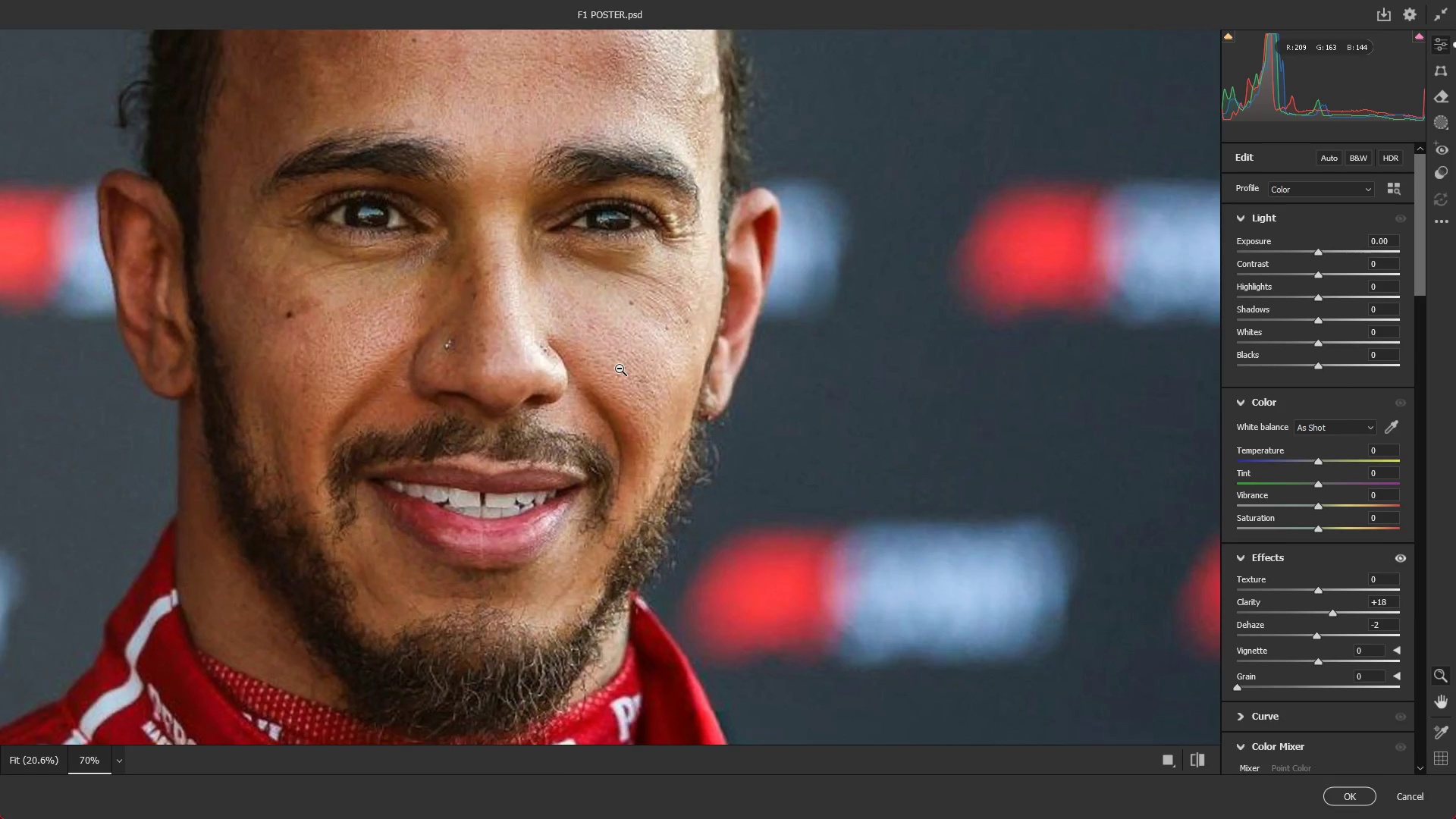 
hold_key(key=AltLeft, duration=0.52)
 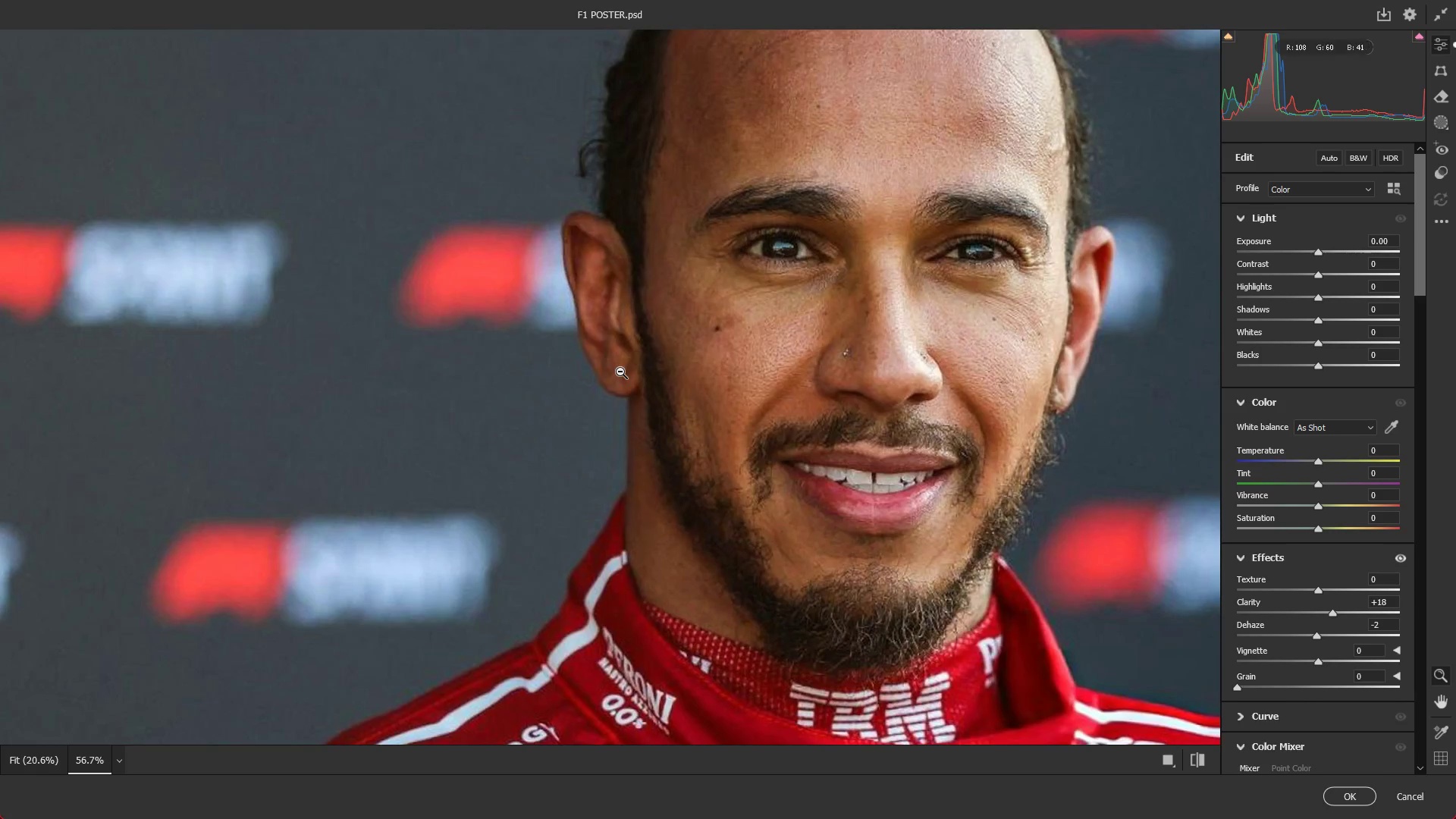 
key(Control+ControlLeft)
 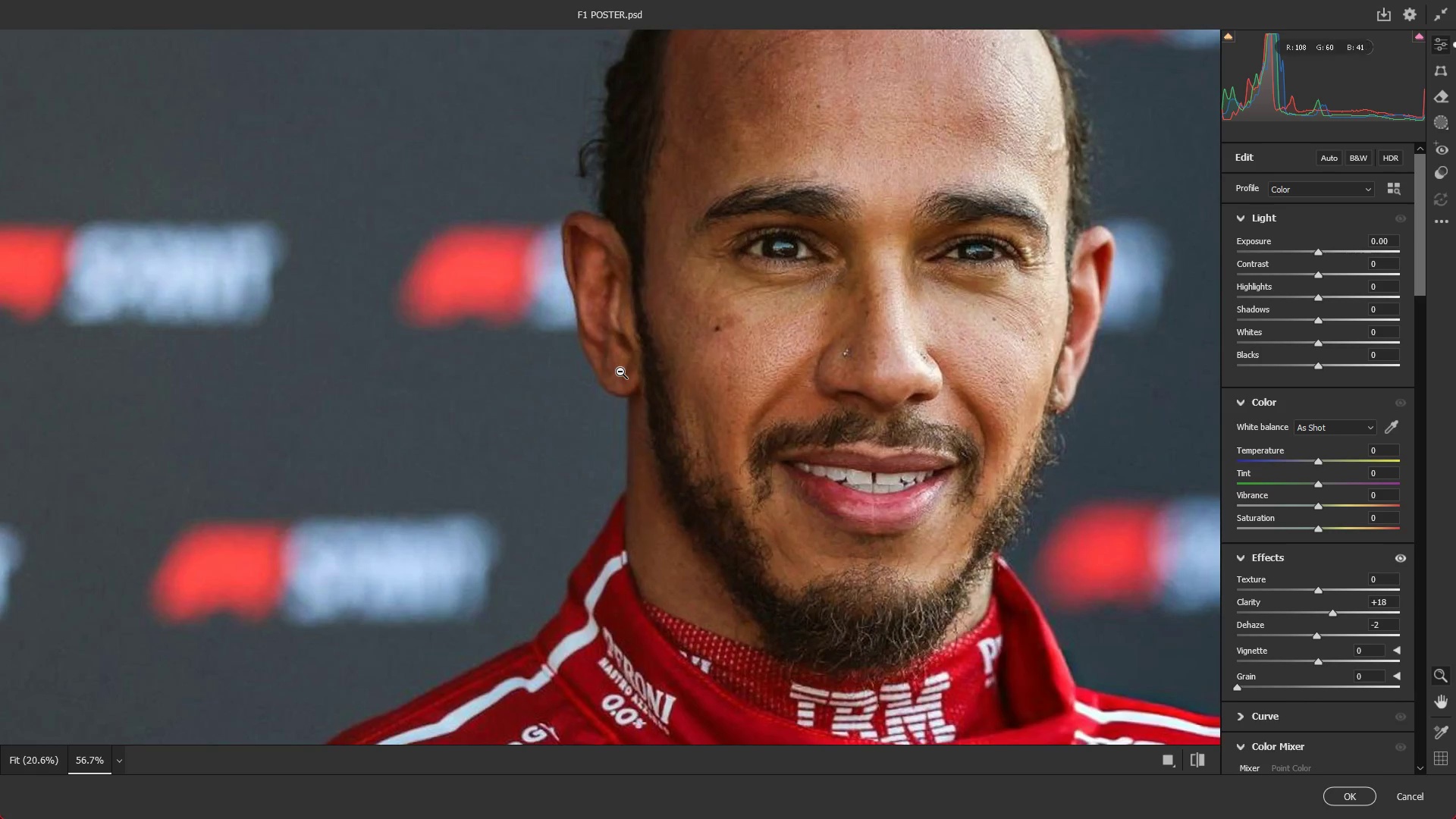 
hold_key(key=AltLeft, duration=0.64)
 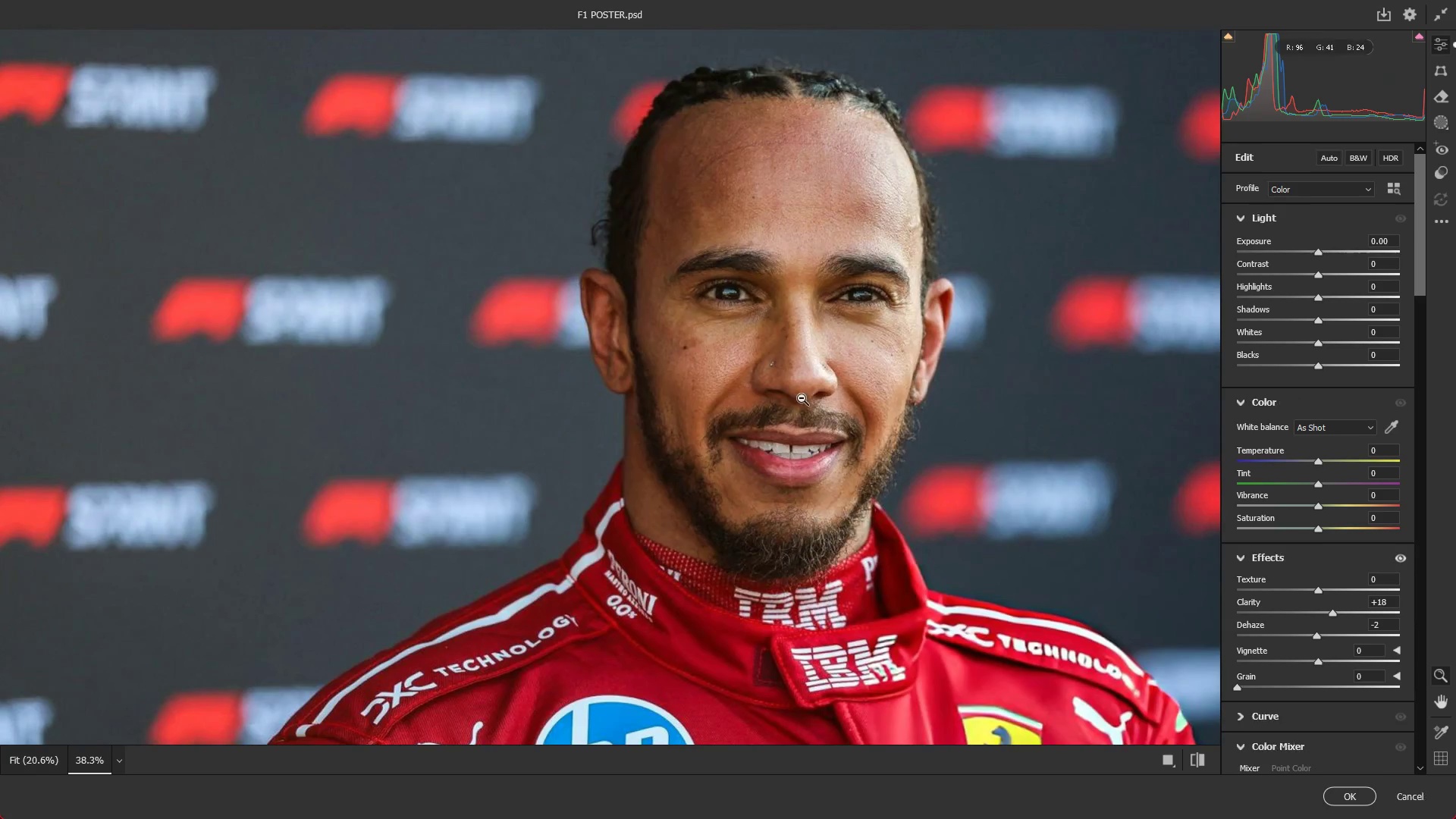 
hold_key(key=AltLeft, duration=0.33)
 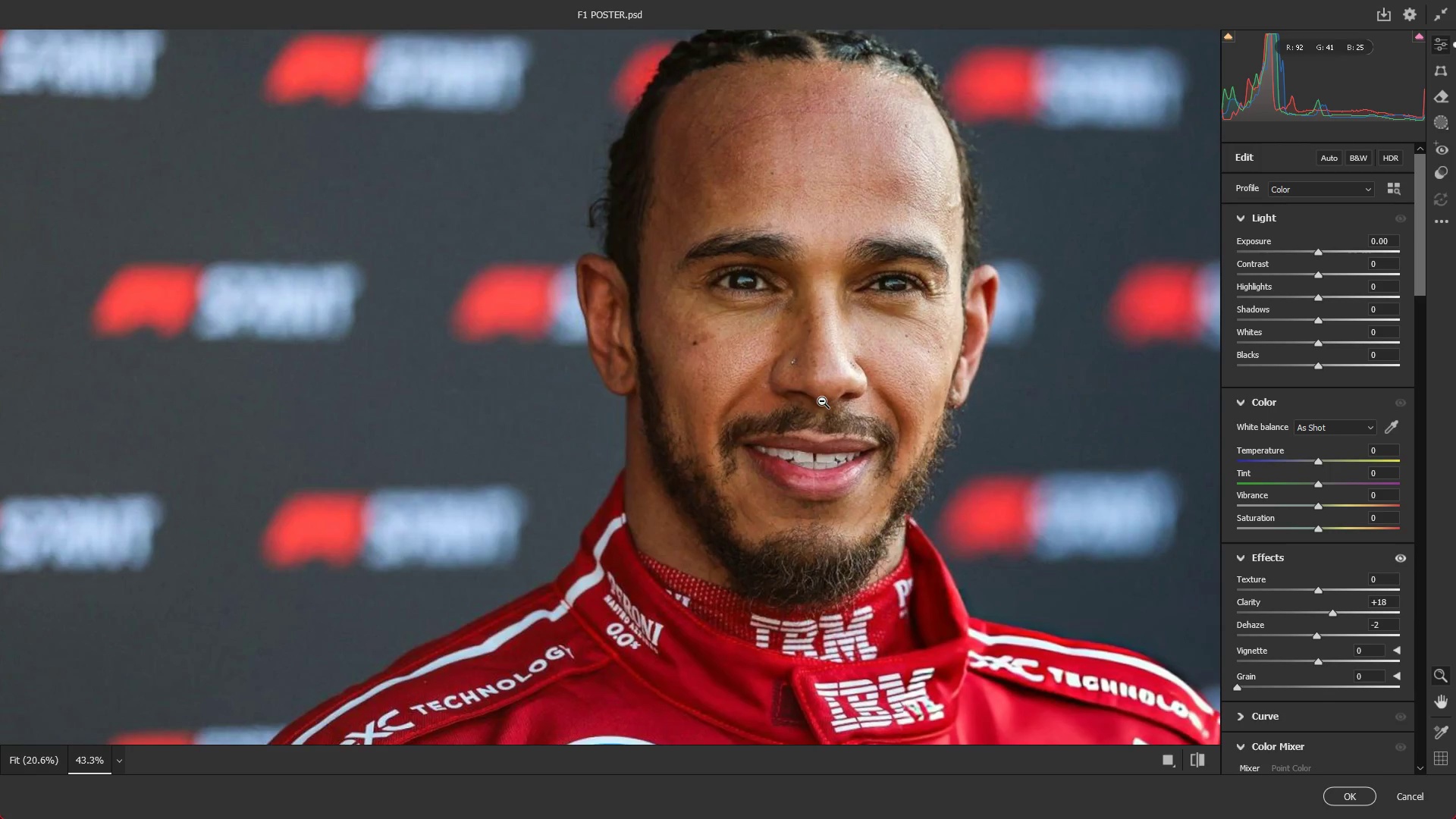 
key(Control+ControlLeft)
 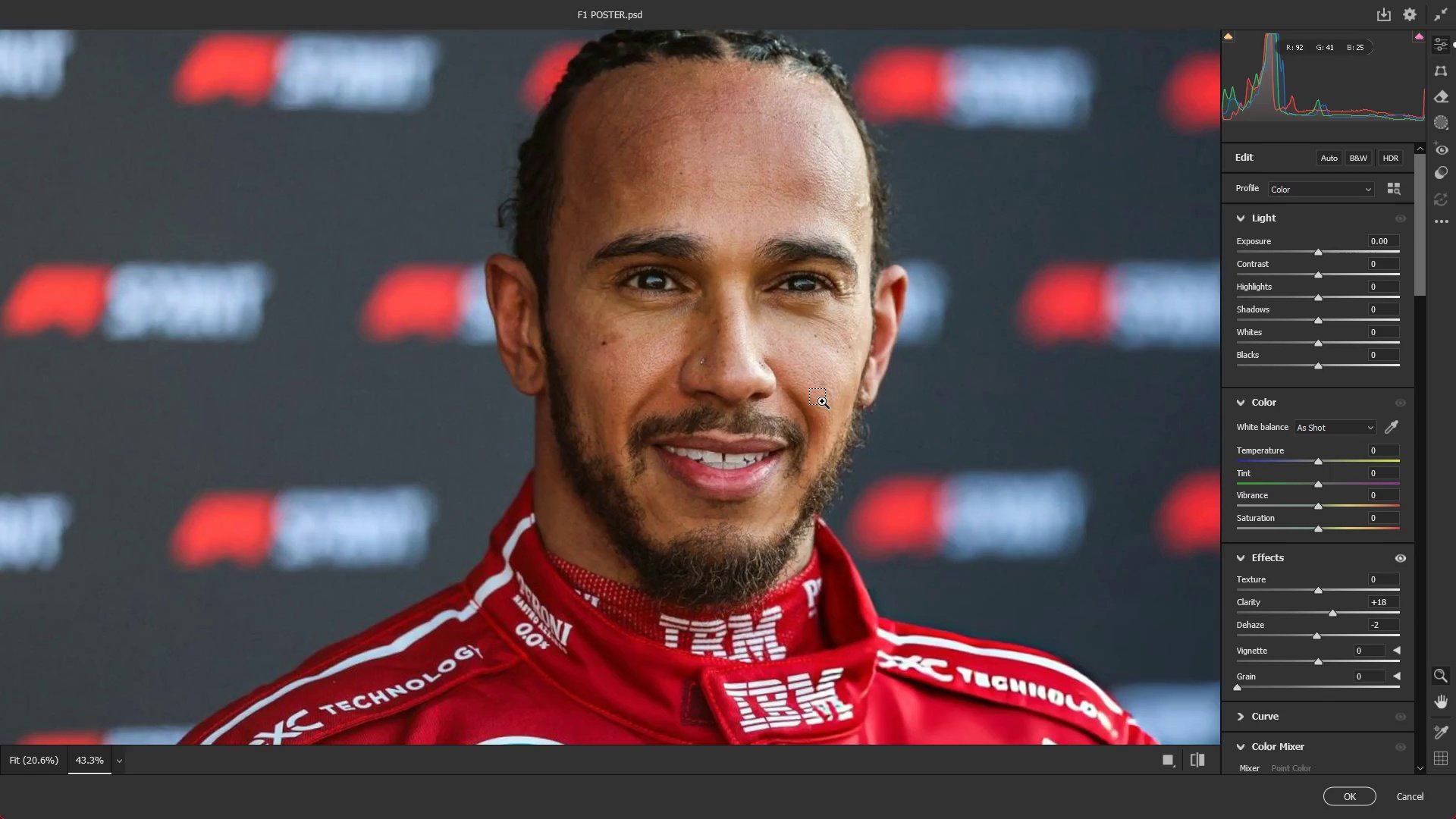 
scroll: coordinate [822, 401], scroll_direction: down, amount: 22.0
 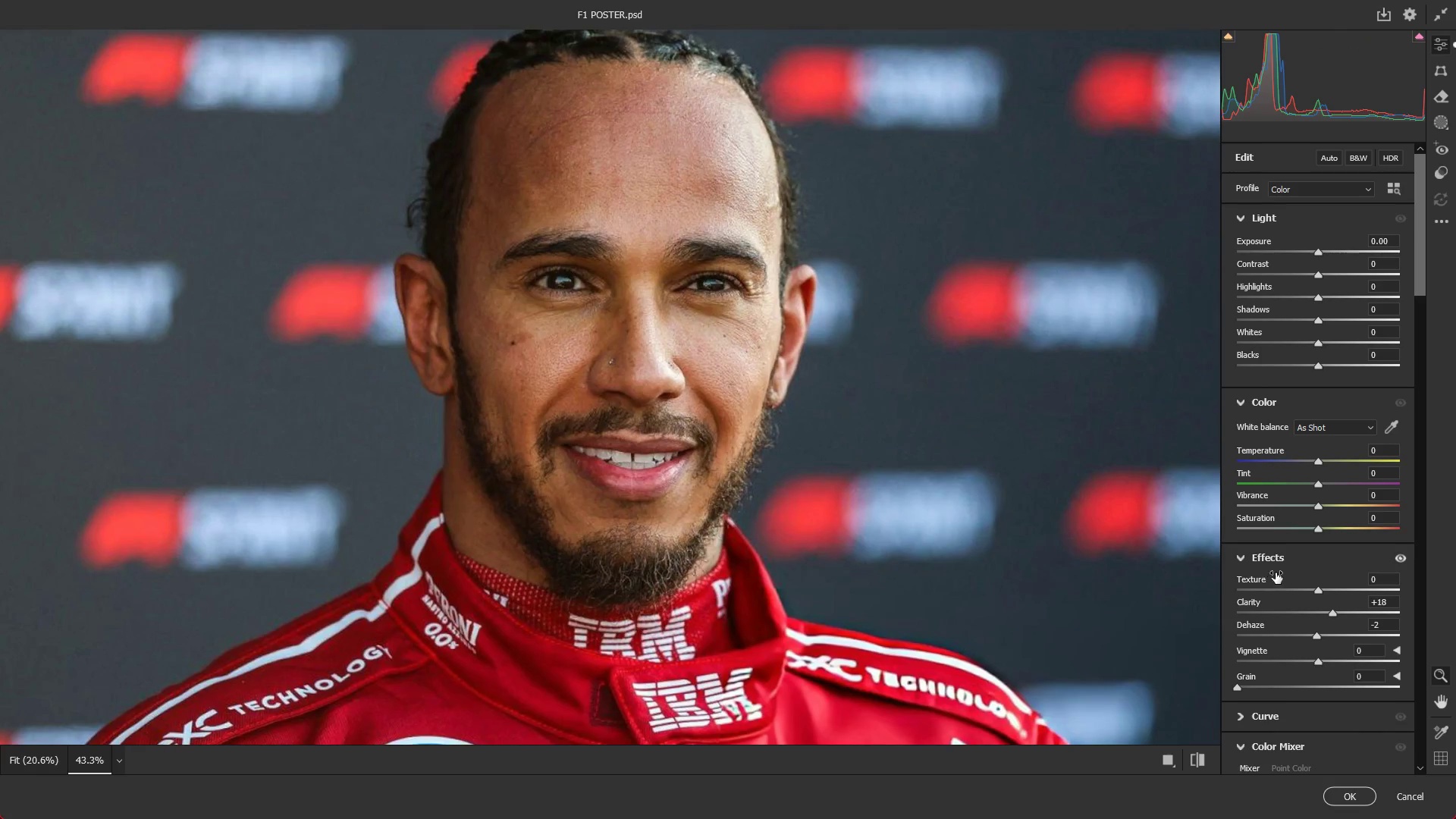 
left_click_drag(start_coordinate=[1318, 584], to_coordinate=[1355, 570])
 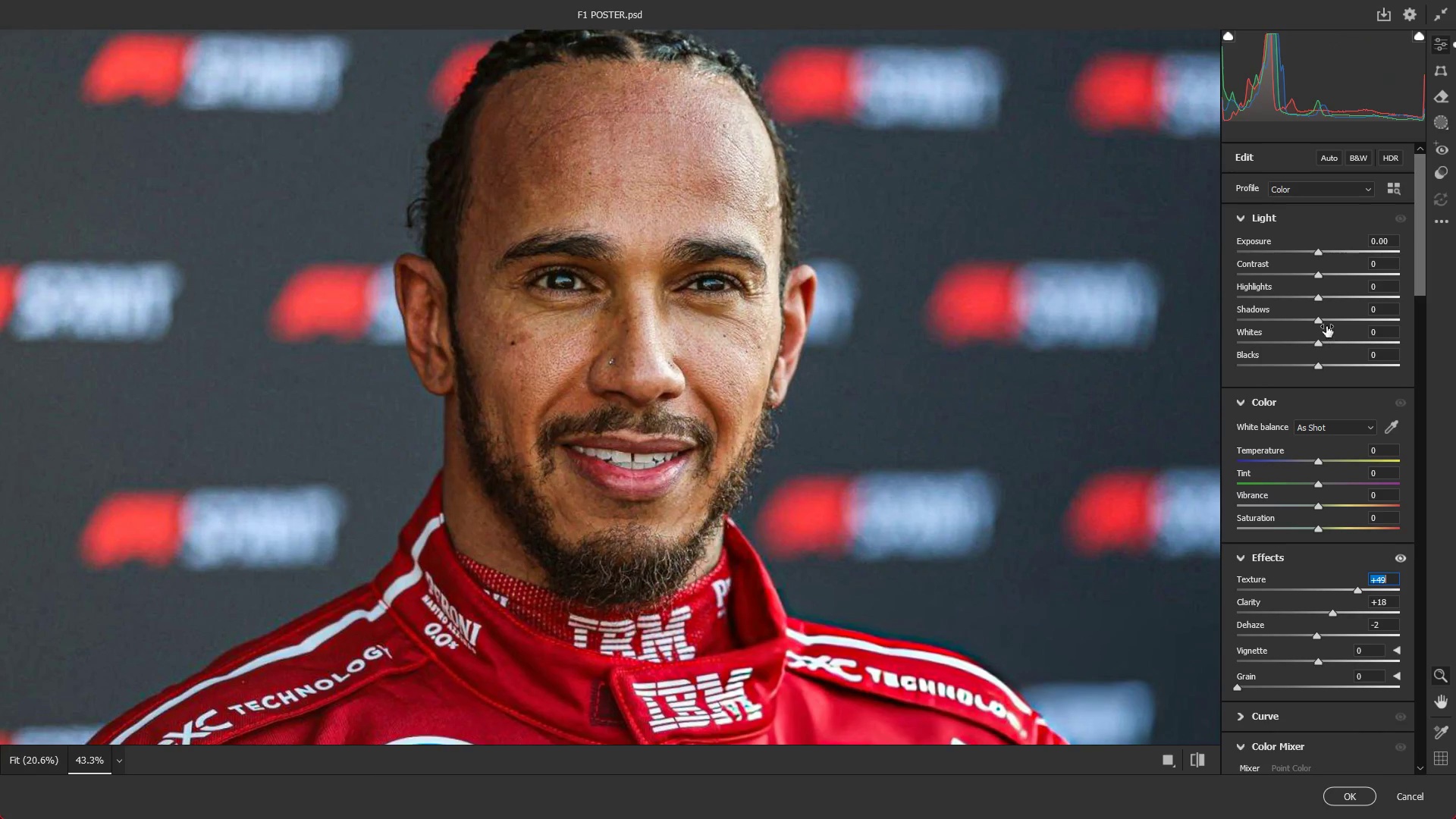 
left_click_drag(start_coordinate=[1324, 315], to_coordinate=[1373, 318])
 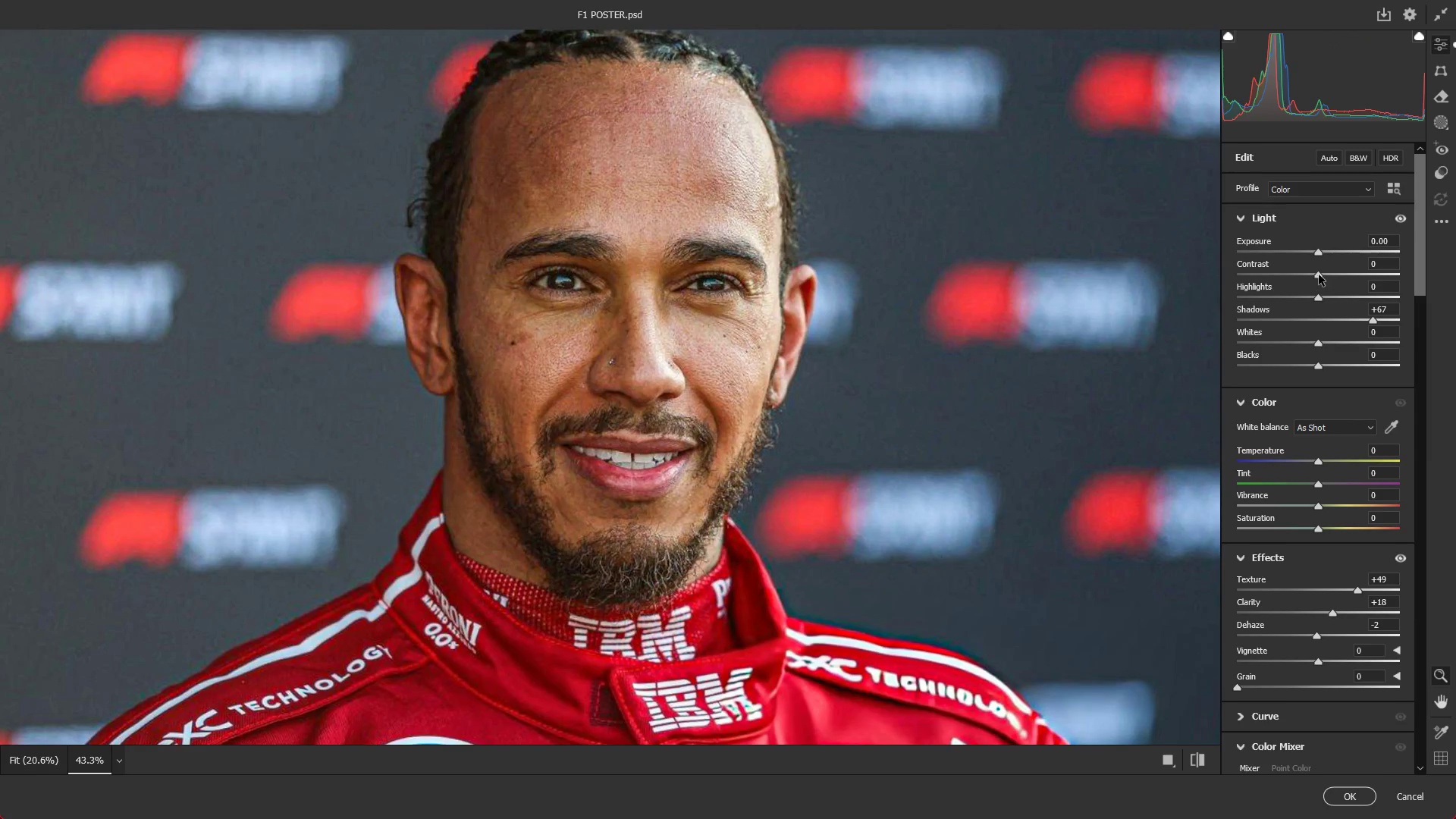 
left_click_drag(start_coordinate=[1317, 271], to_coordinate=[1338, 275])
 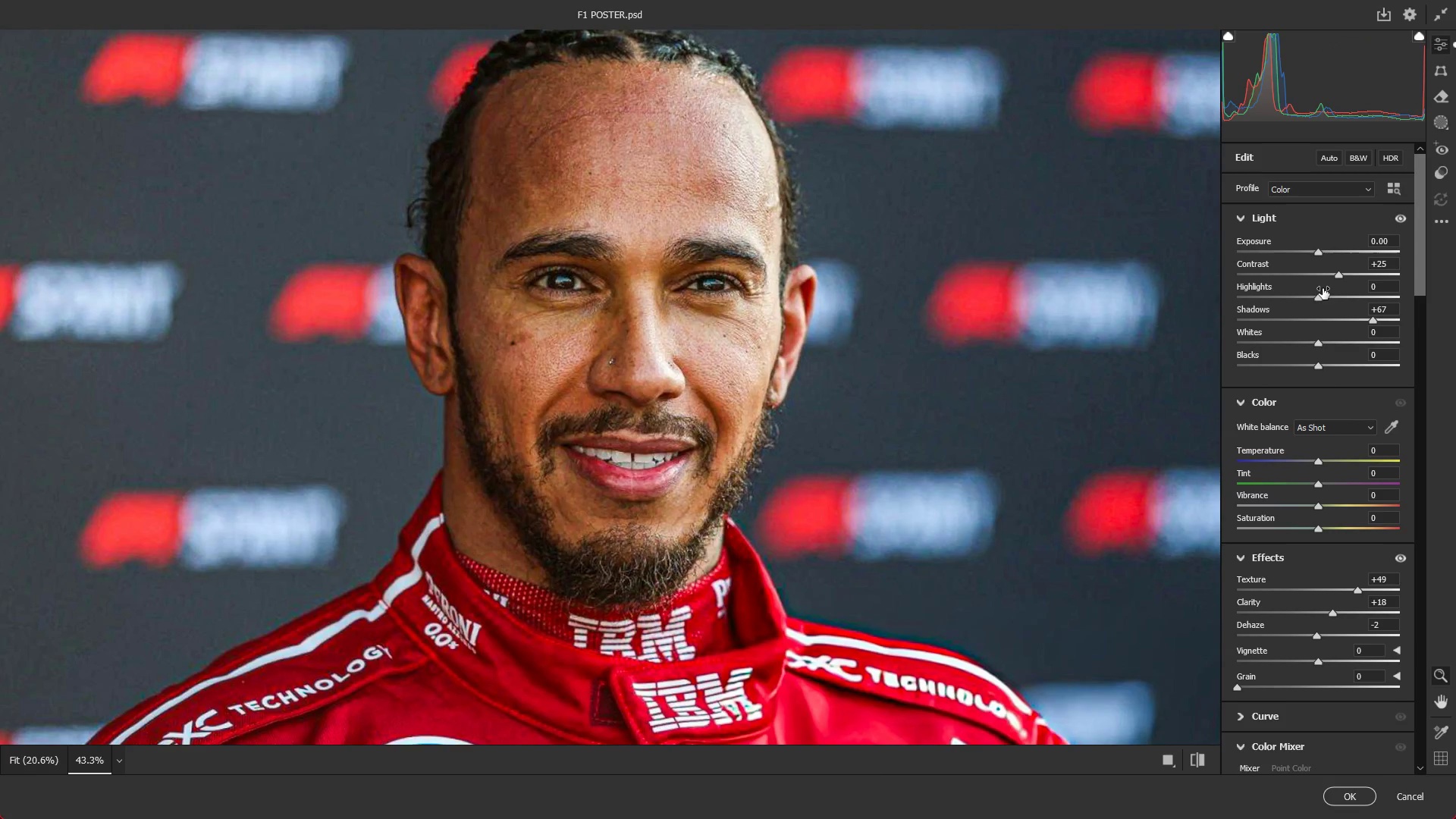 
left_click_drag(start_coordinate=[1323, 290], to_coordinate=[1331, 293])
 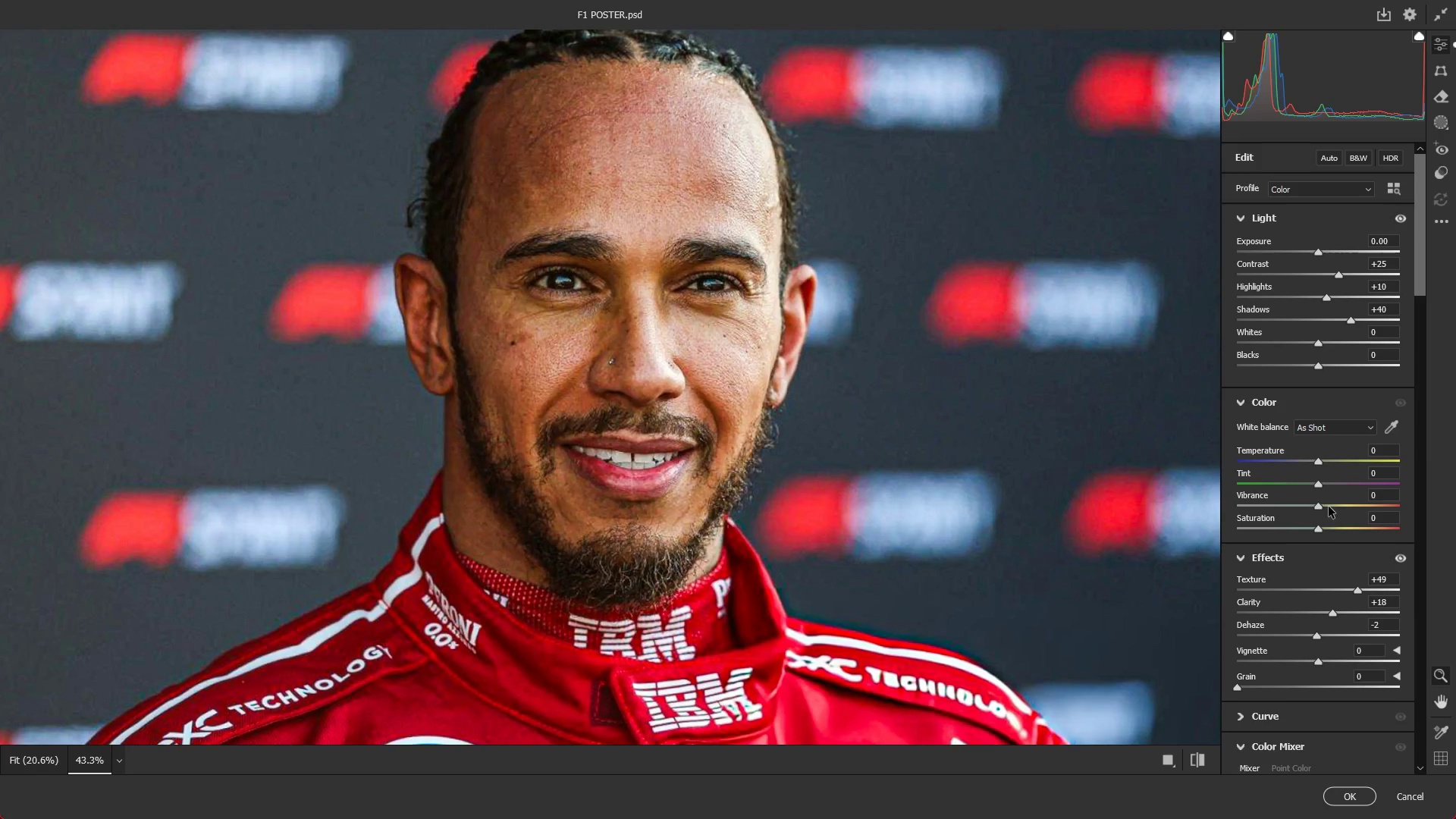 
left_click_drag(start_coordinate=[1348, 587], to_coordinate=[1331, 581])
 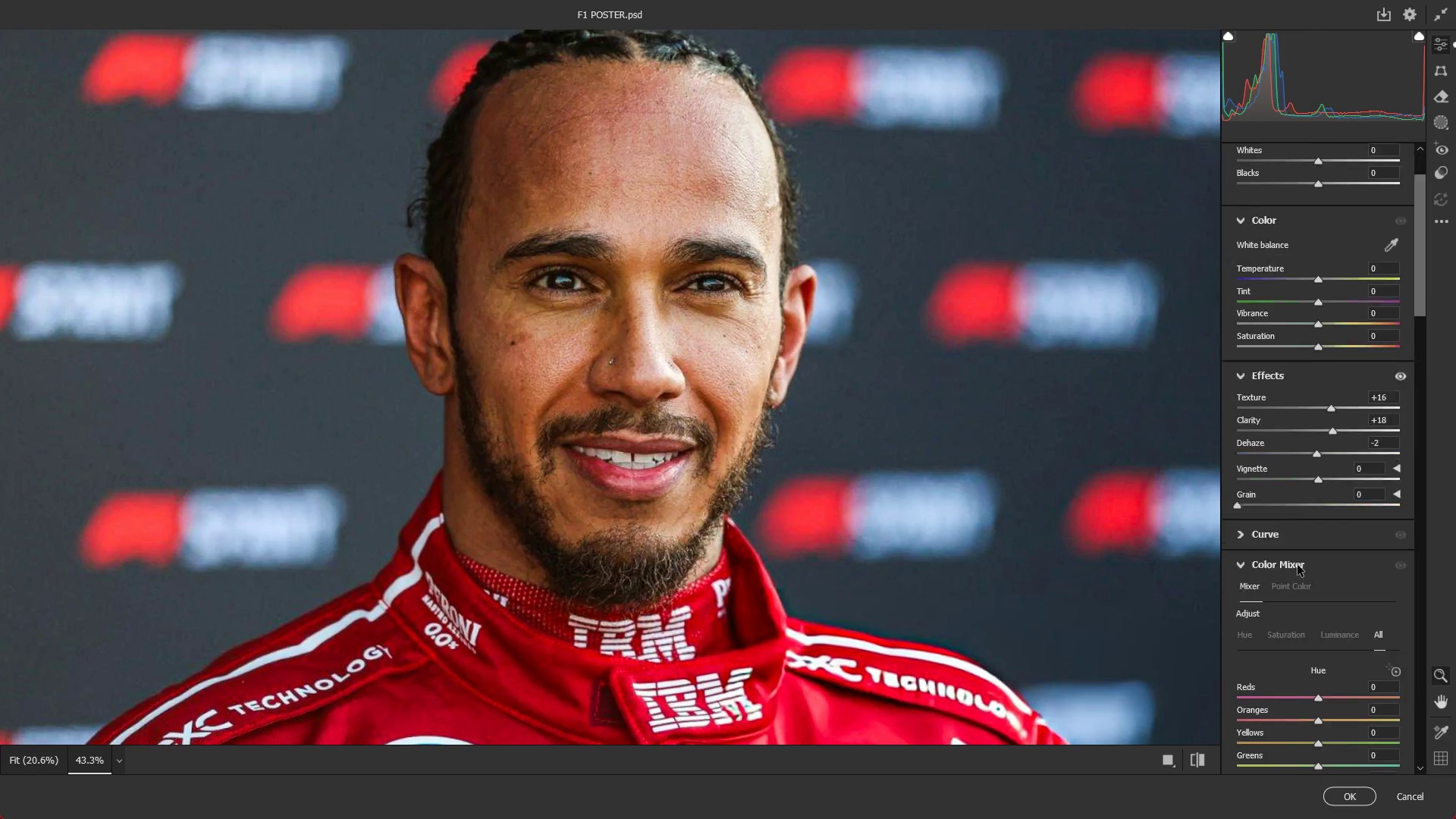 
scroll: coordinate [1281, 554], scroll_direction: down, amount: 15.0
 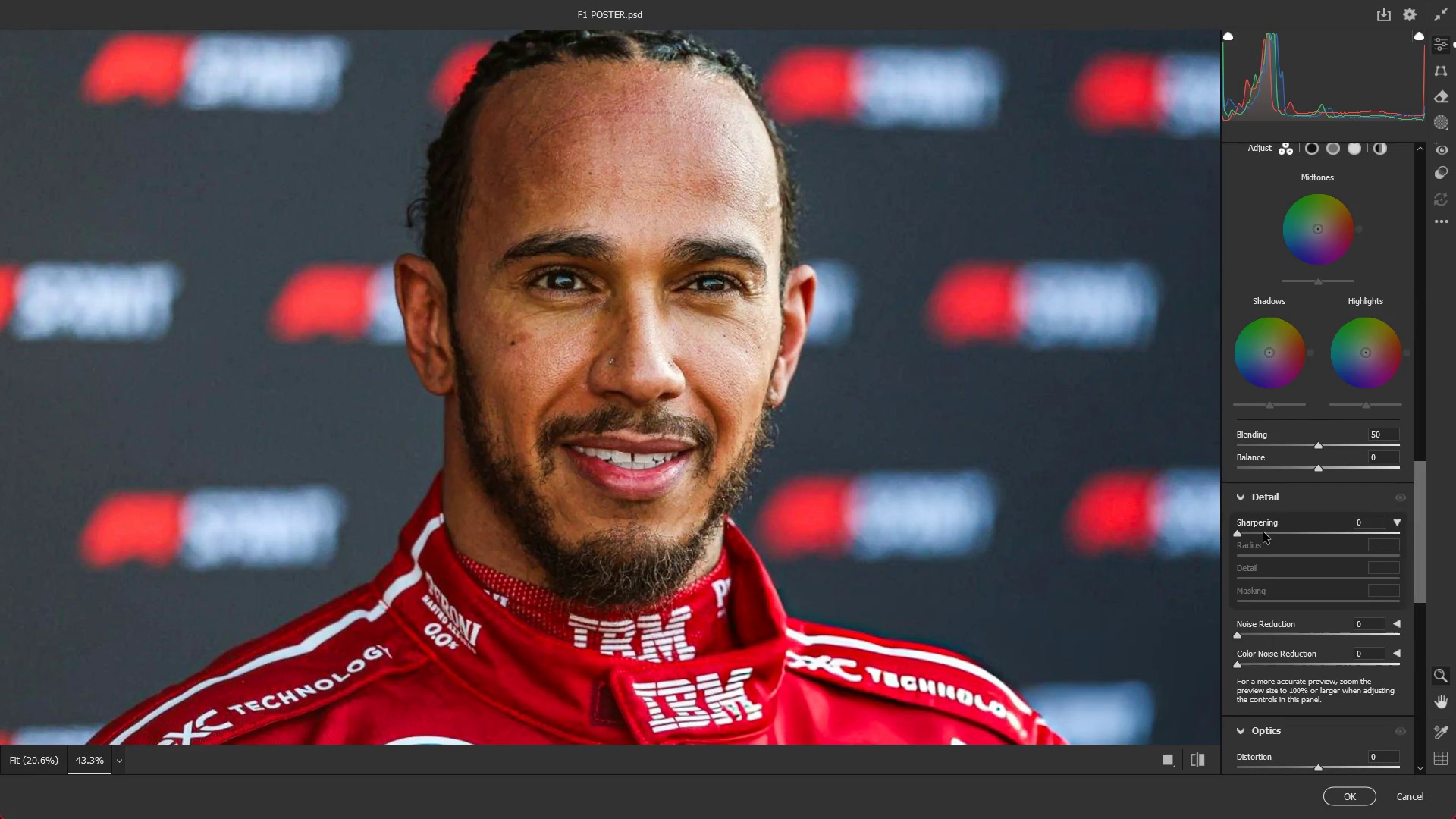 
left_click_drag(start_coordinate=[1263, 532], to_coordinate=[1274, 532])
 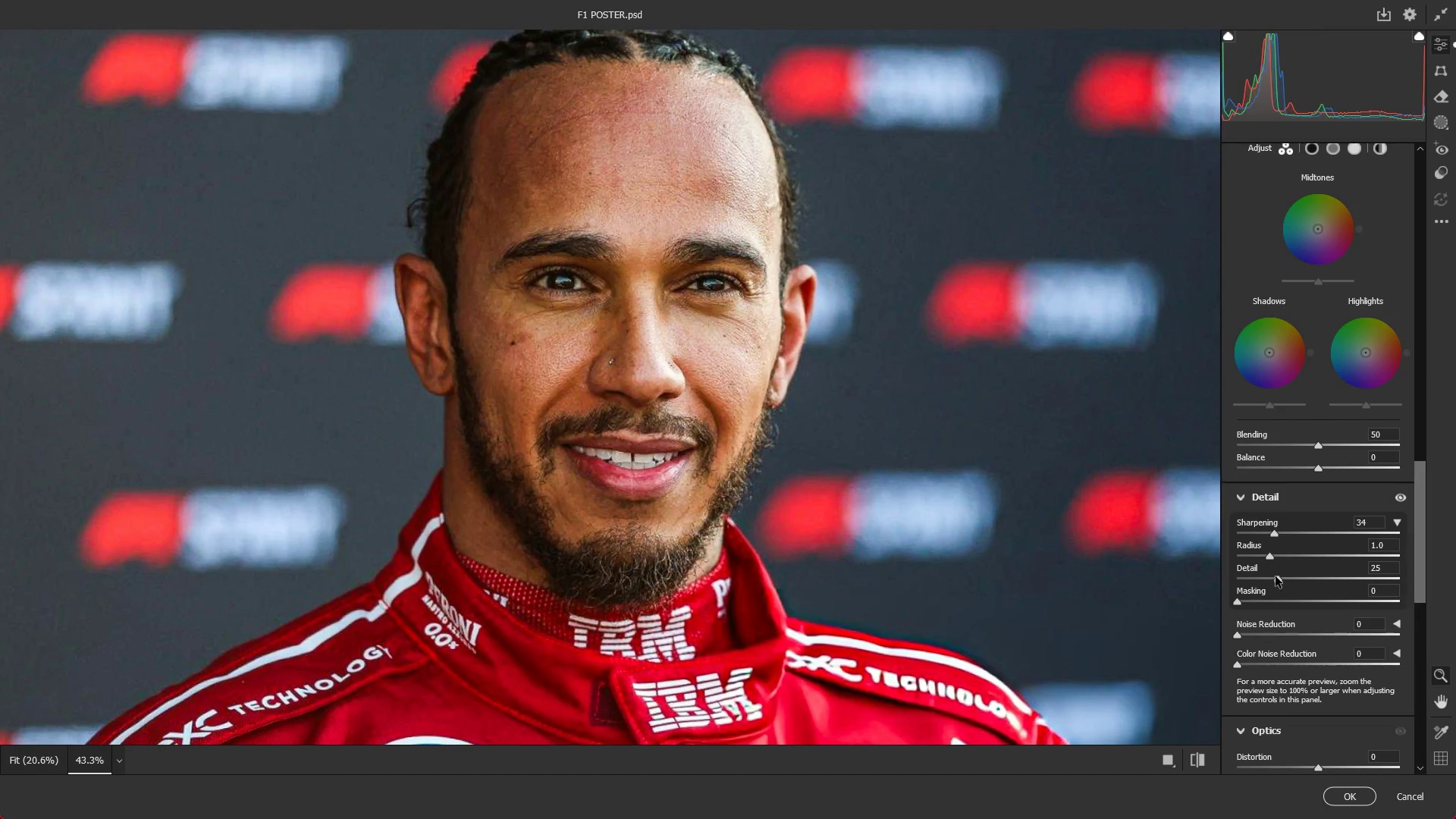 
left_click_drag(start_coordinate=[1277, 576], to_coordinate=[1319, 583])
 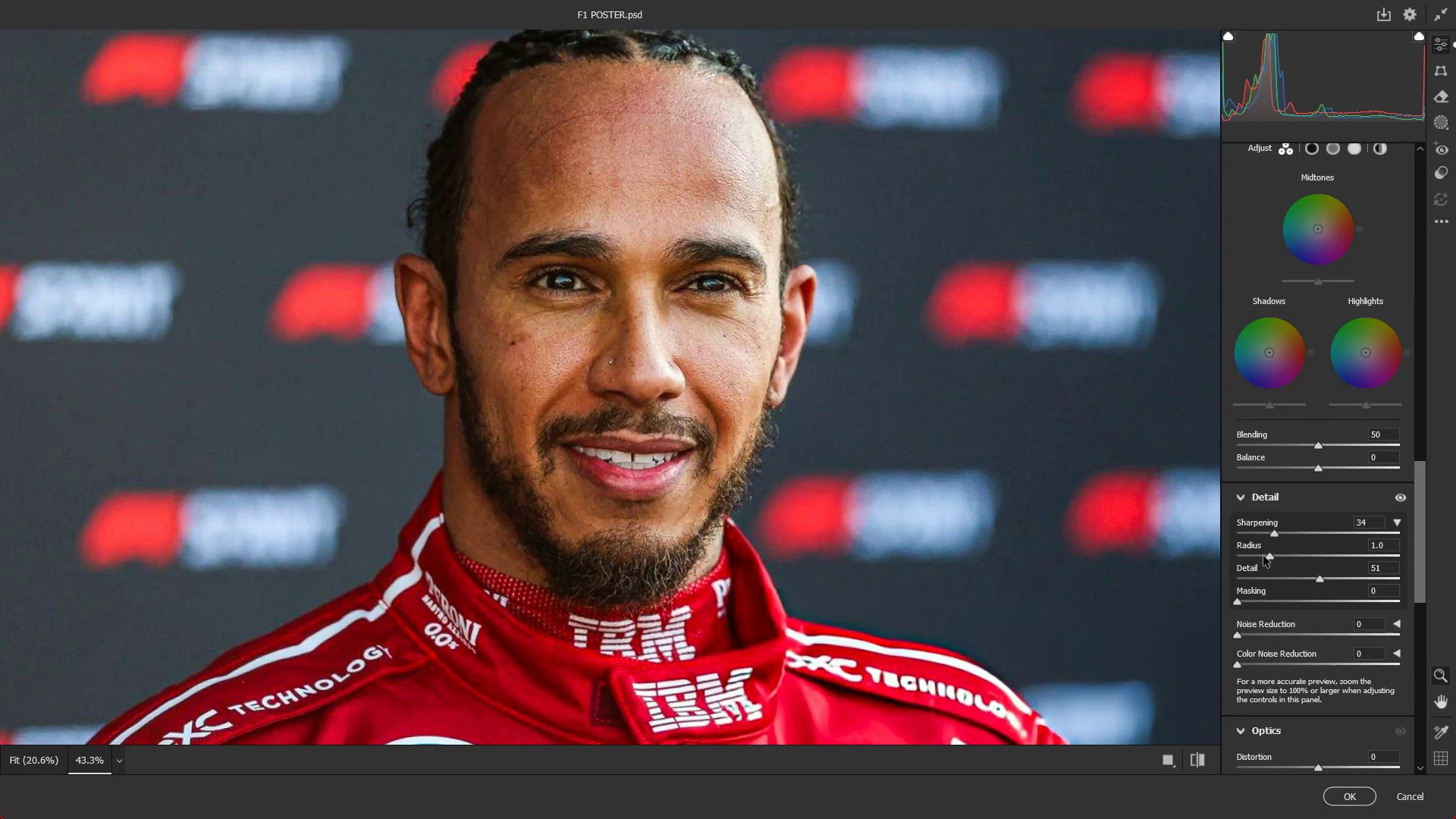 
left_click_drag(start_coordinate=[1266, 555], to_coordinate=[1280, 560])
 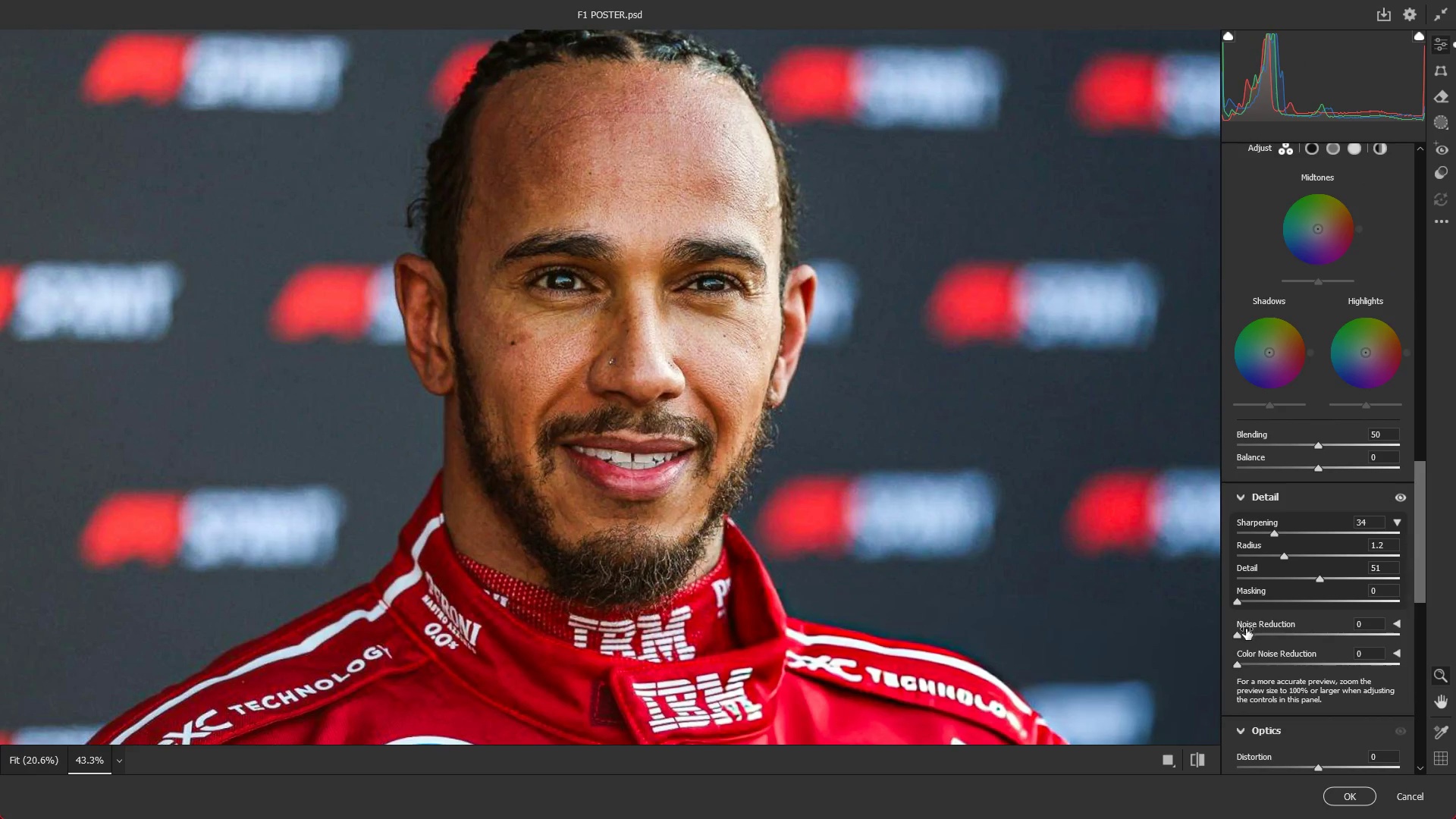 
left_click_drag(start_coordinate=[1247, 630], to_coordinate=[1261, 630])
 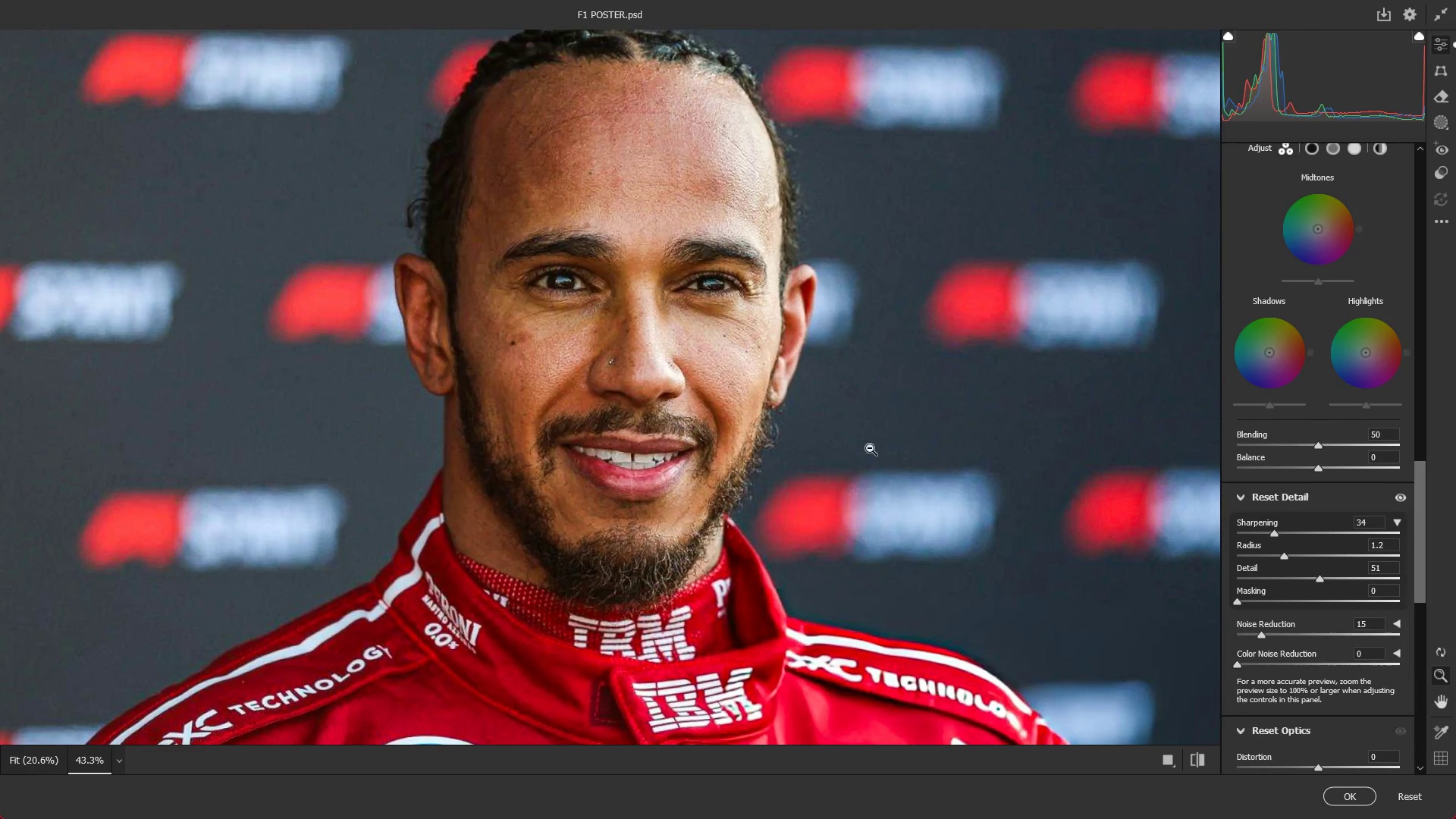 
hold_key(key=AltLeft, duration=0.7)
scroll: coordinate [878, 452], scroll_direction: down, amount: 21.0
 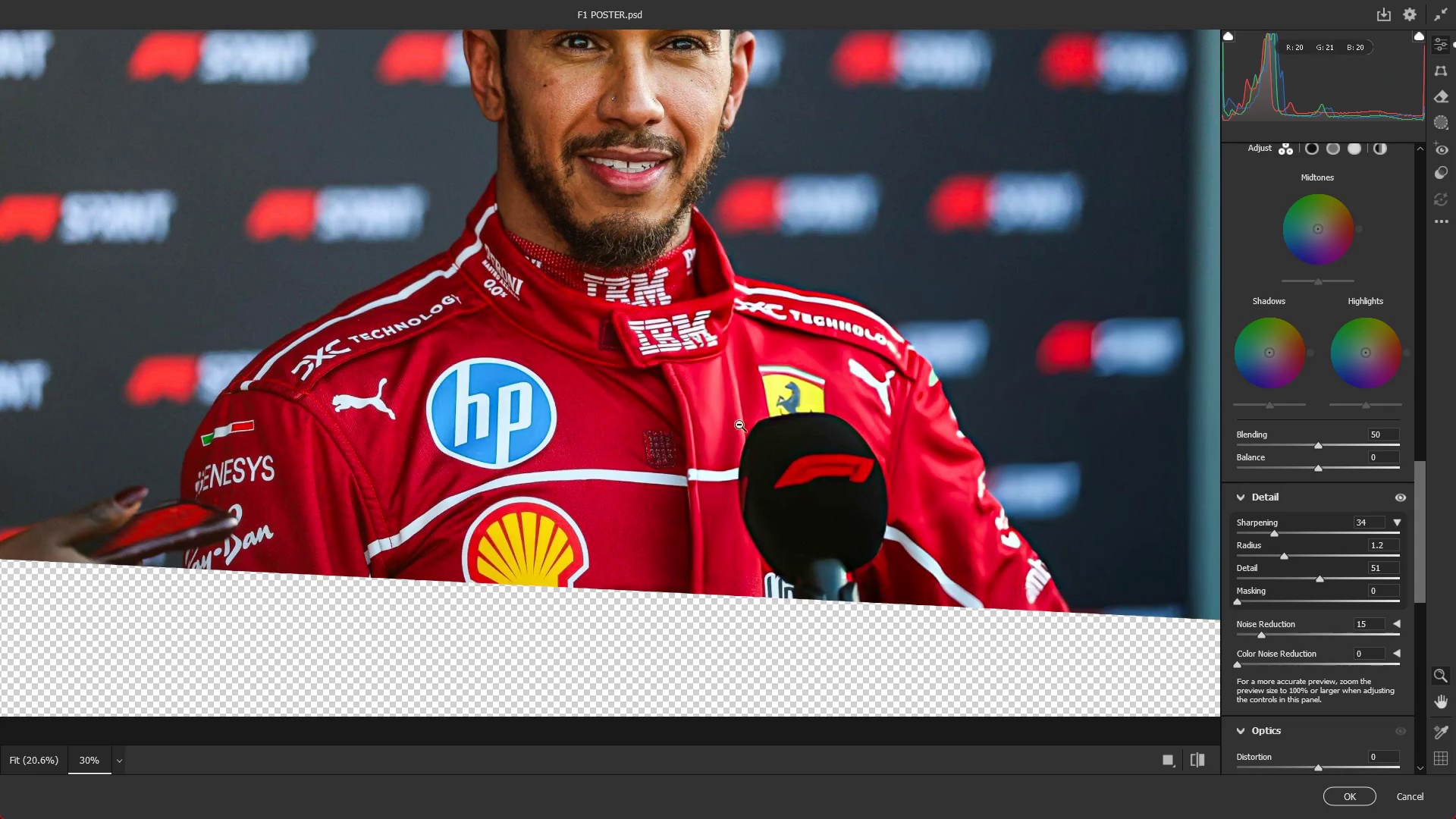 
hold_key(key=AltLeft, duration=0.48)
scroll: coordinate [726, 417], scroll_direction: up, amount: 10.0
 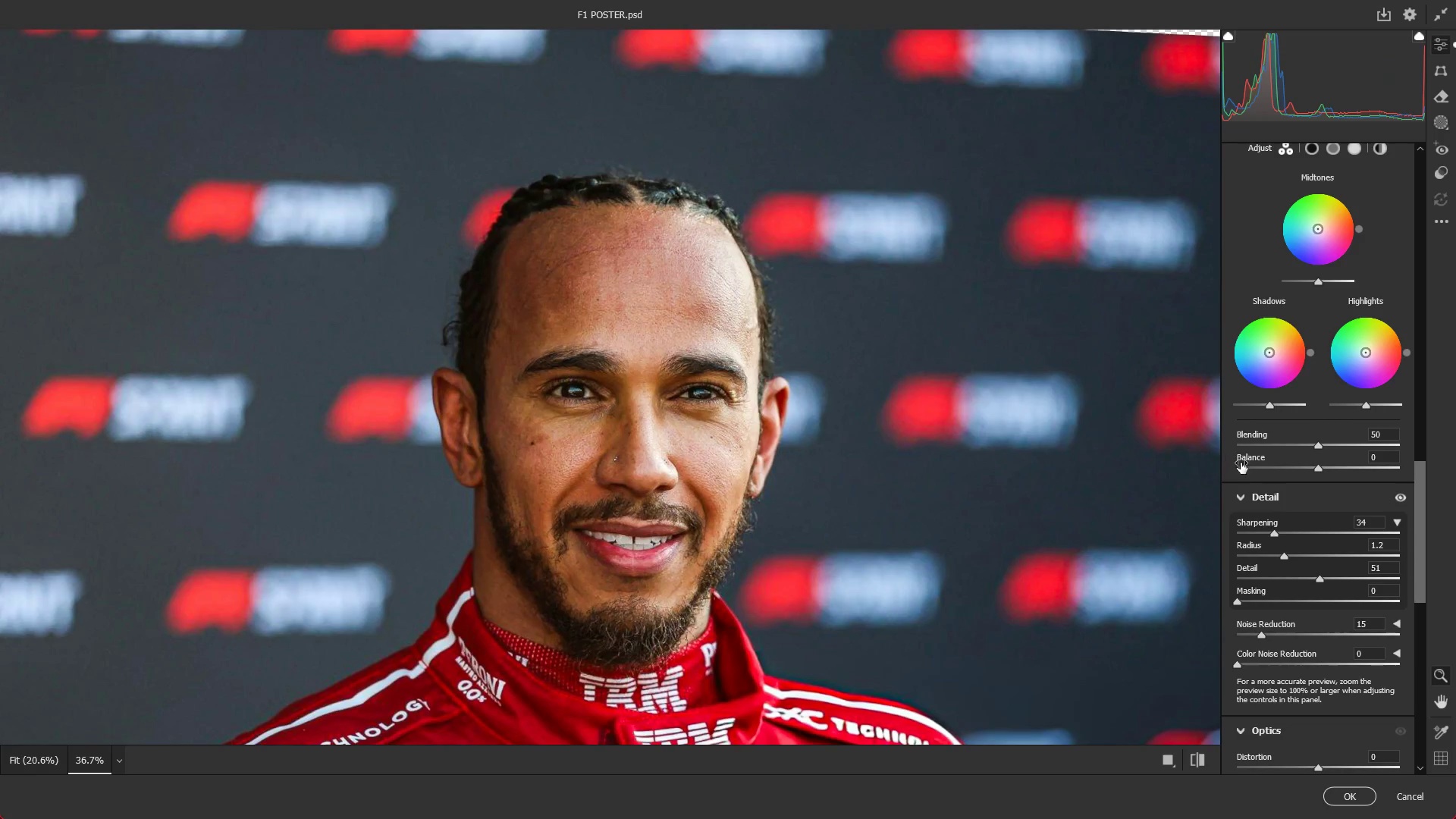 
key(NumpadEnter)
 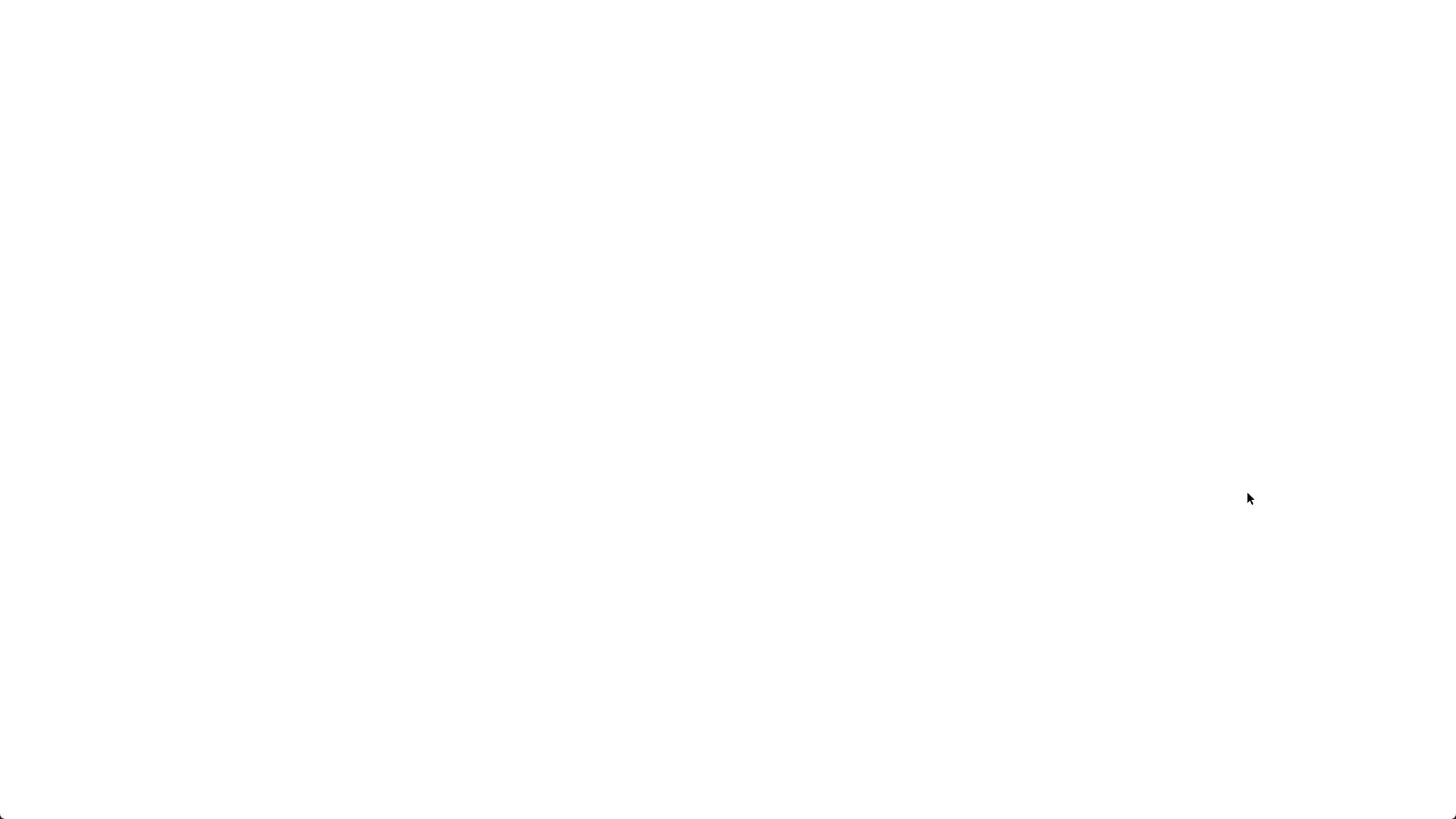 
key(NumpadEnter)
 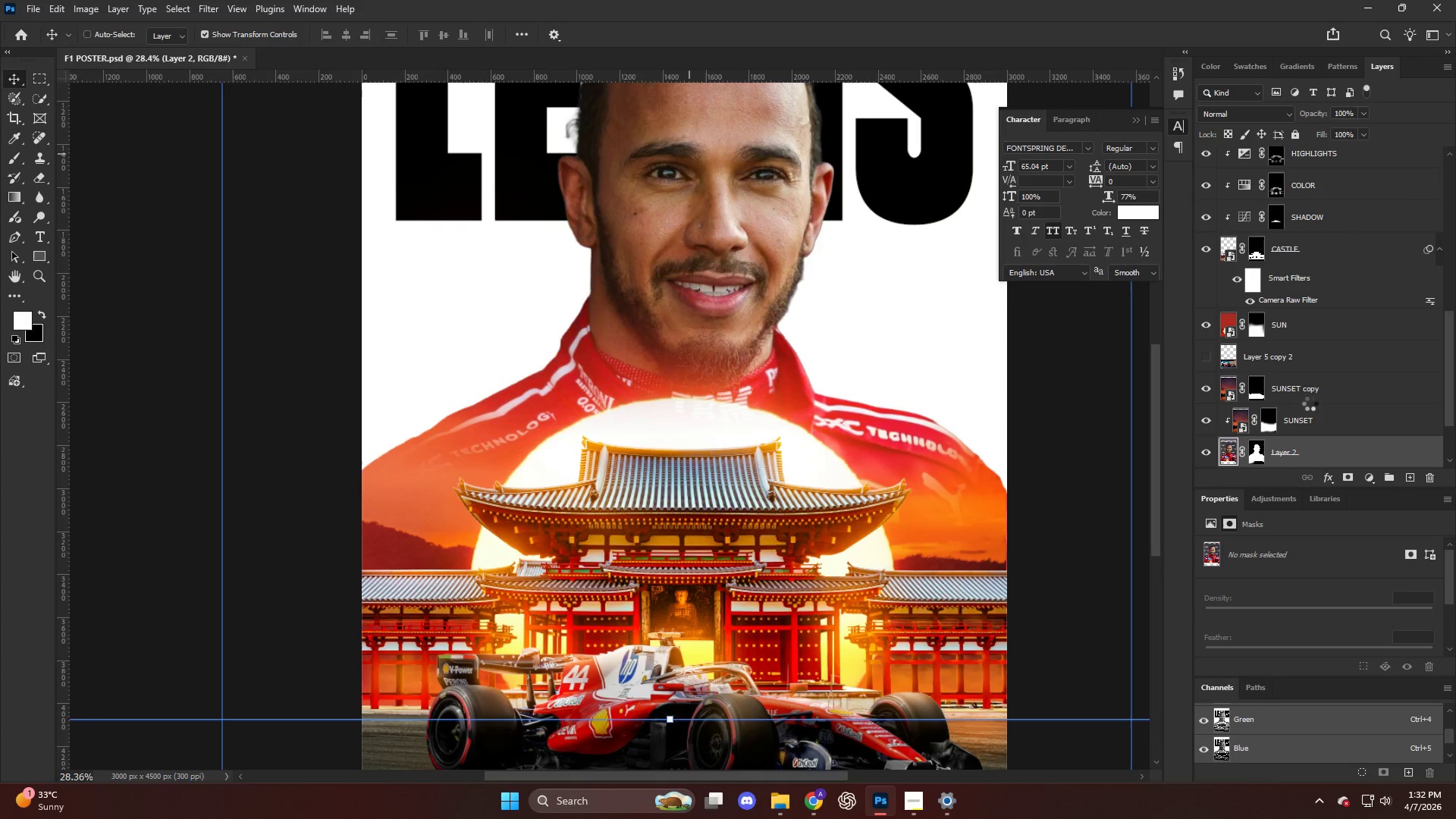 
scroll: coordinate [1316, 400], scroll_direction: down, amount: 2.0
 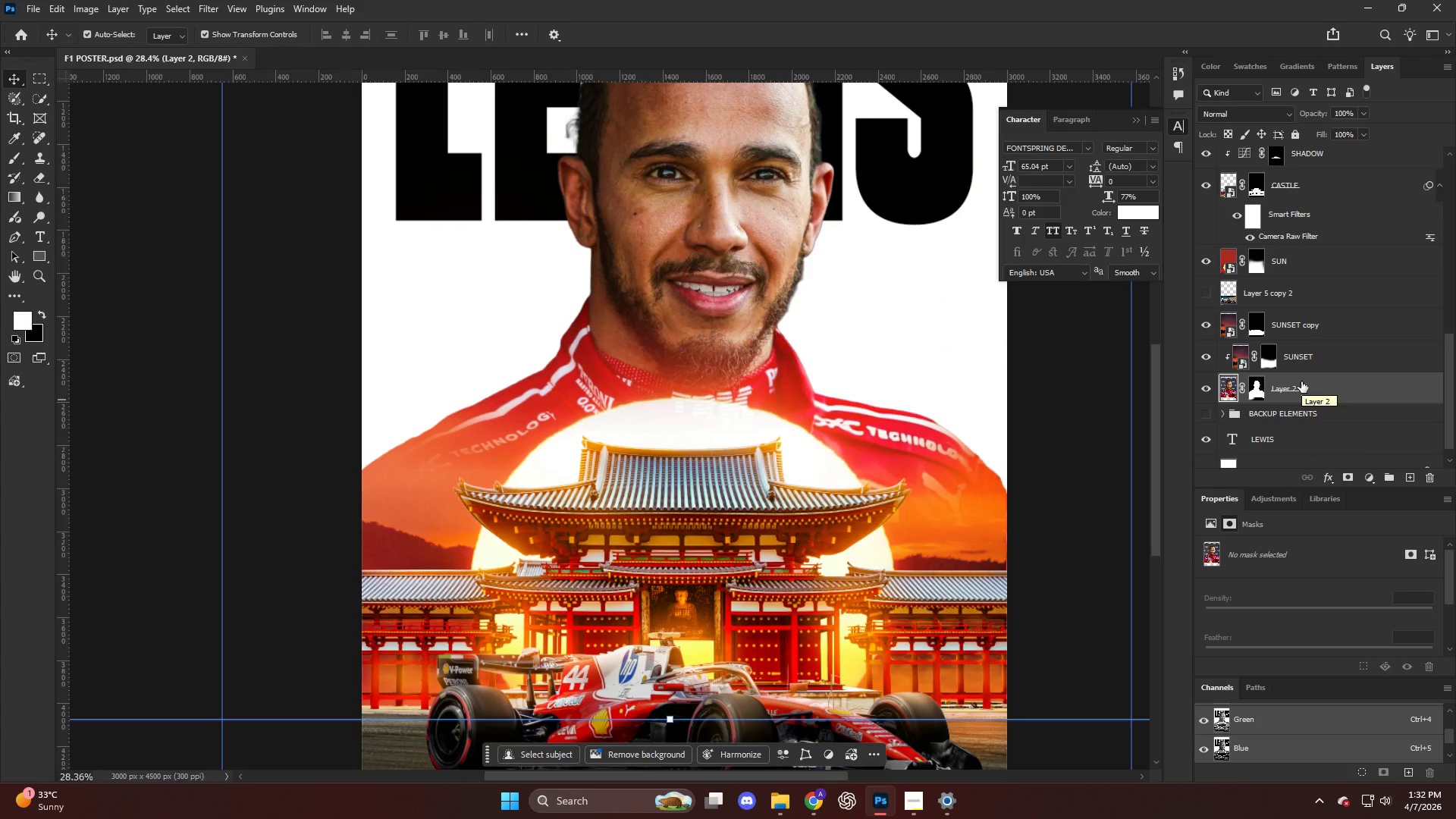 
key(Alt+AltLeft)
 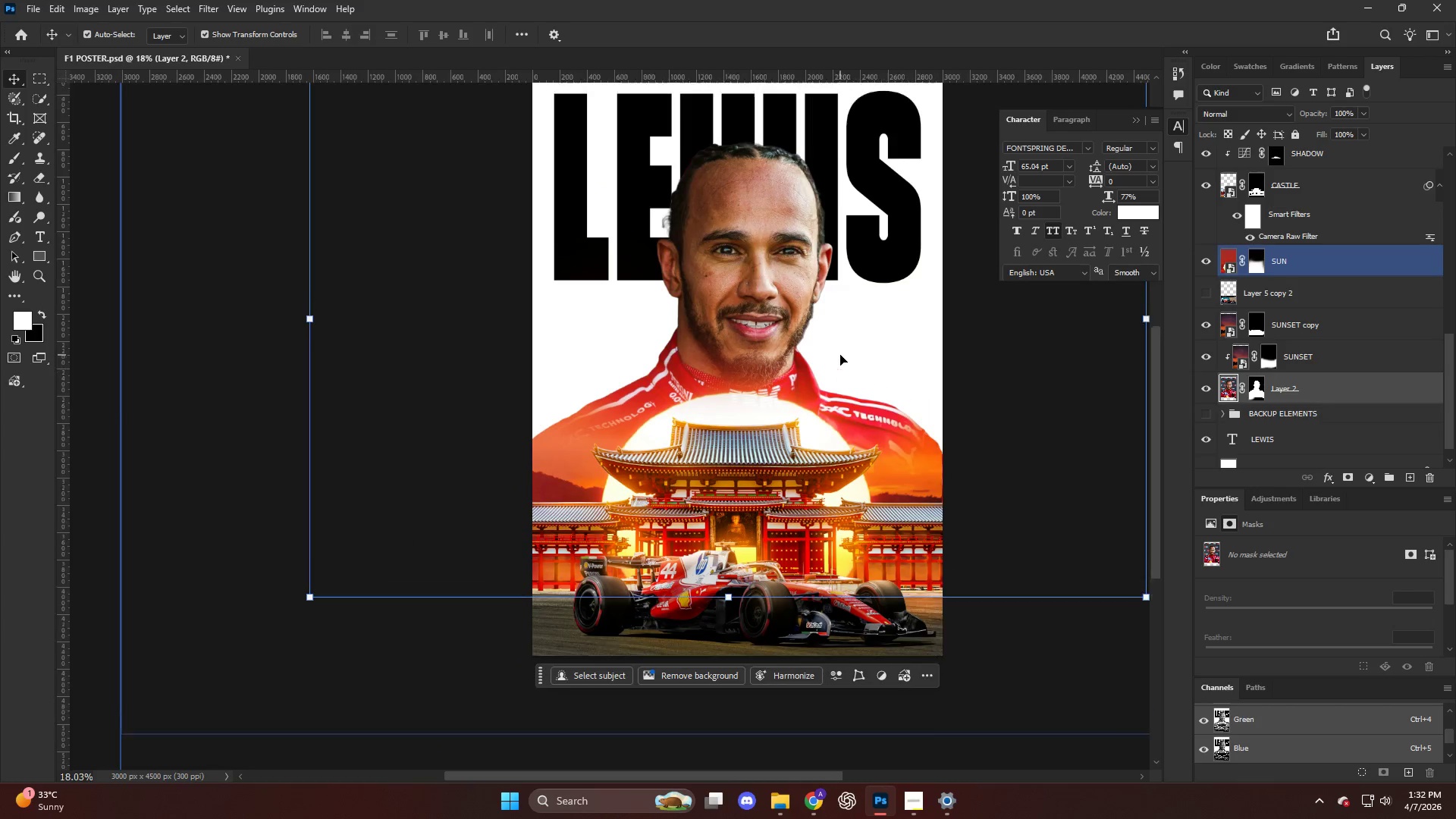 
key(Alt+AltLeft)
 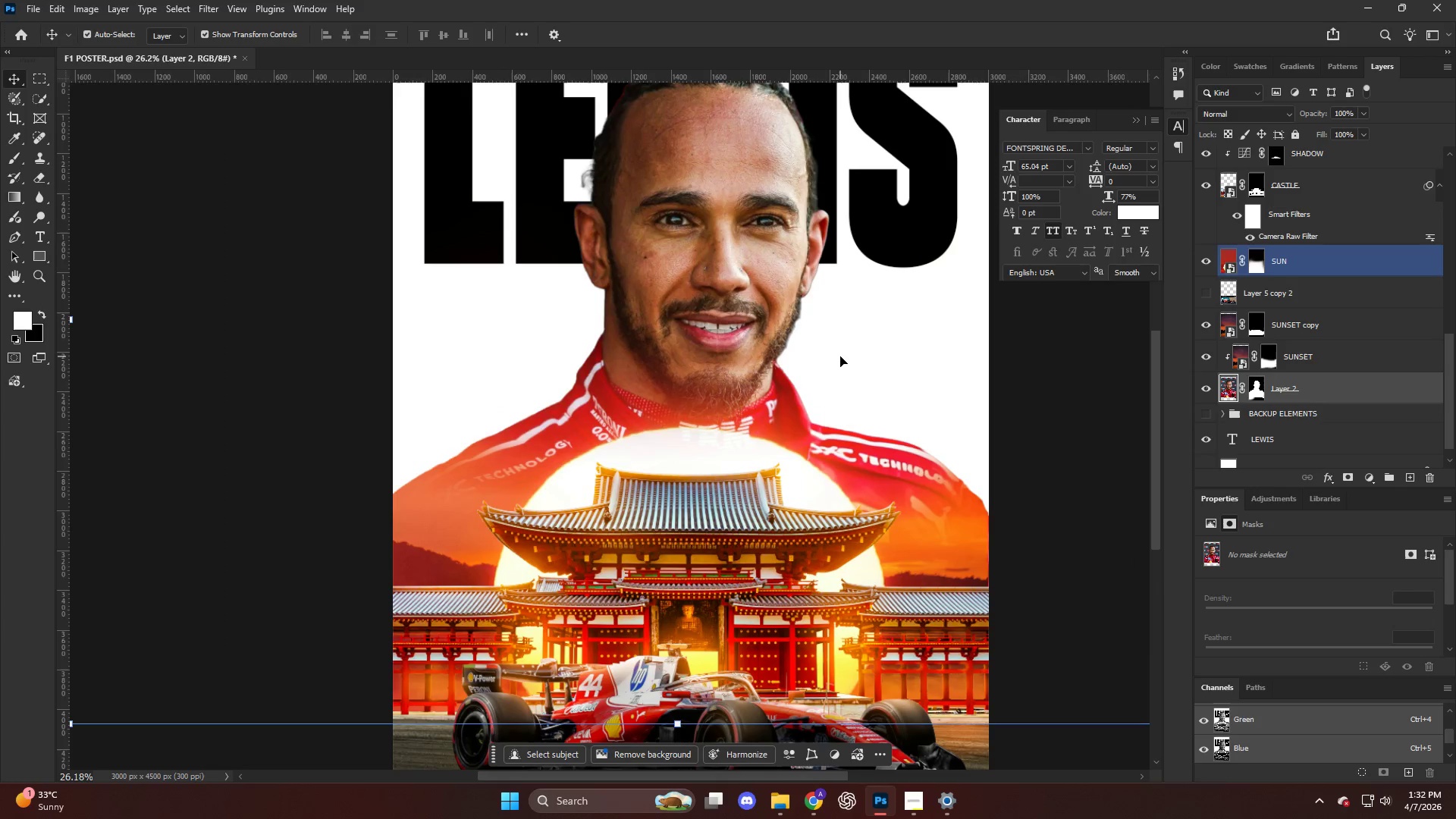 
key(Control+ControlLeft)
 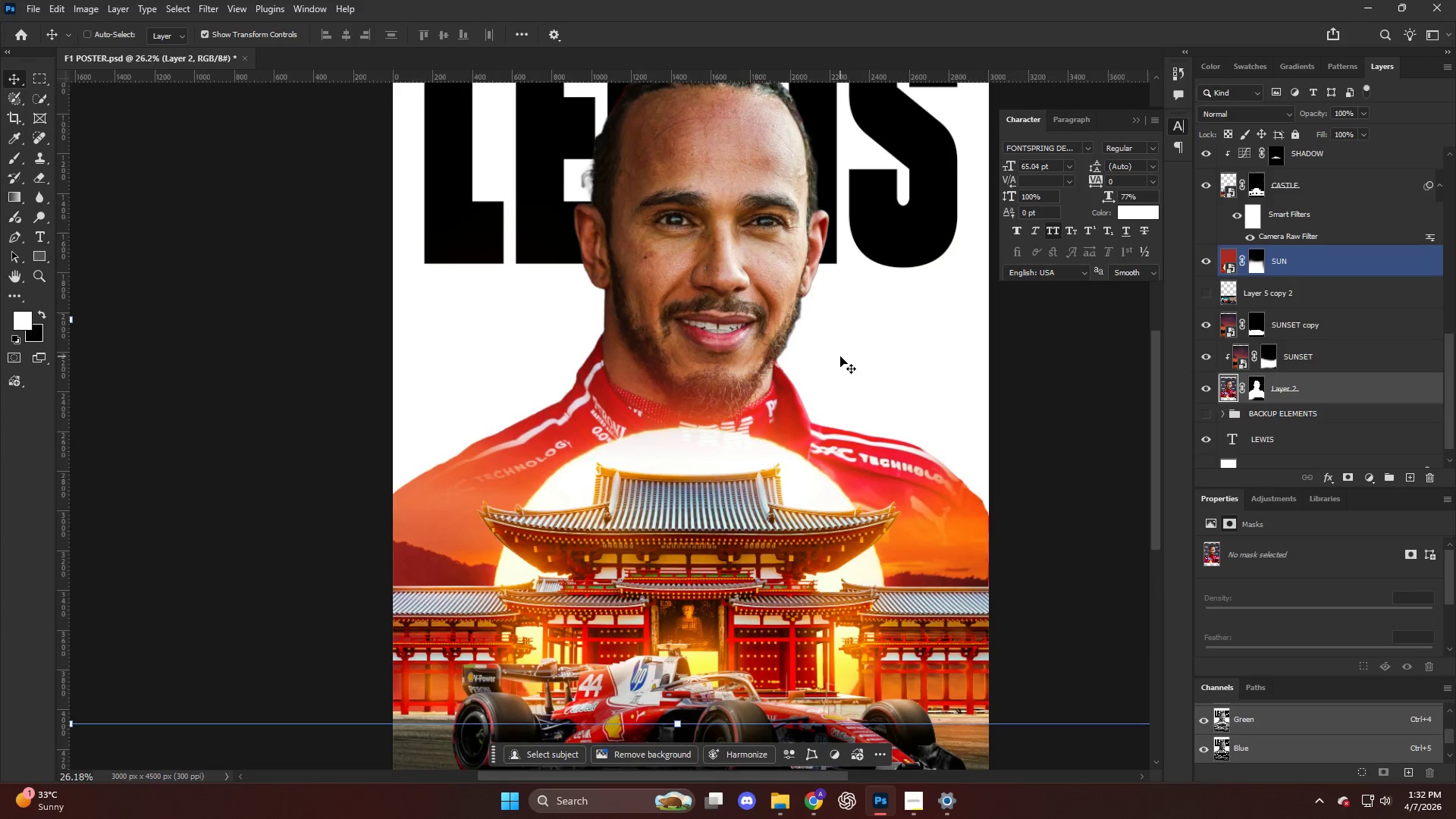 
key(Control+Z)
 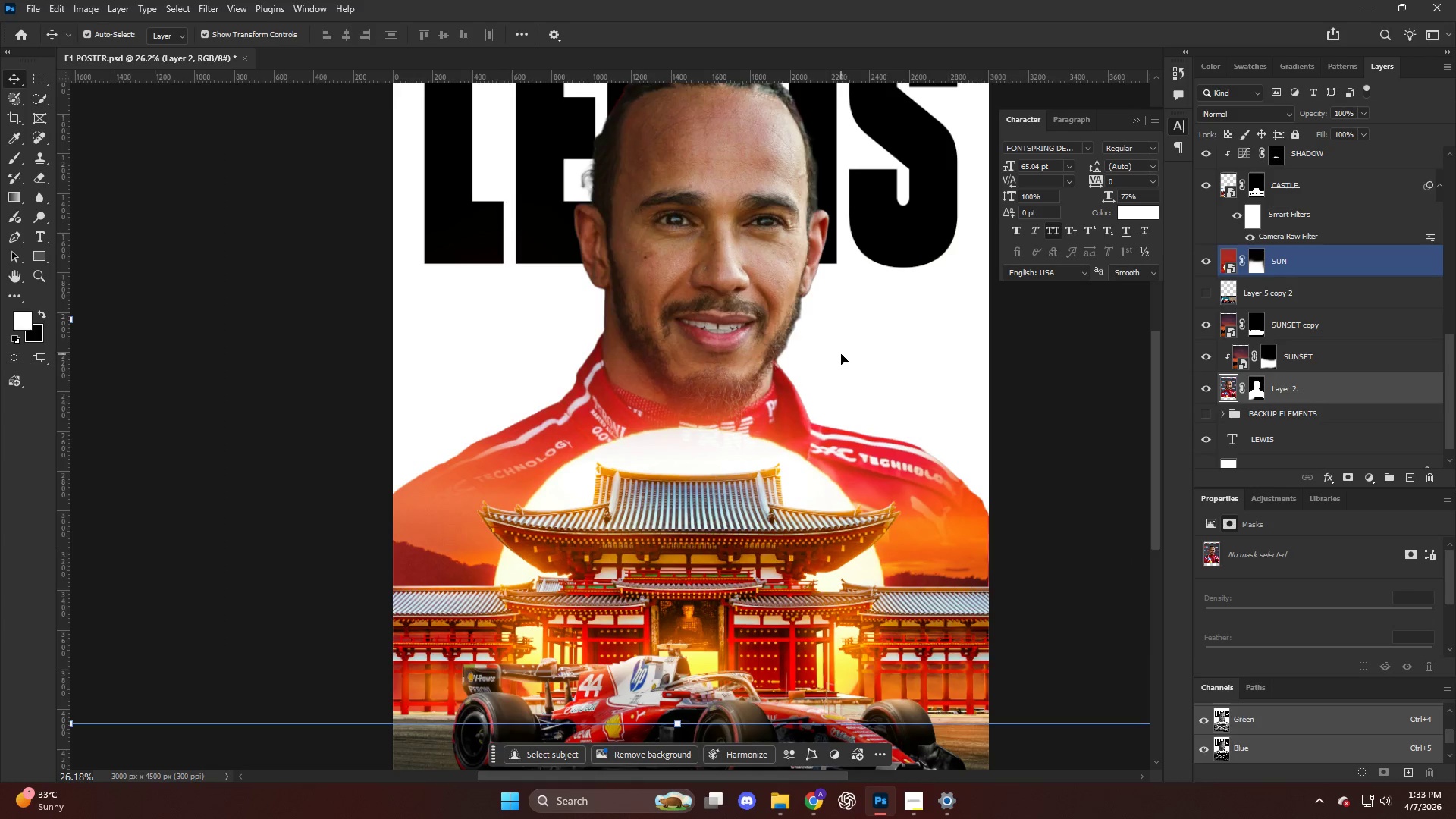 
scroll: coordinate [844, 354], scroll_direction: up, amount: 3.0
 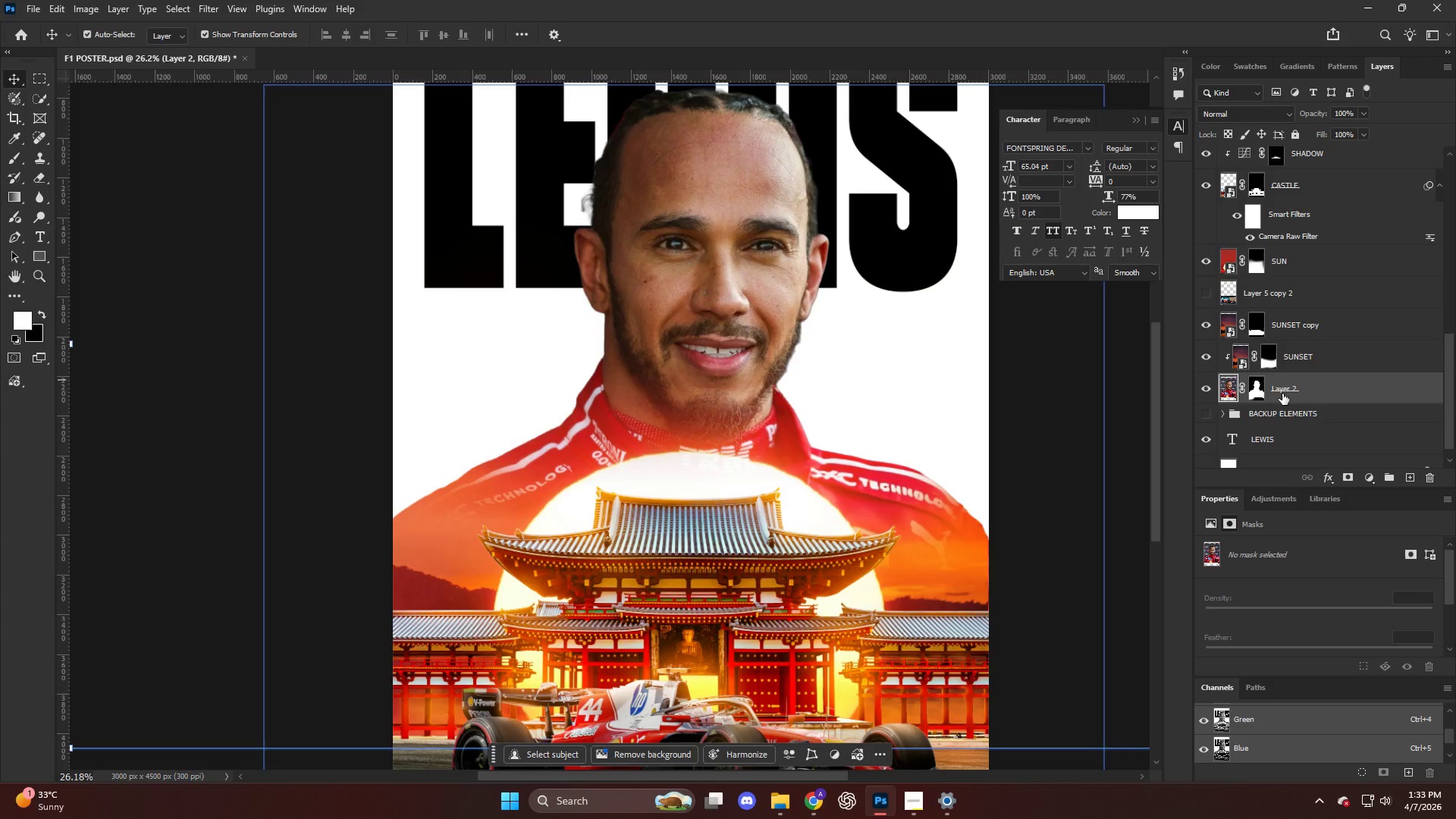 
left_click([1293, 392])
 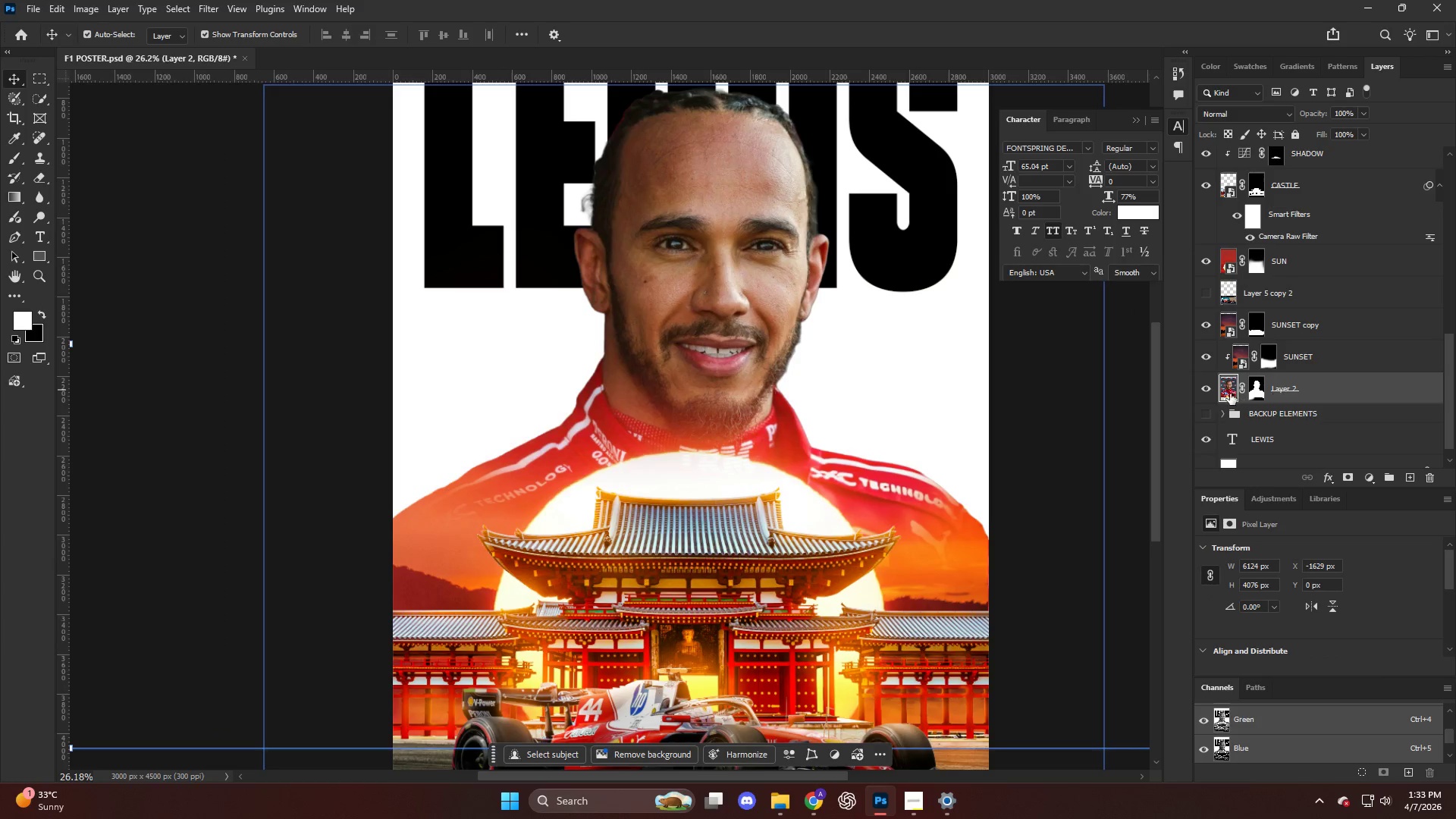 
key(Control+ControlLeft)
 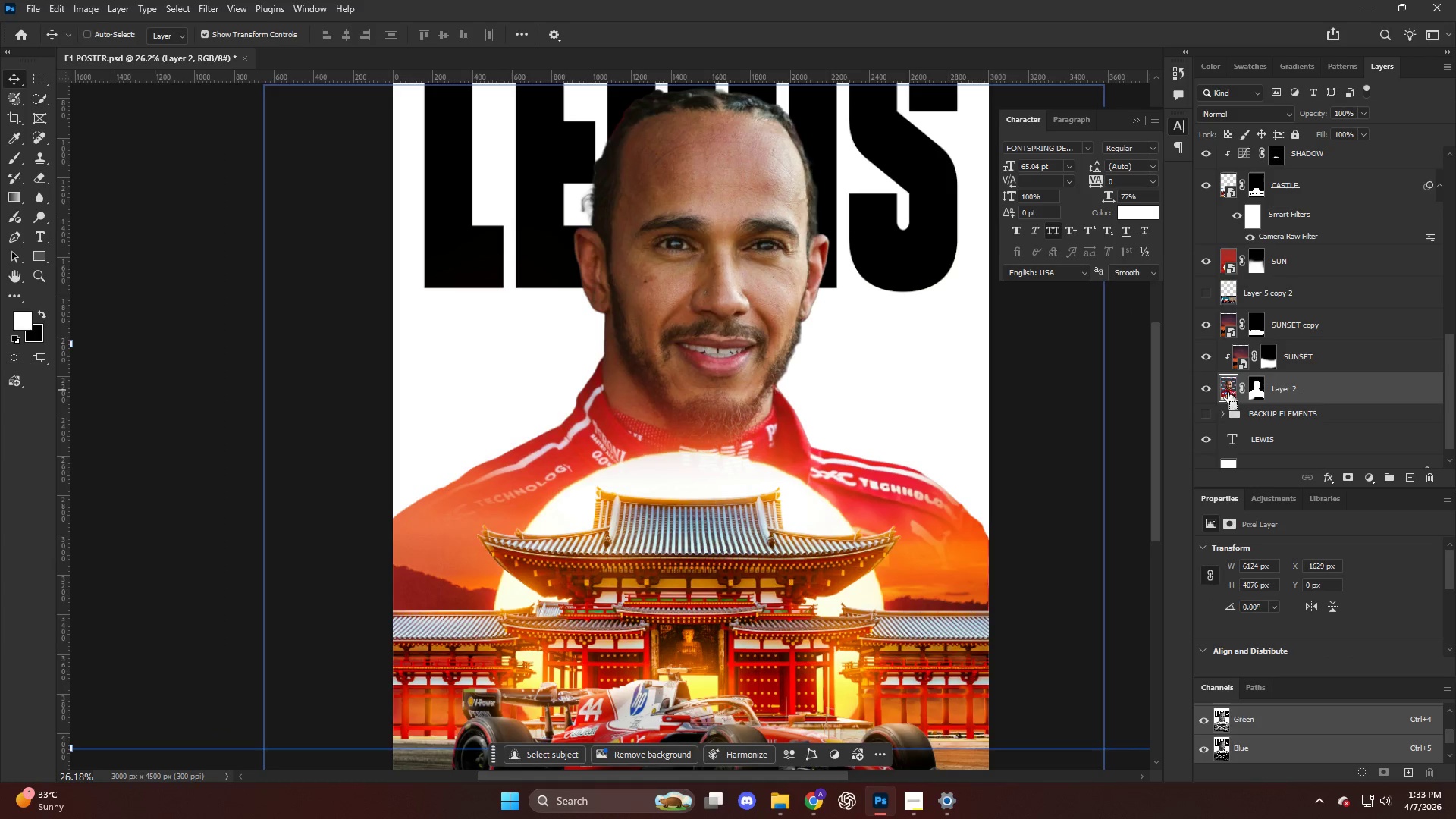 
key(Control+Shift+ShiftLeft)
 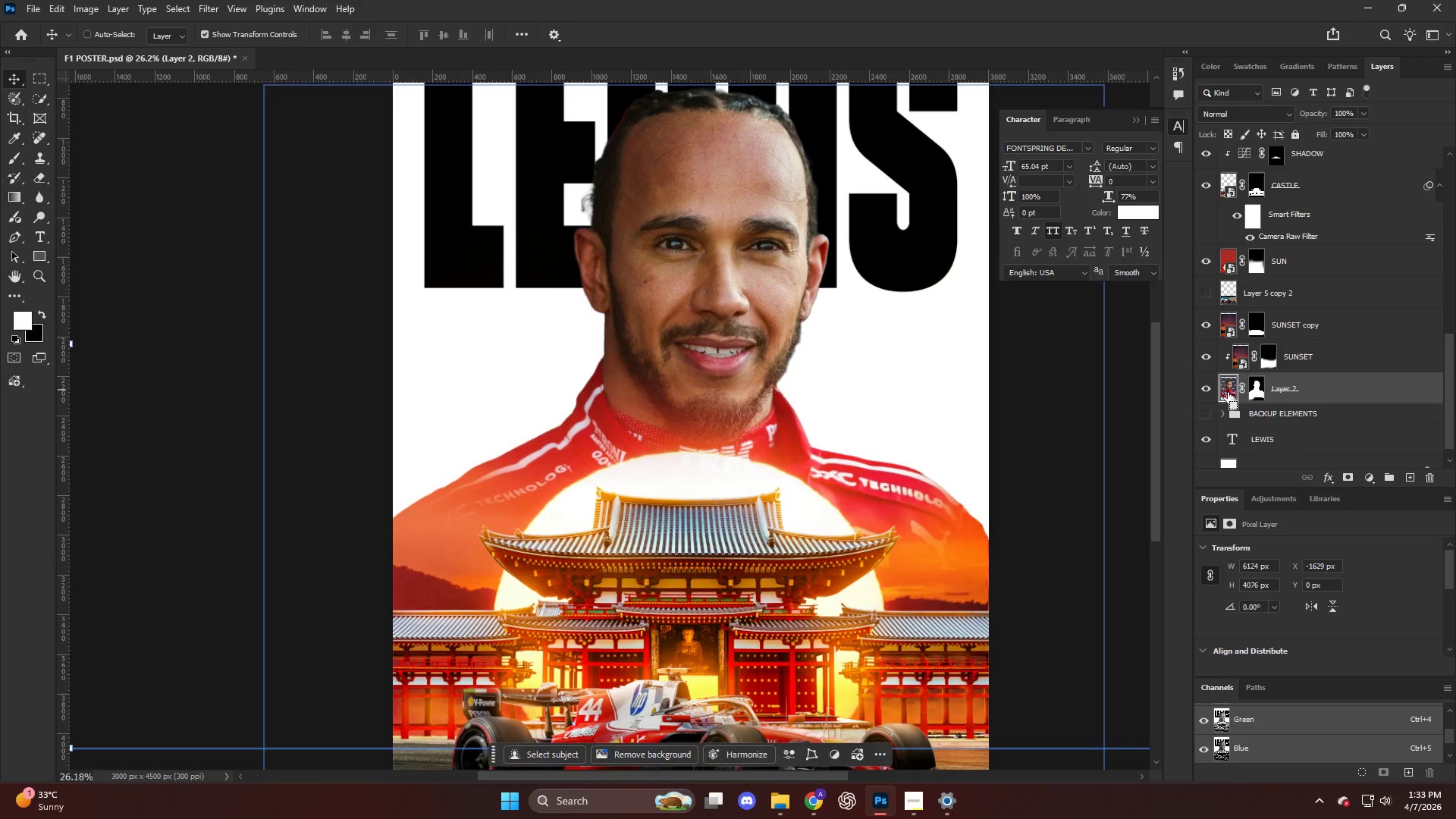 
key(Control+Shift+A)
 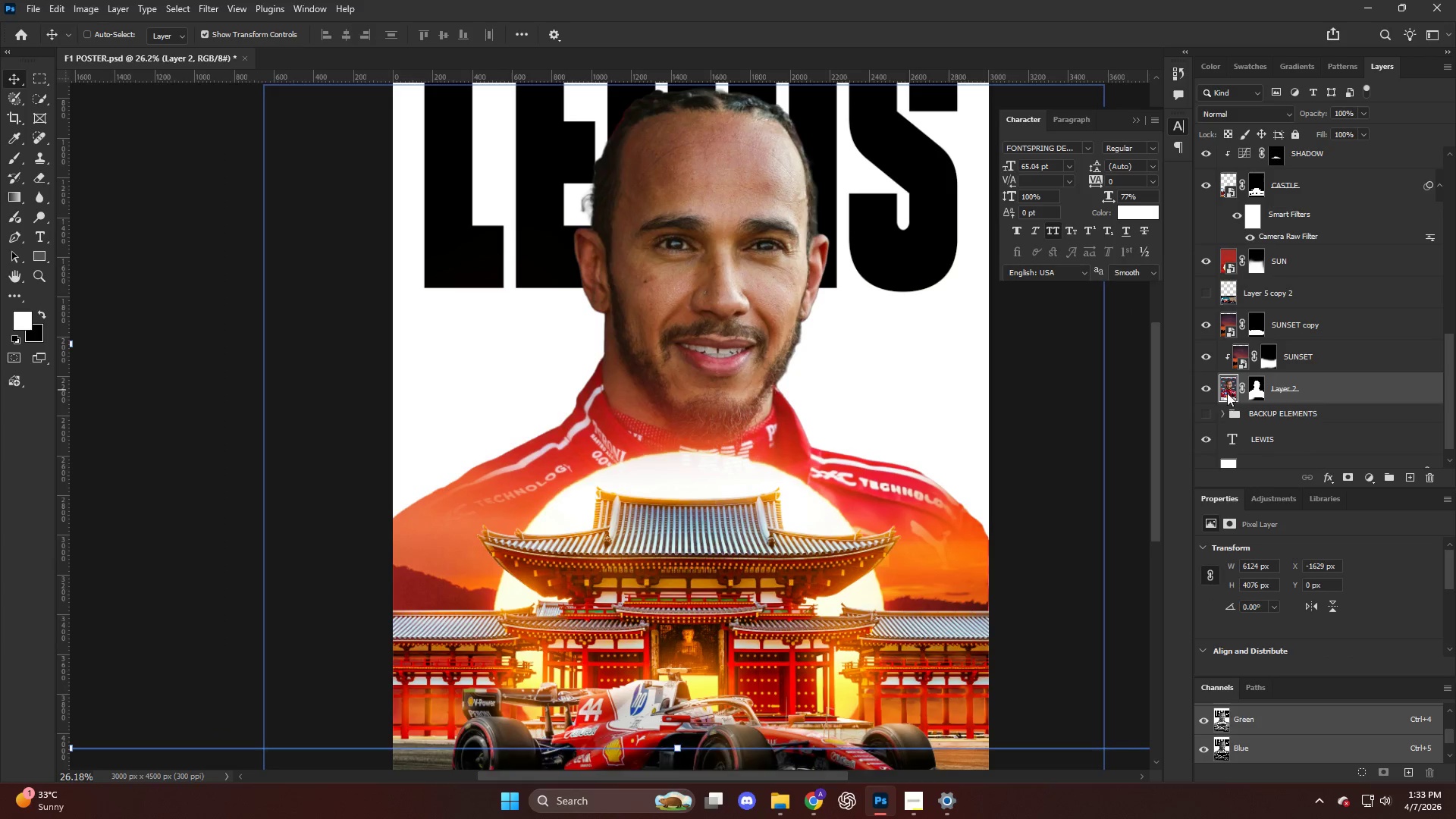 
key(Control+ControlLeft)
 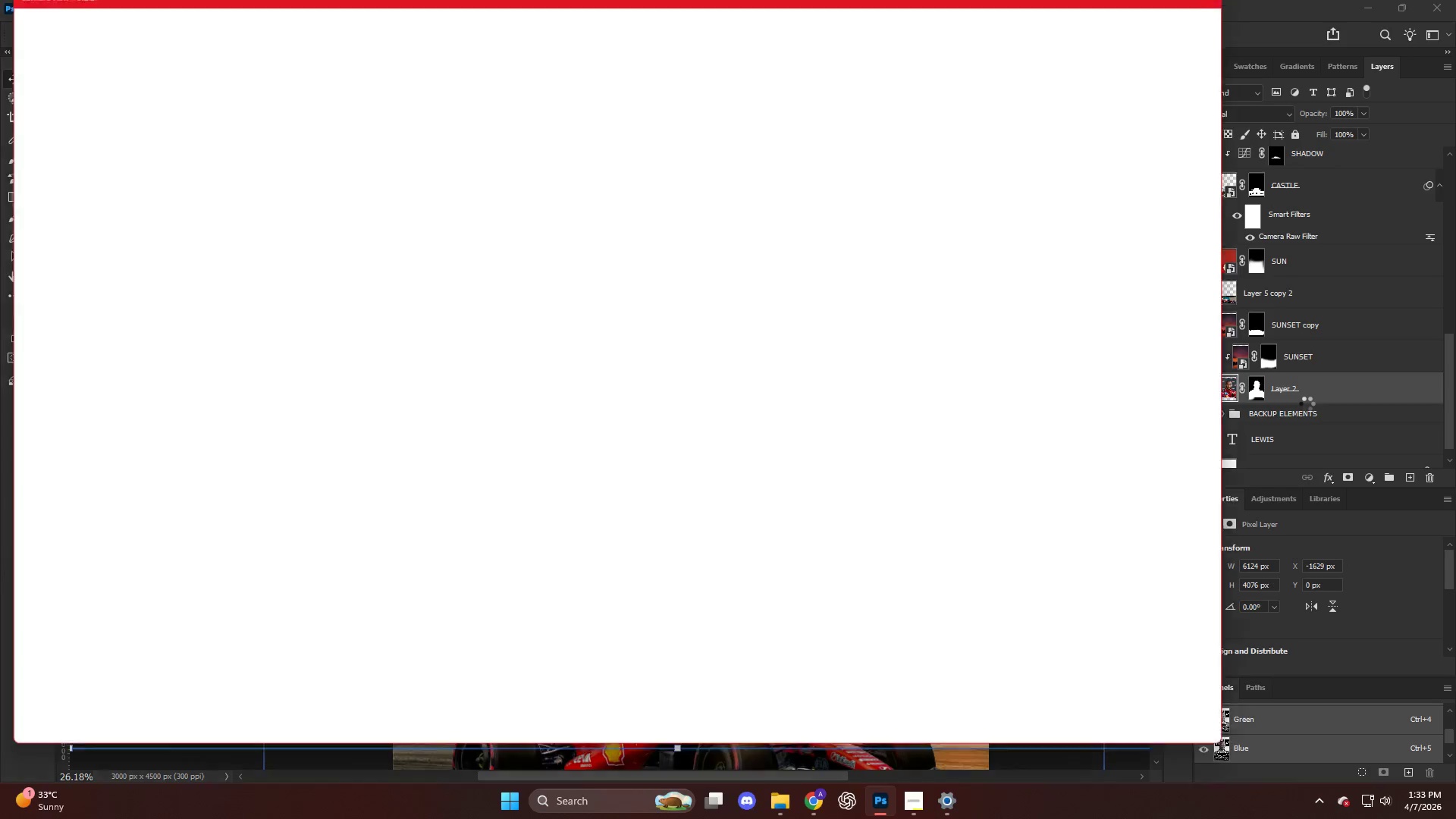 
key(Escape)
 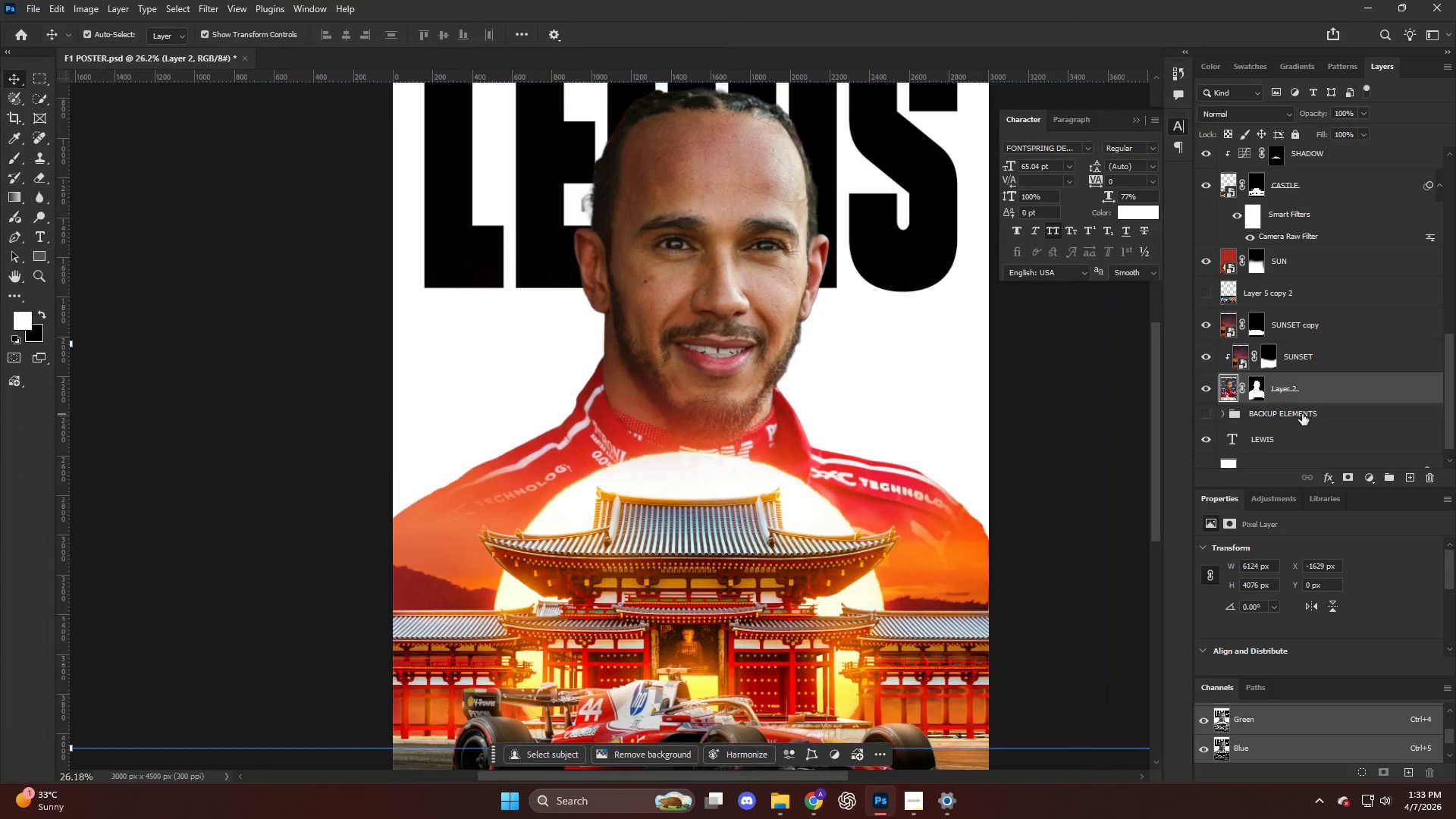 
hold_key(key=AltLeft, duration=0.61)
left_click_drag(start_coordinate=[1286, 399], to_coordinate=[1286, 413])
 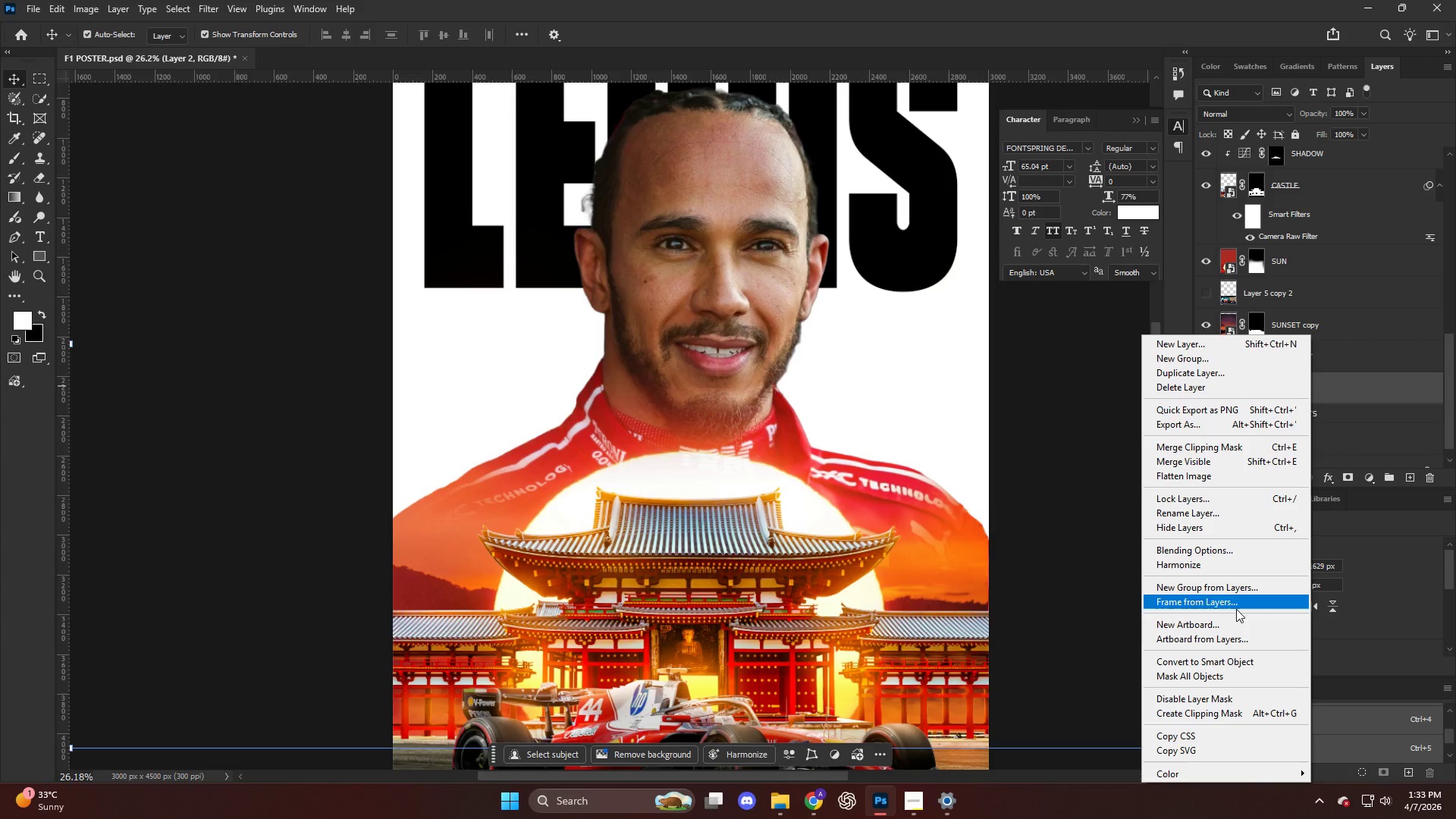 
left_click([1219, 663])
 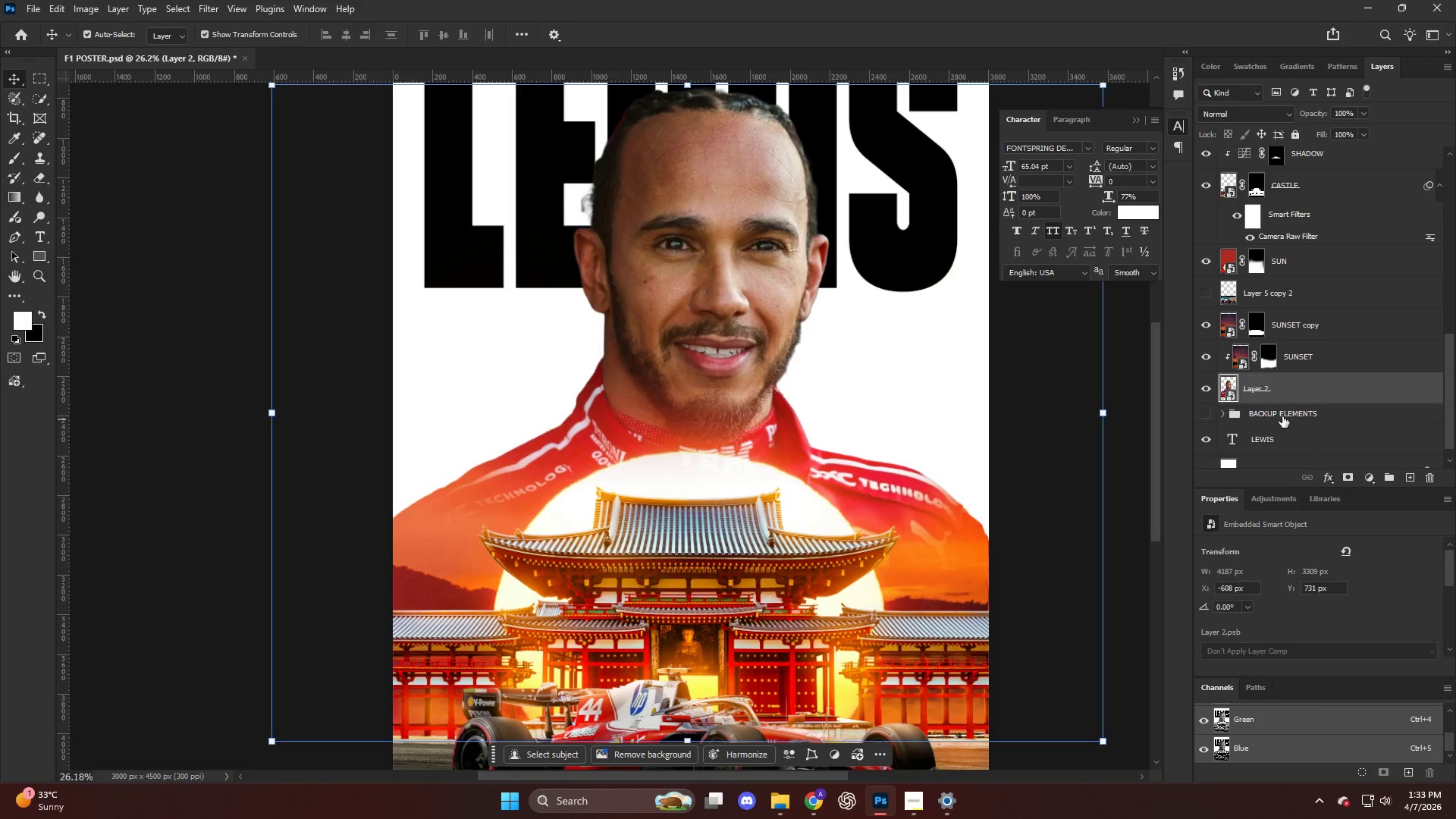 
key(Control+ControlLeft)
 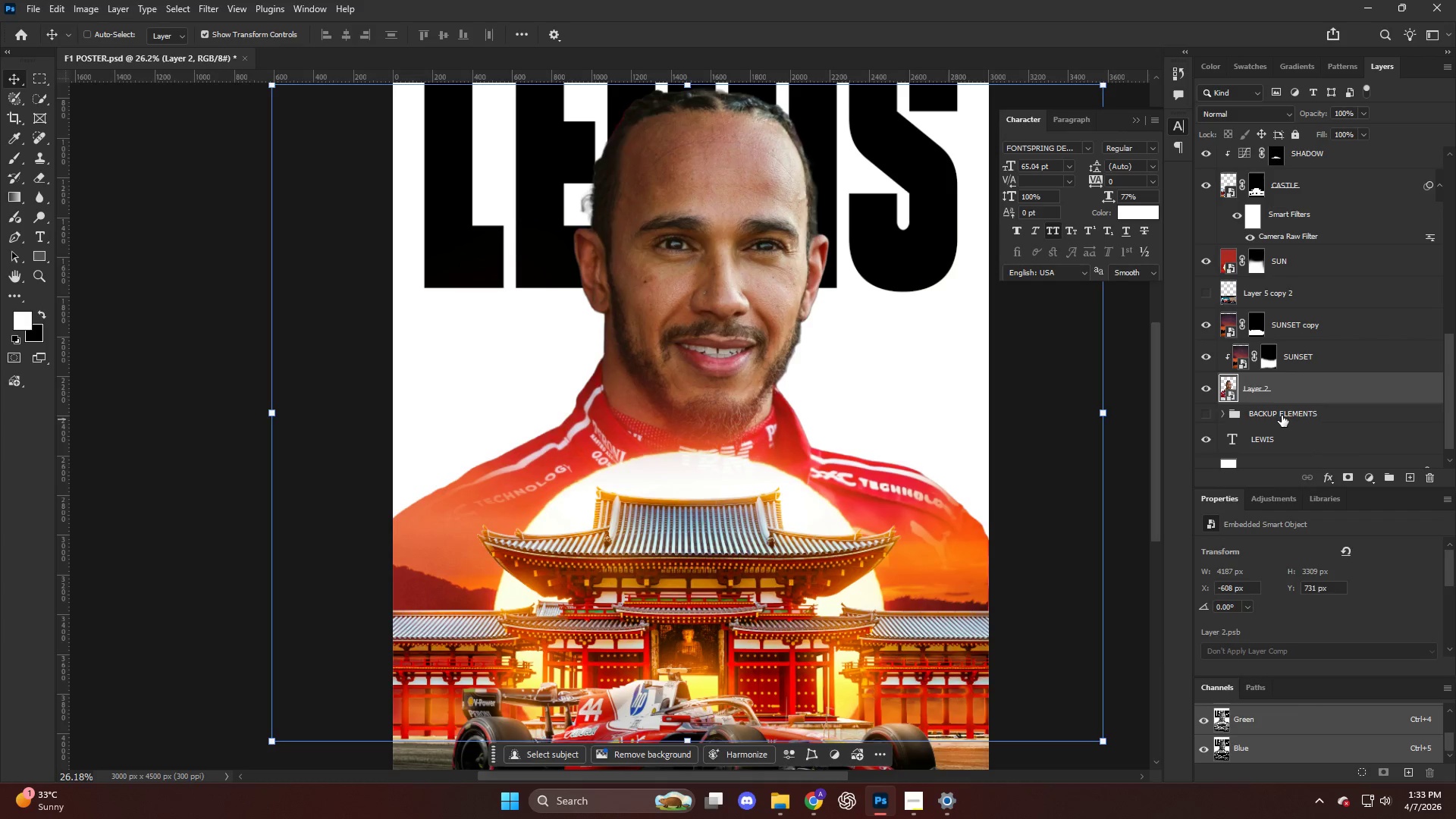 
key(Control+Shift+ShiftLeft)
 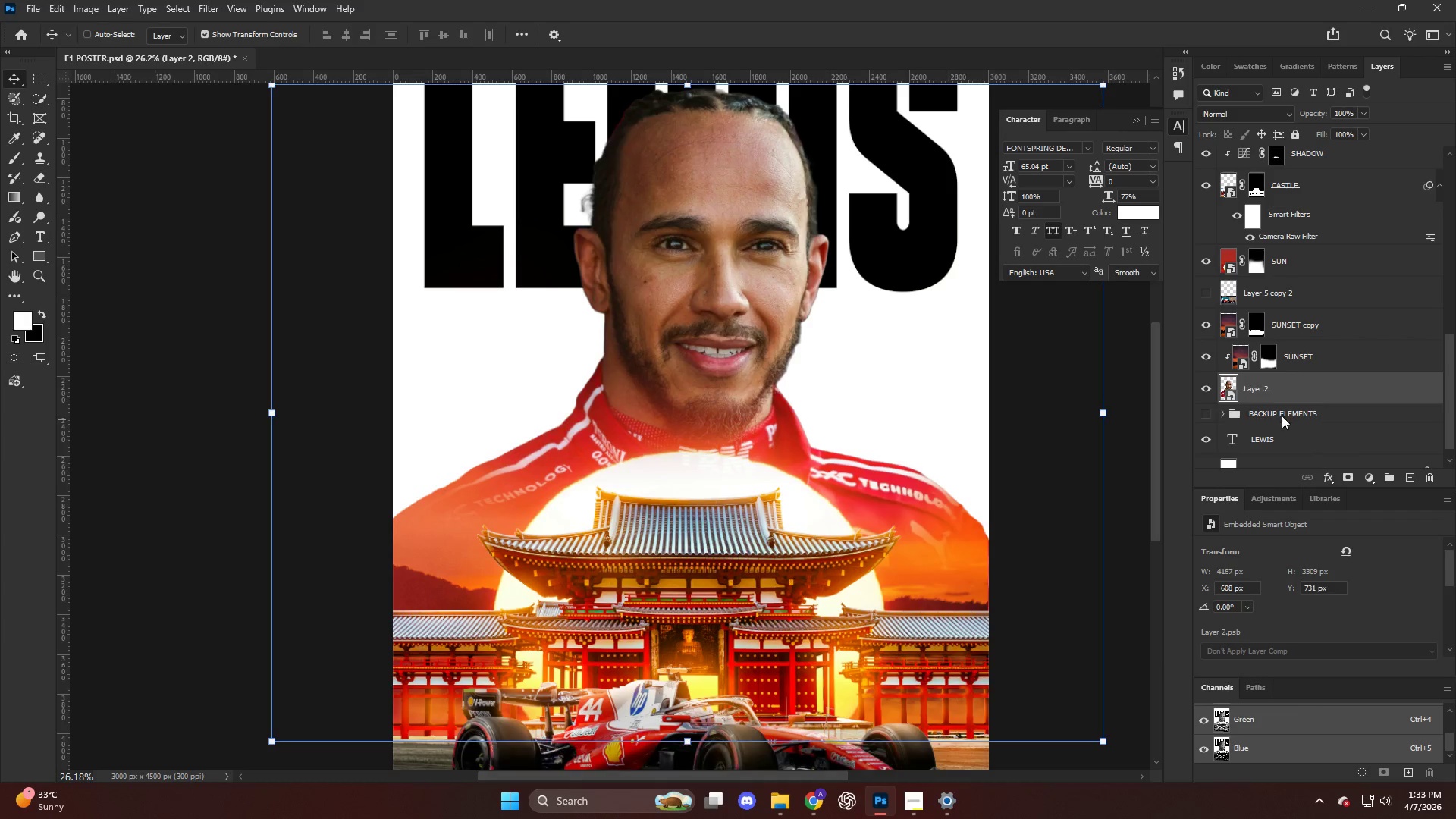 
key(Control+Shift+A)
 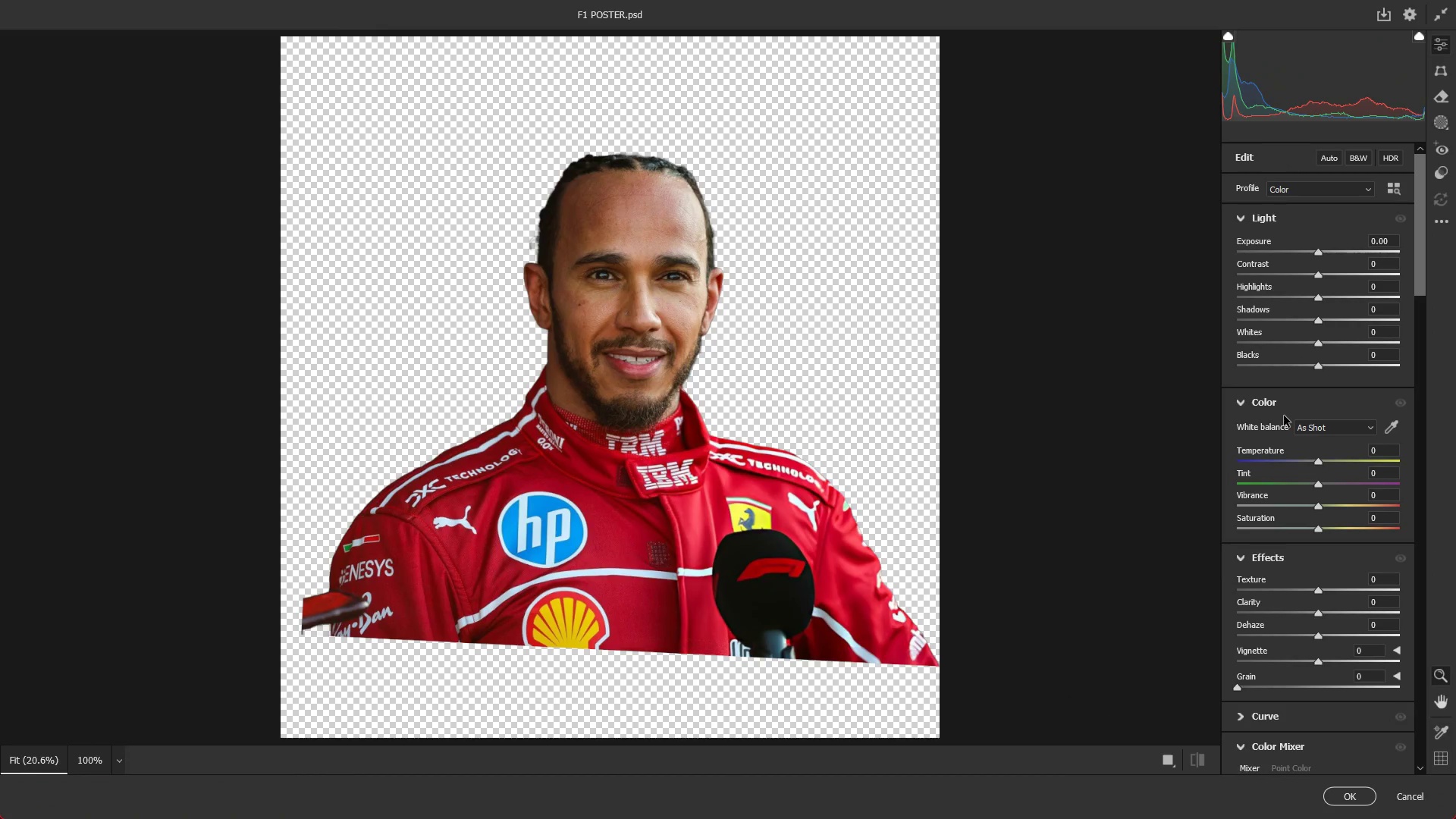 
wait(38.7)
 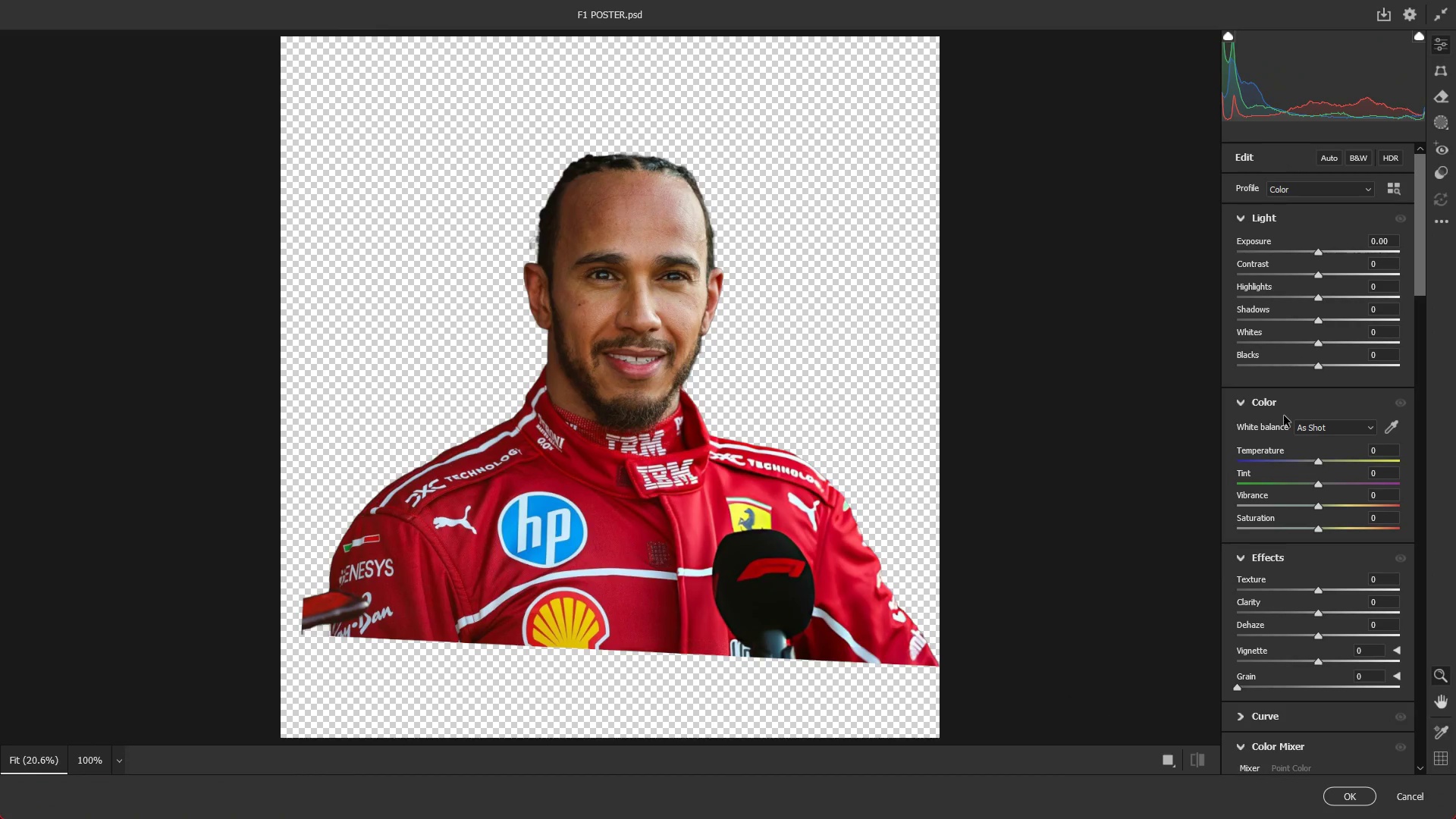 
hold_key(key=AltLeft, duration=1.31)
scroll: coordinate [701, 301], scroll_direction: up, amount: 23.0
 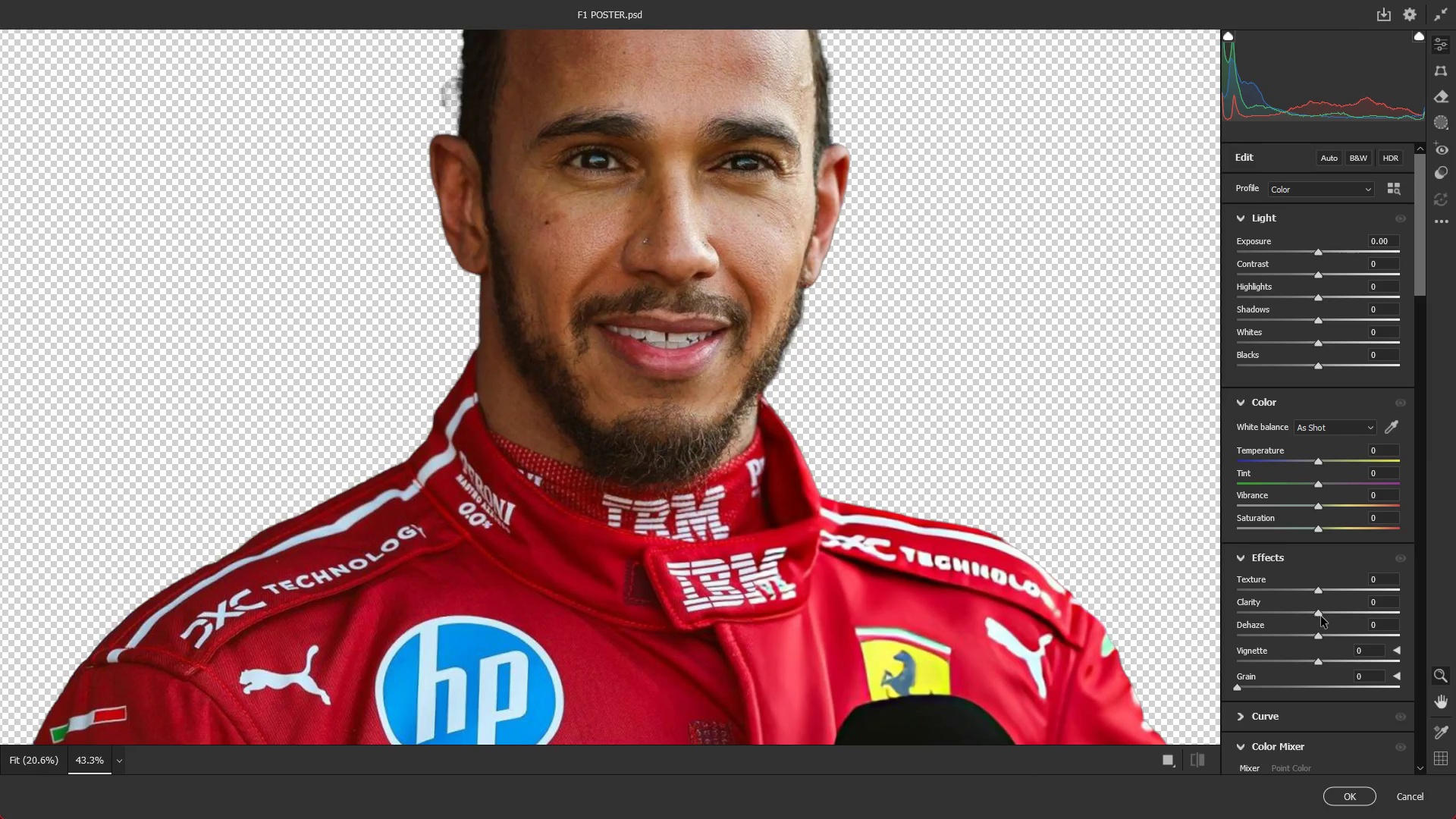 
left_click_drag(start_coordinate=[1320, 610], to_coordinate=[1332, 610])
 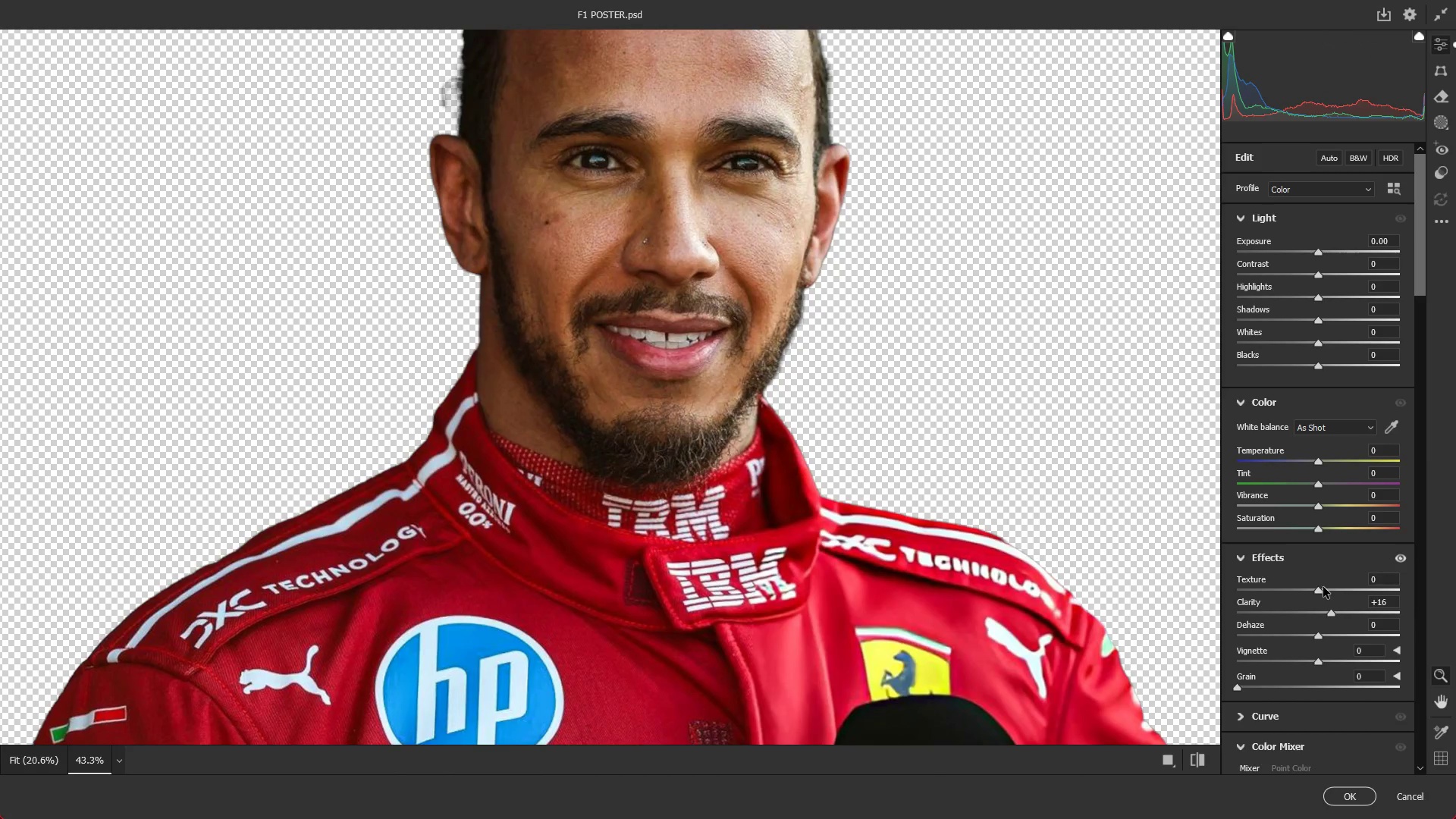 
left_click_drag(start_coordinate=[1324, 587], to_coordinate=[1350, 588])
 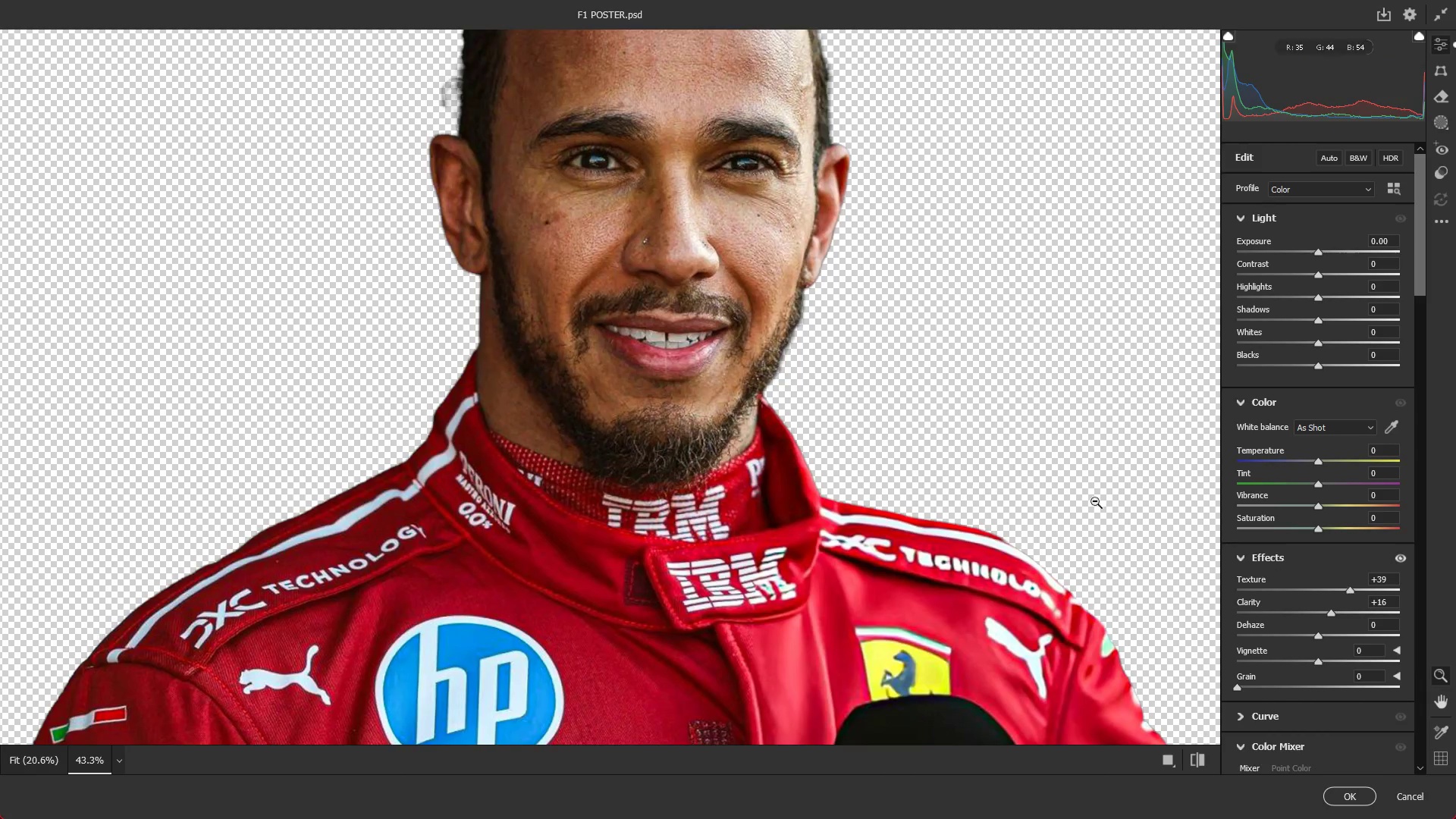 
scroll: coordinate [1083, 492], scroll_direction: up, amount: 5.0
 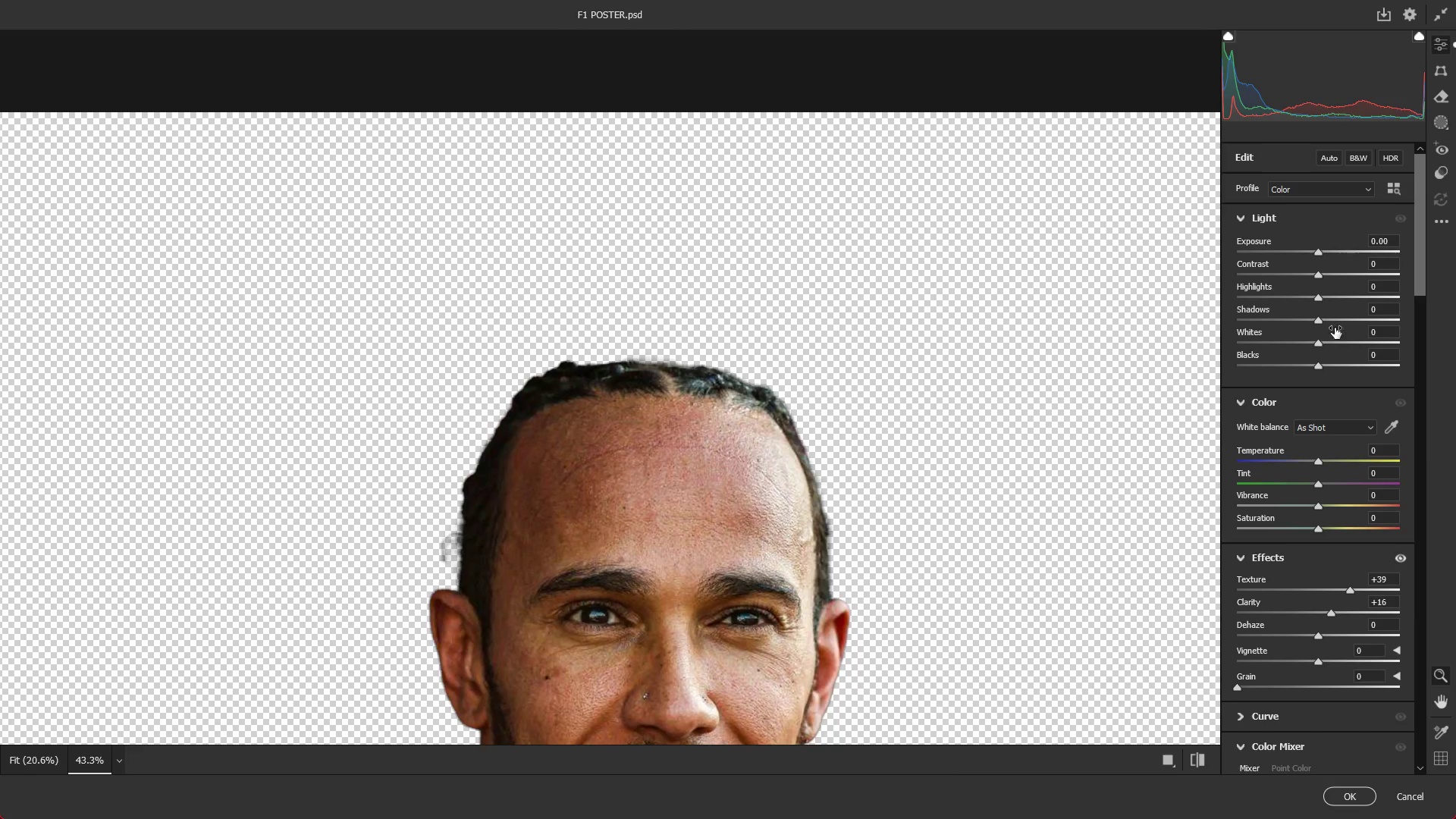 
left_click_drag(start_coordinate=[1332, 317], to_coordinate=[1357, 312])
 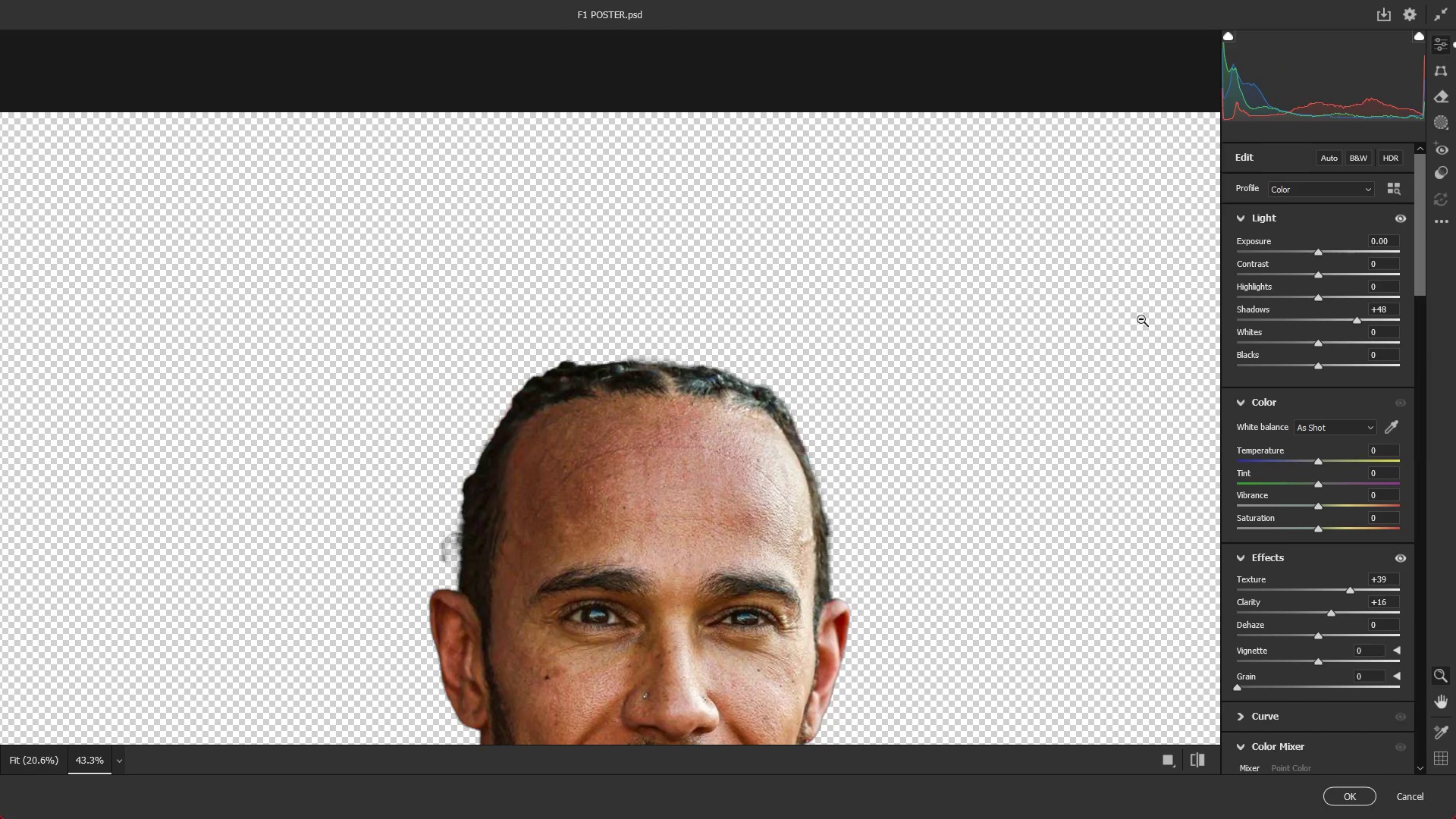 
key(Alt+AltLeft)
 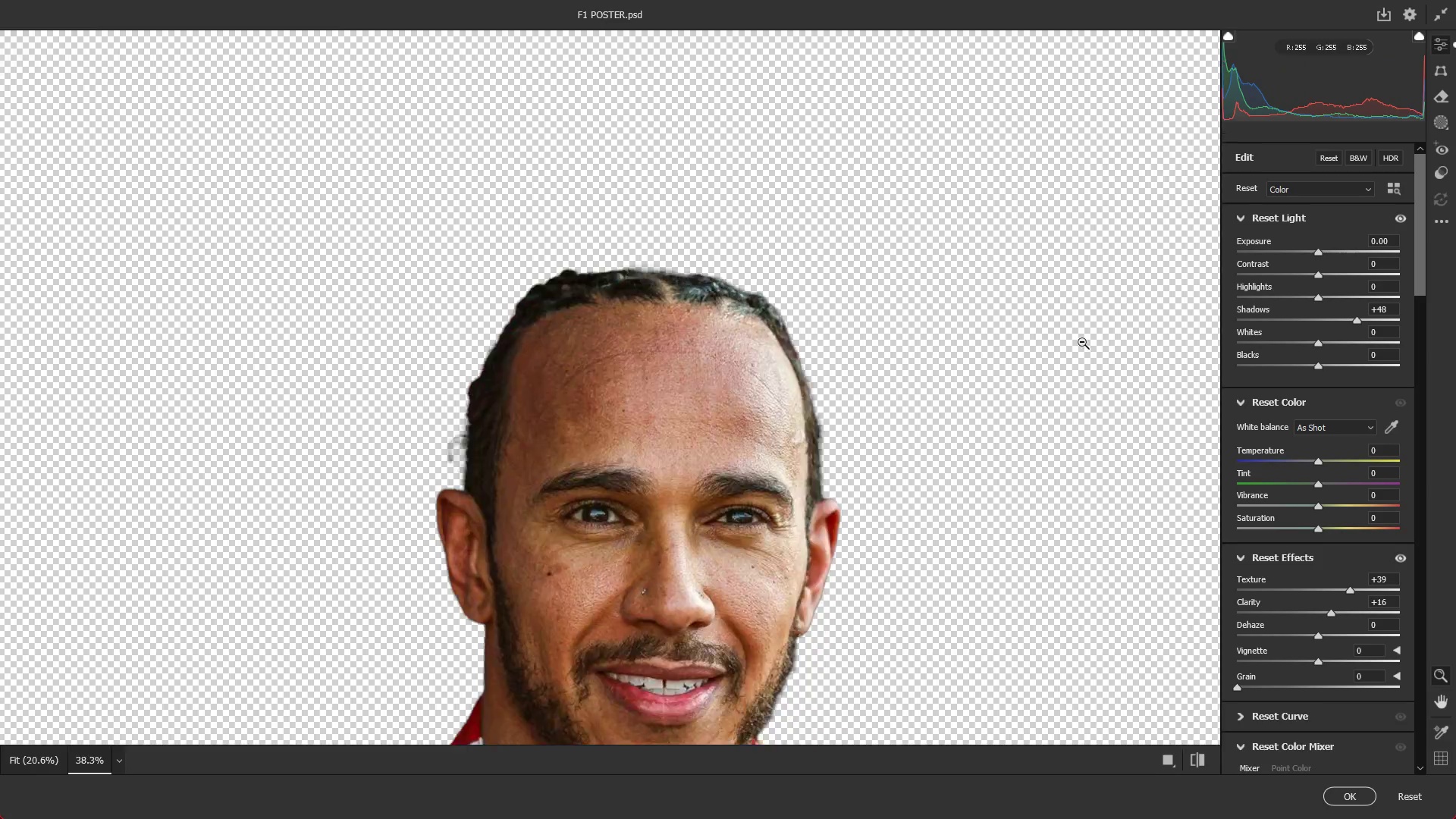 
scroll: coordinate [1082, 342], scroll_direction: down, amount: 5.0
 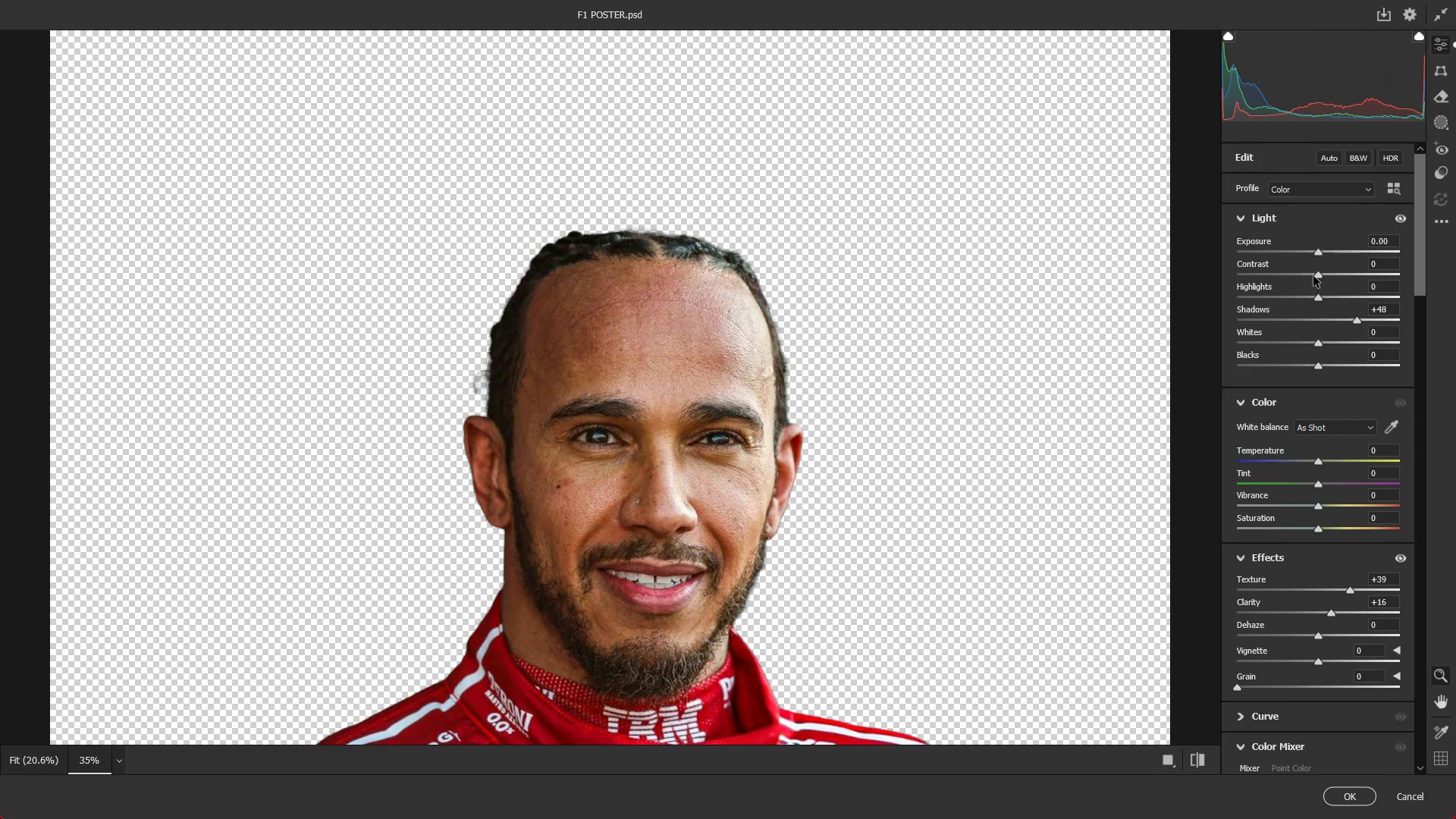 
left_click_drag(start_coordinate=[1319, 271], to_coordinate=[1330, 273])
 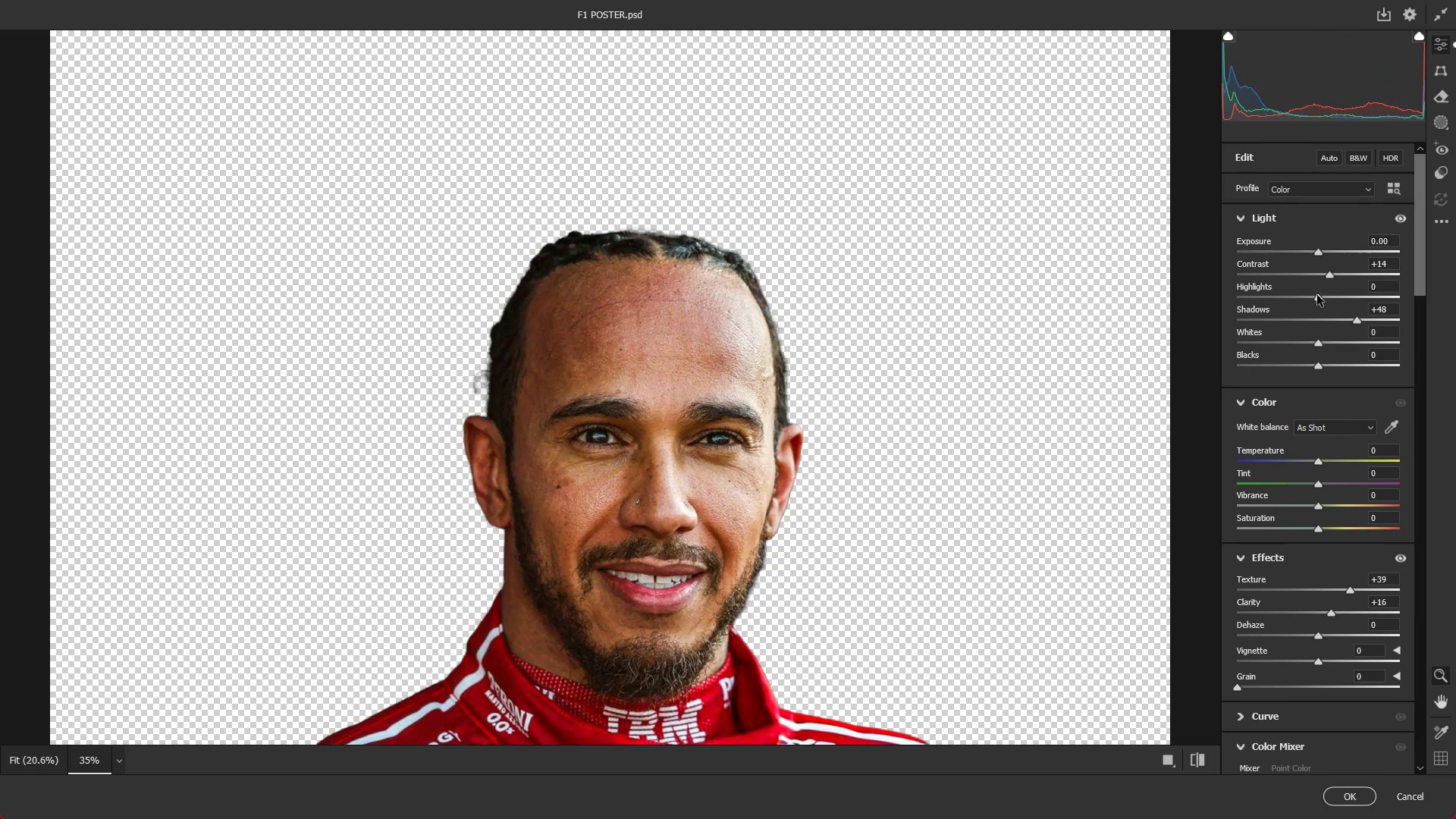 
left_click_drag(start_coordinate=[1316, 297], to_coordinate=[1328, 293])
 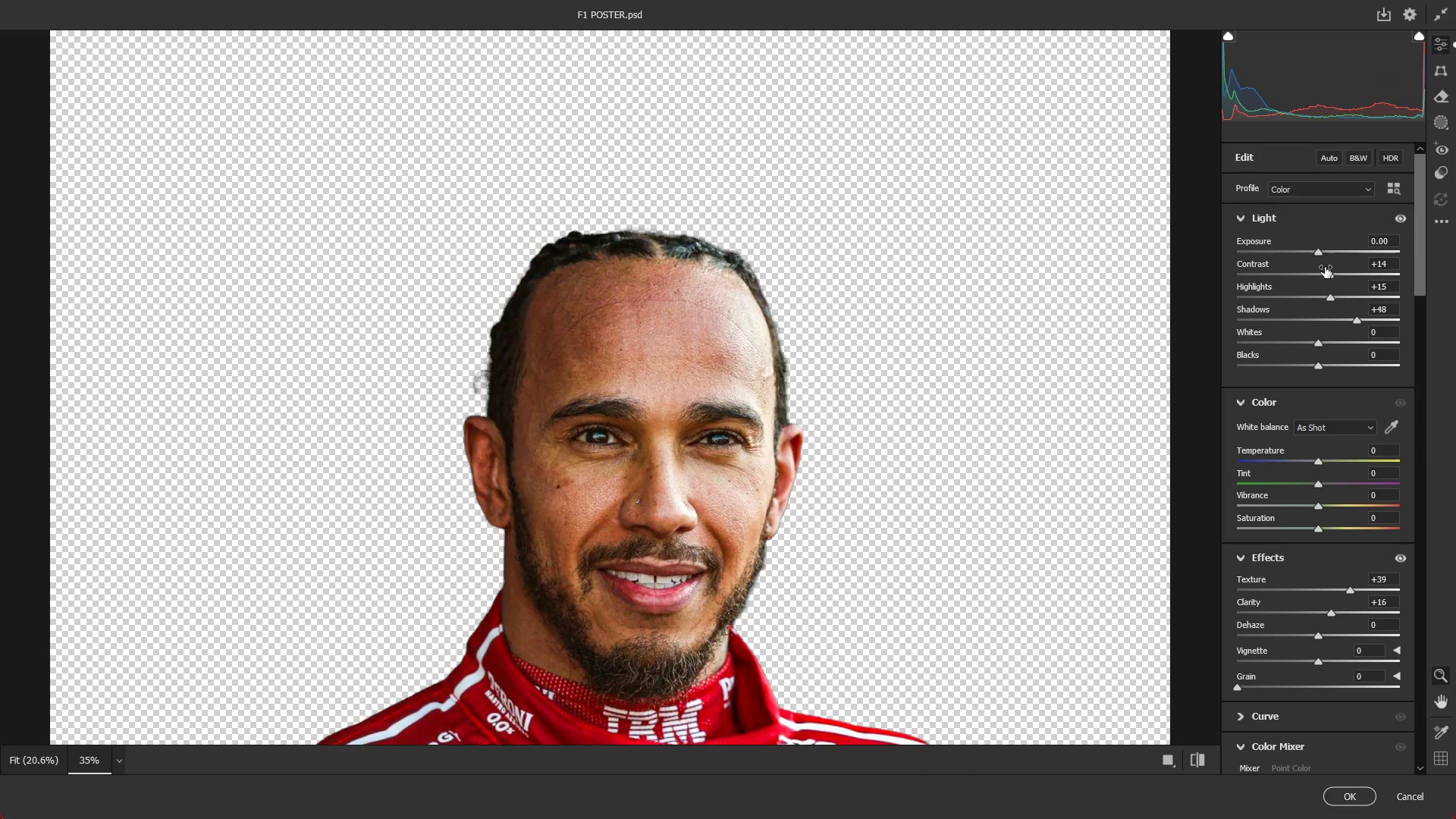 
left_click_drag(start_coordinate=[1325, 267], to_coordinate=[1321, 268])
 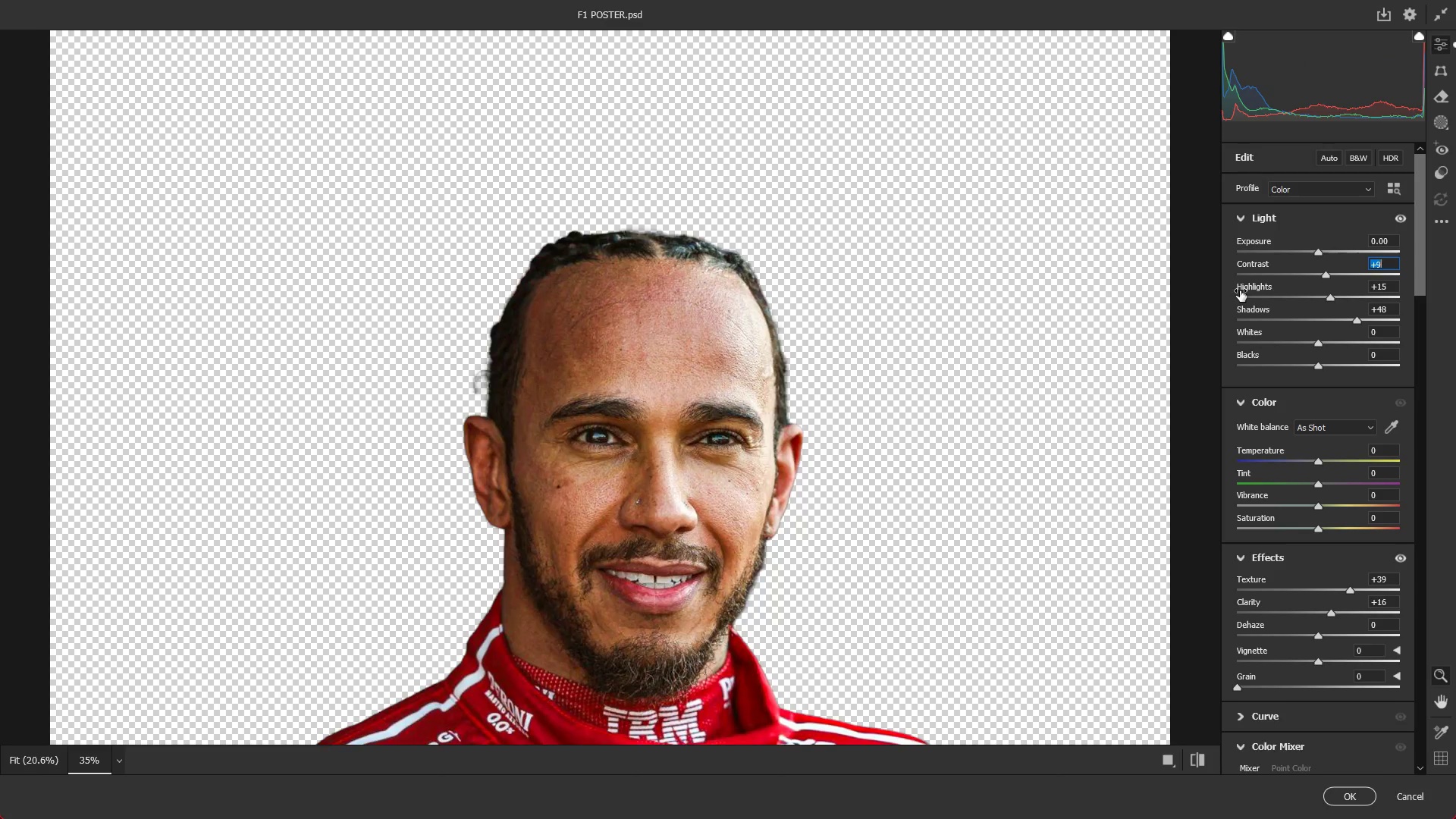 
key(Alt+AltLeft)
 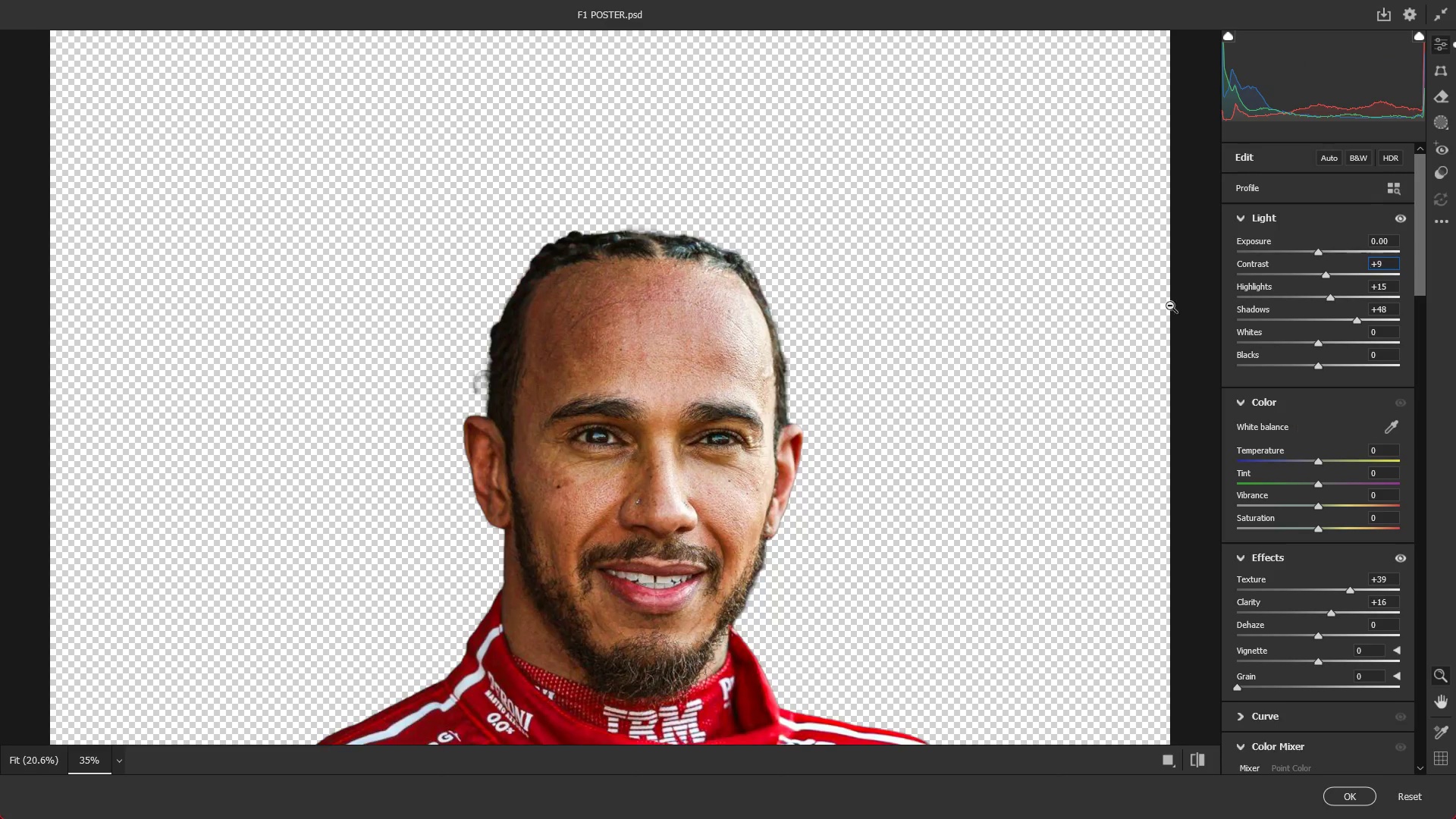 
scroll: coordinate [1309, 398], scroll_direction: down, amount: 25.0
 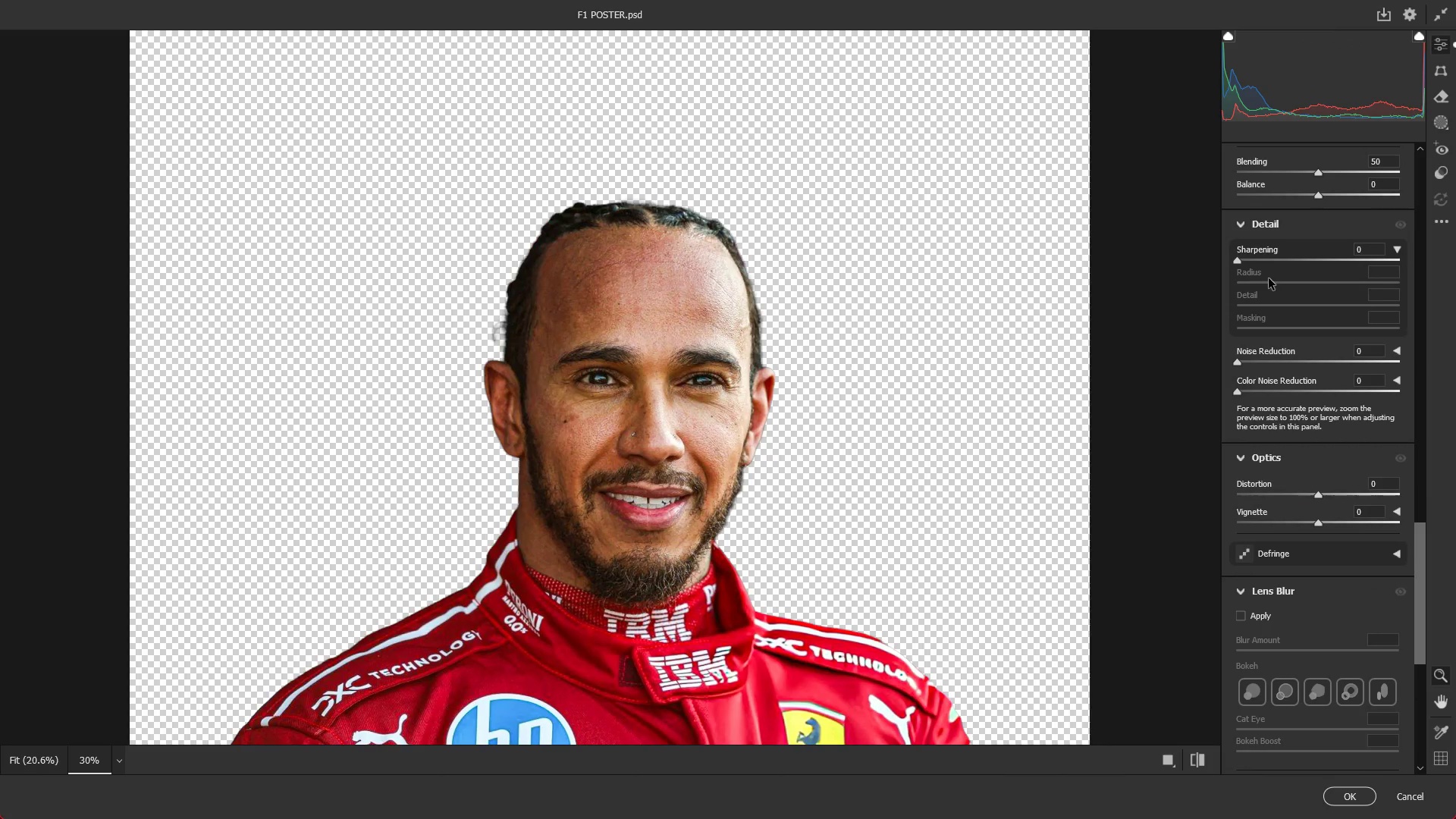 
left_click_drag(start_coordinate=[1266, 260], to_coordinate=[1276, 260])
 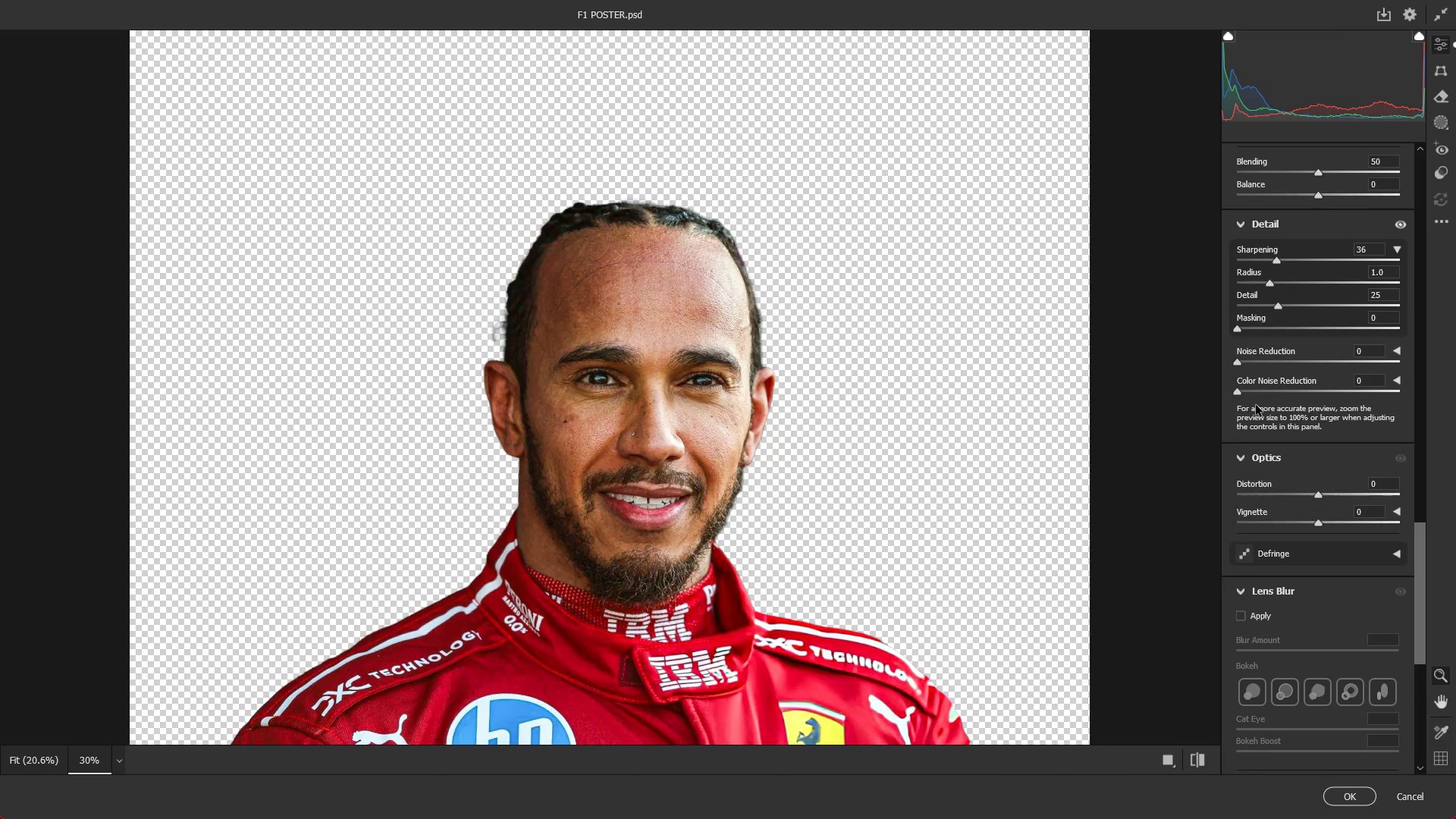 
wait(5.14)
 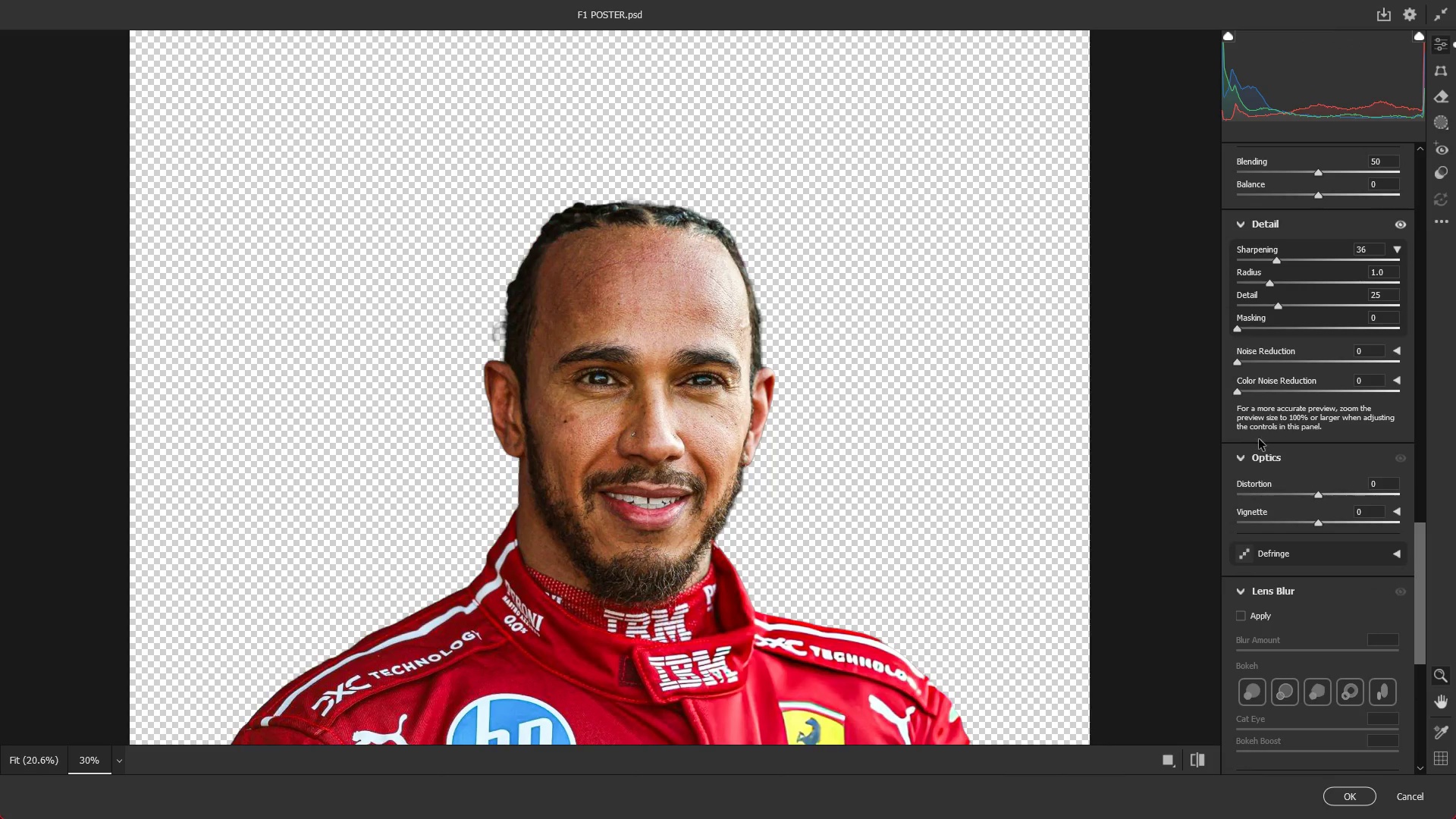 
key(Alt+AltLeft)
 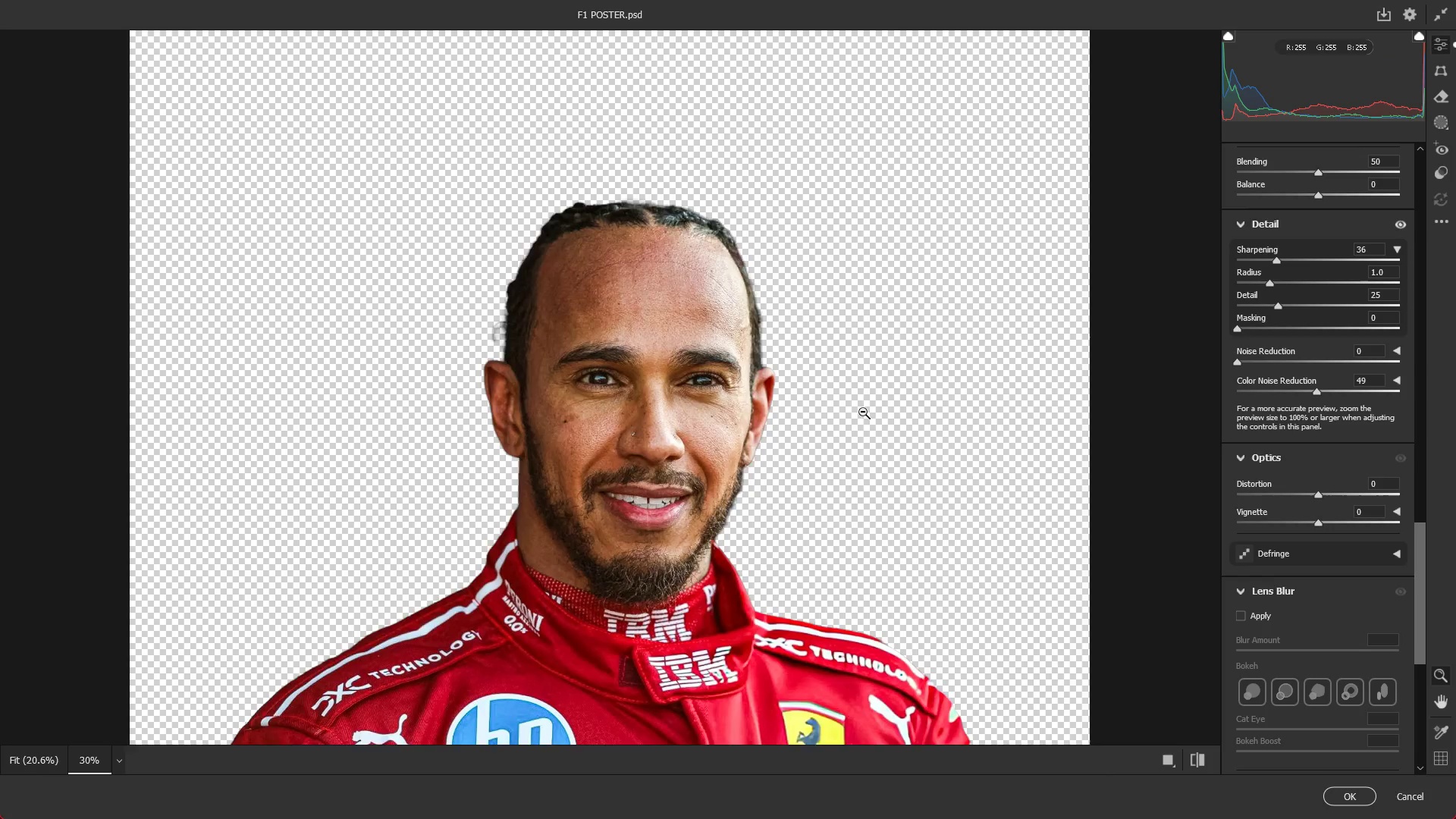 
scroll: coordinate [865, 416], scroll_direction: down, amount: 5.0
 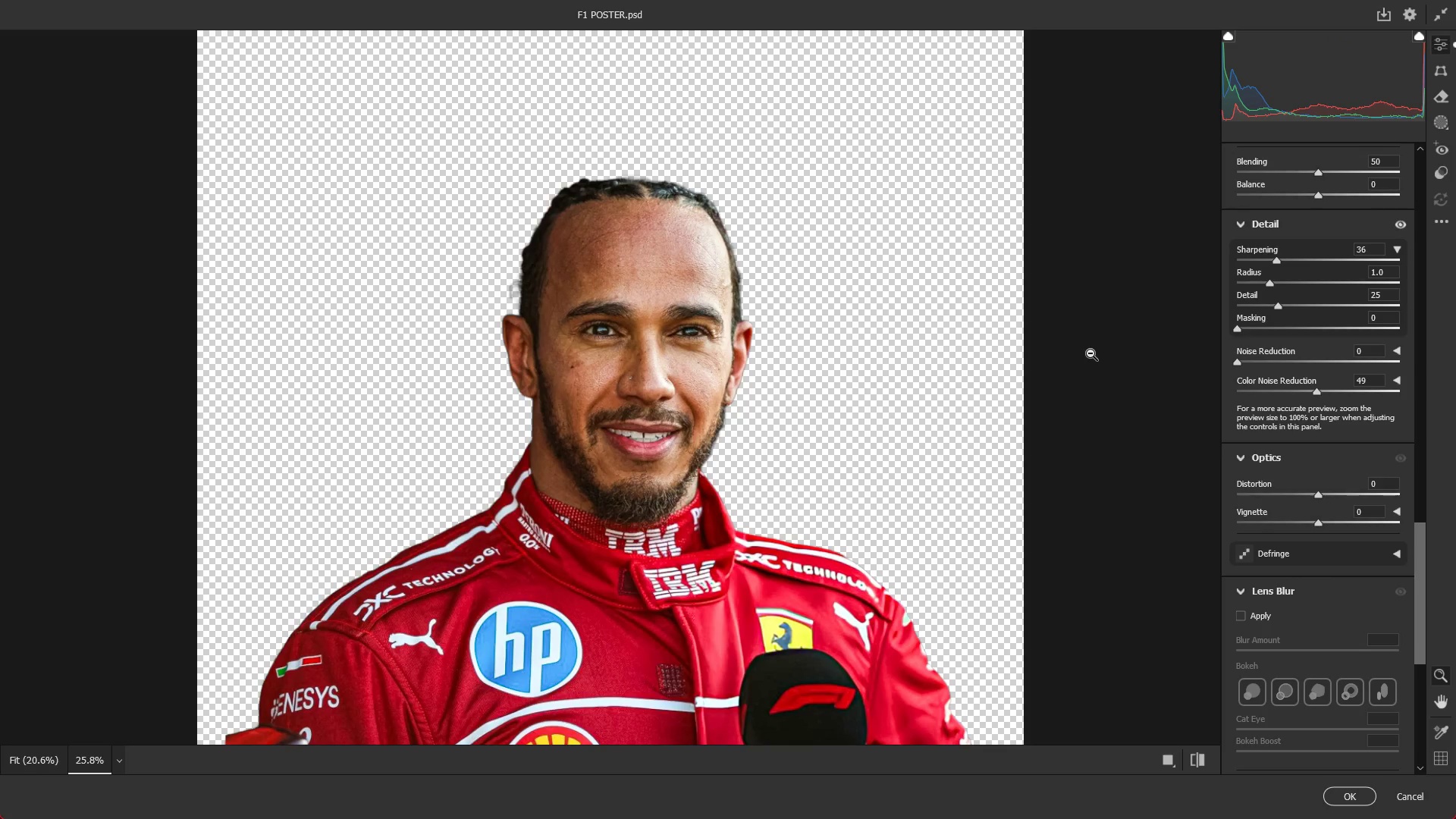 
key(NumpadEnter)
 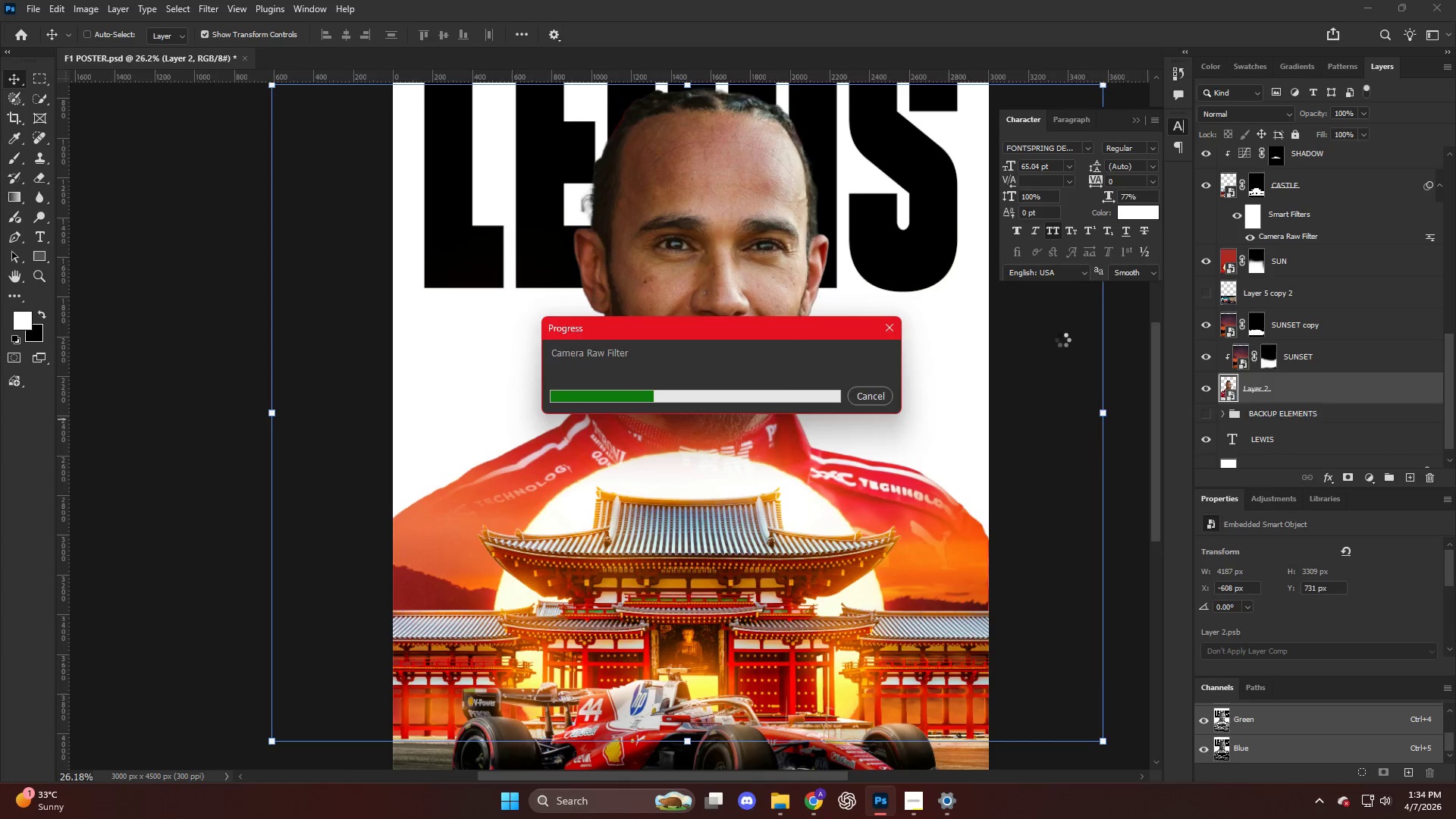 
key(Alt+AltLeft)
 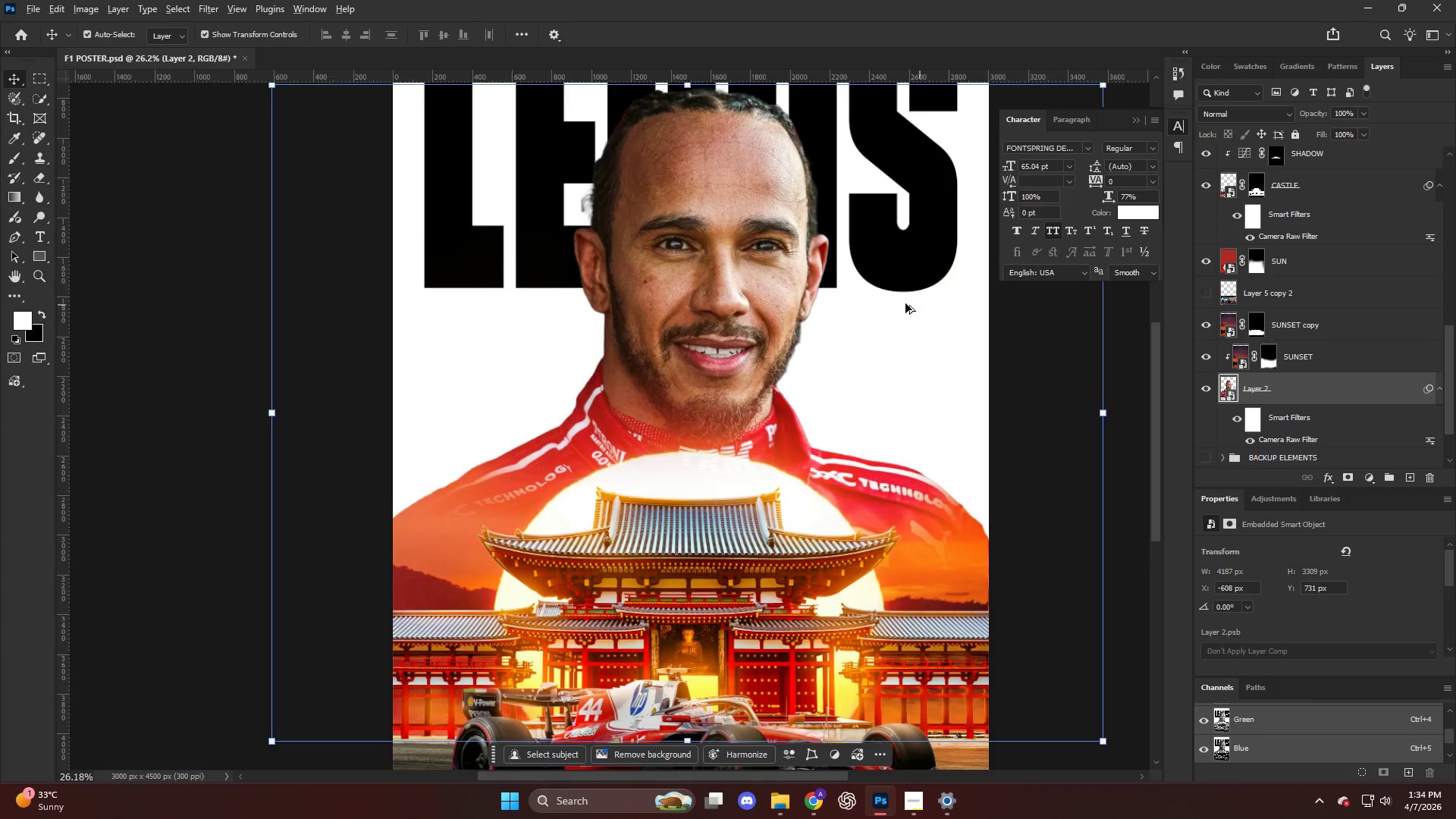 
scroll: coordinate [905, 303], scroll_direction: down, amount: 4.0
 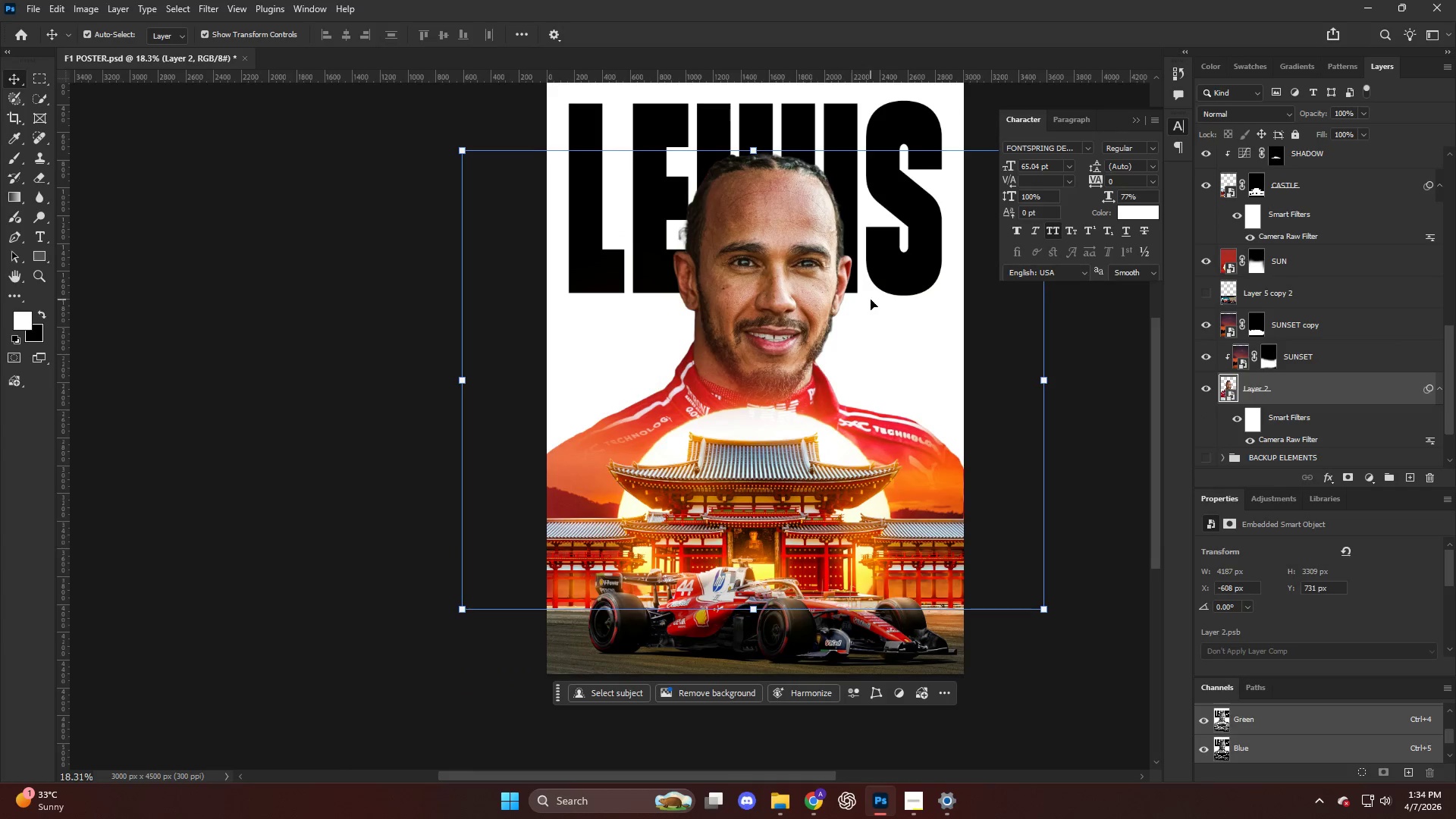 
left_click_drag(start_coordinate=[871, 298], to_coordinate=[865, 287])
 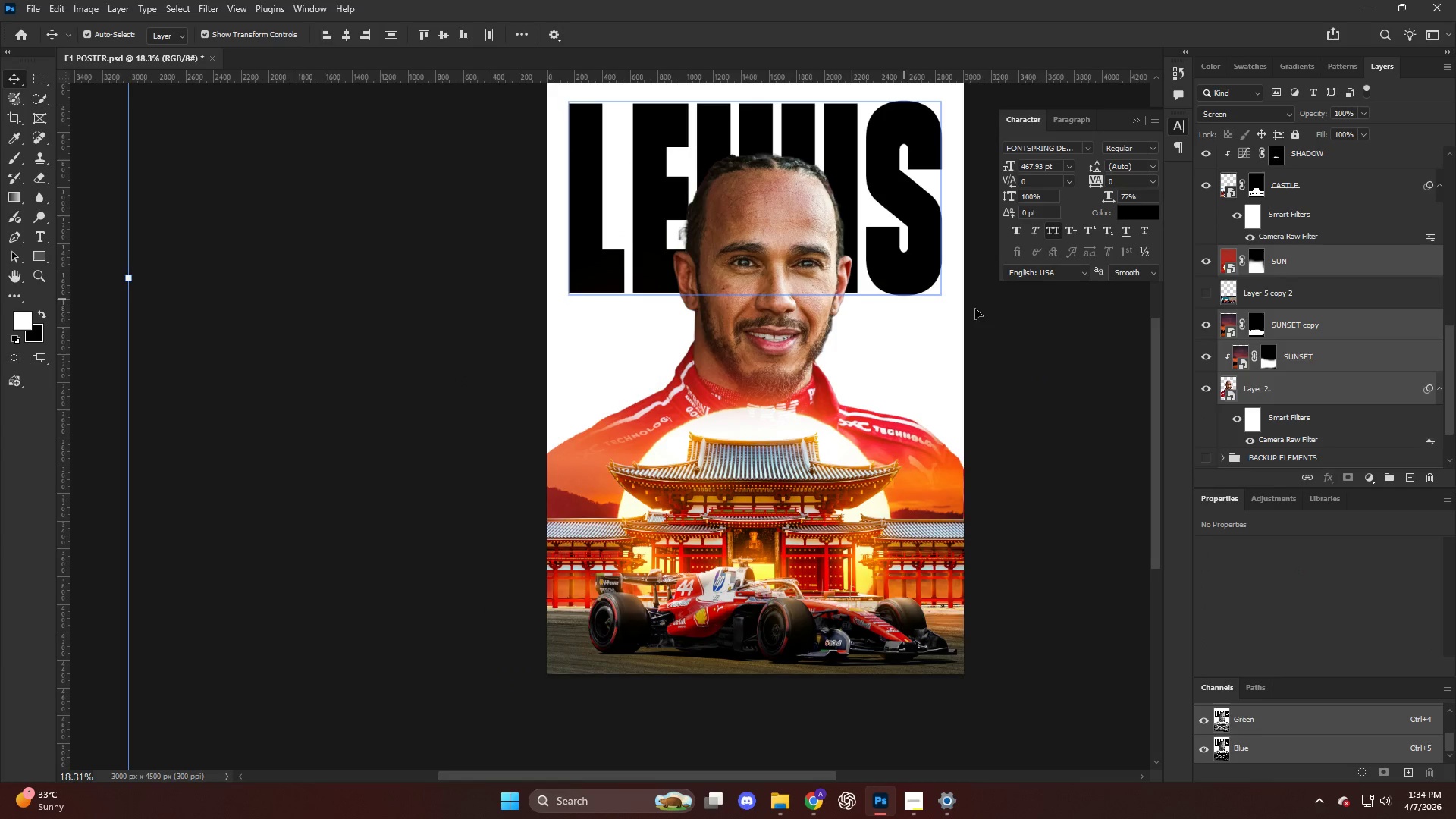 
key(Control+ControlLeft)
 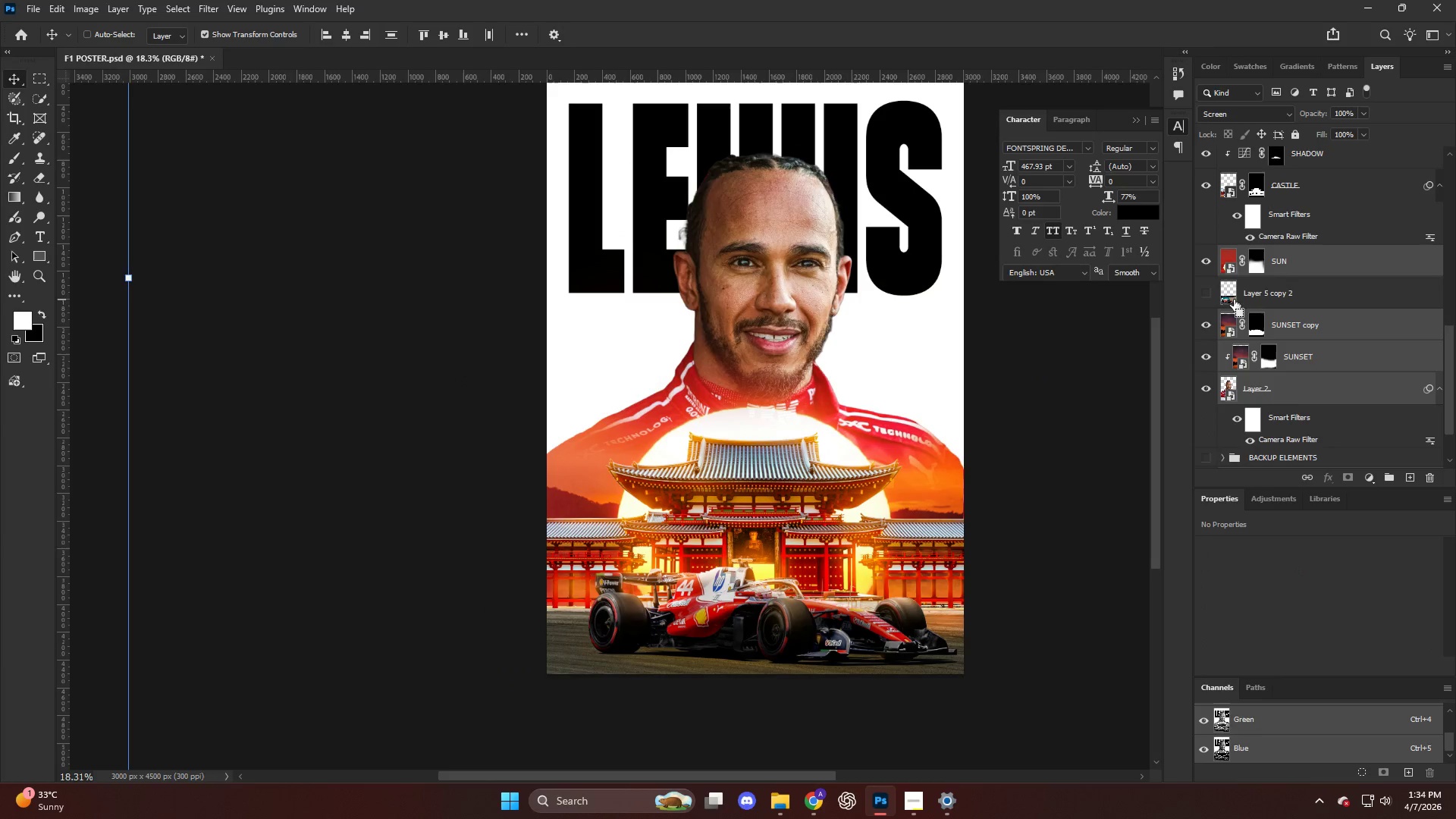 
key(Control+Z)
 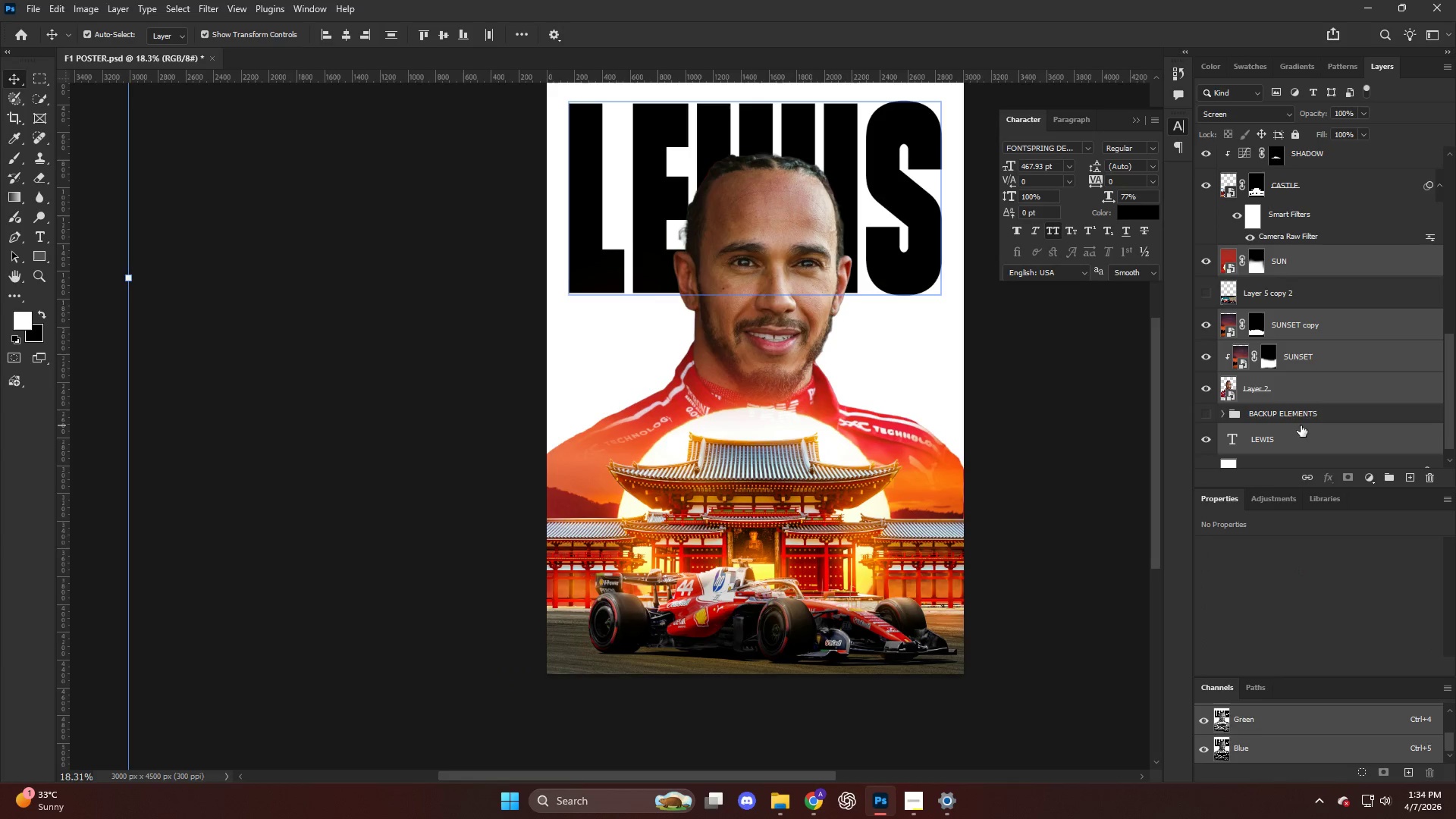 
double_click([1291, 393])
 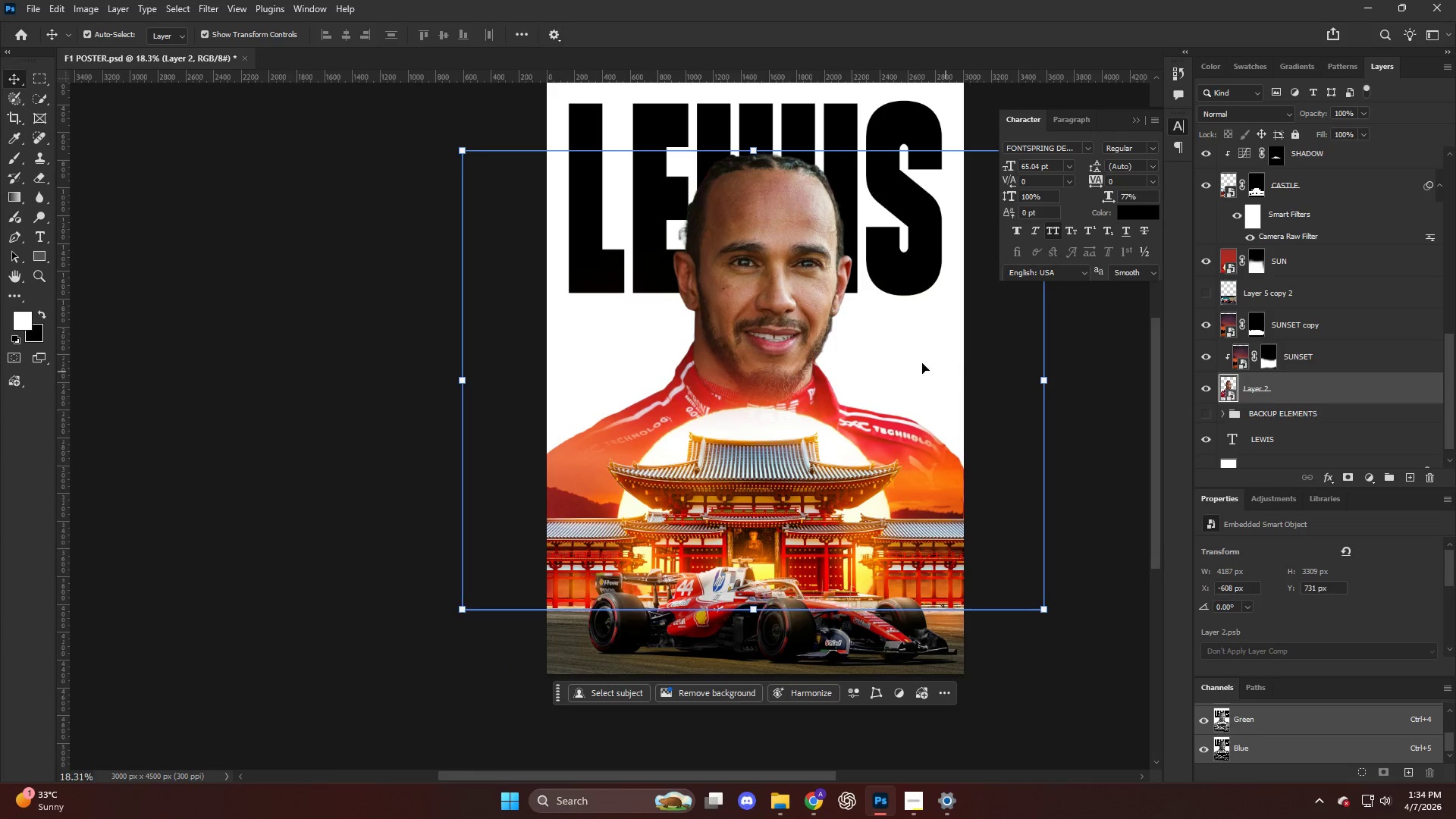 
left_click_drag(start_coordinate=[889, 335], to_coordinate=[885, 323])
 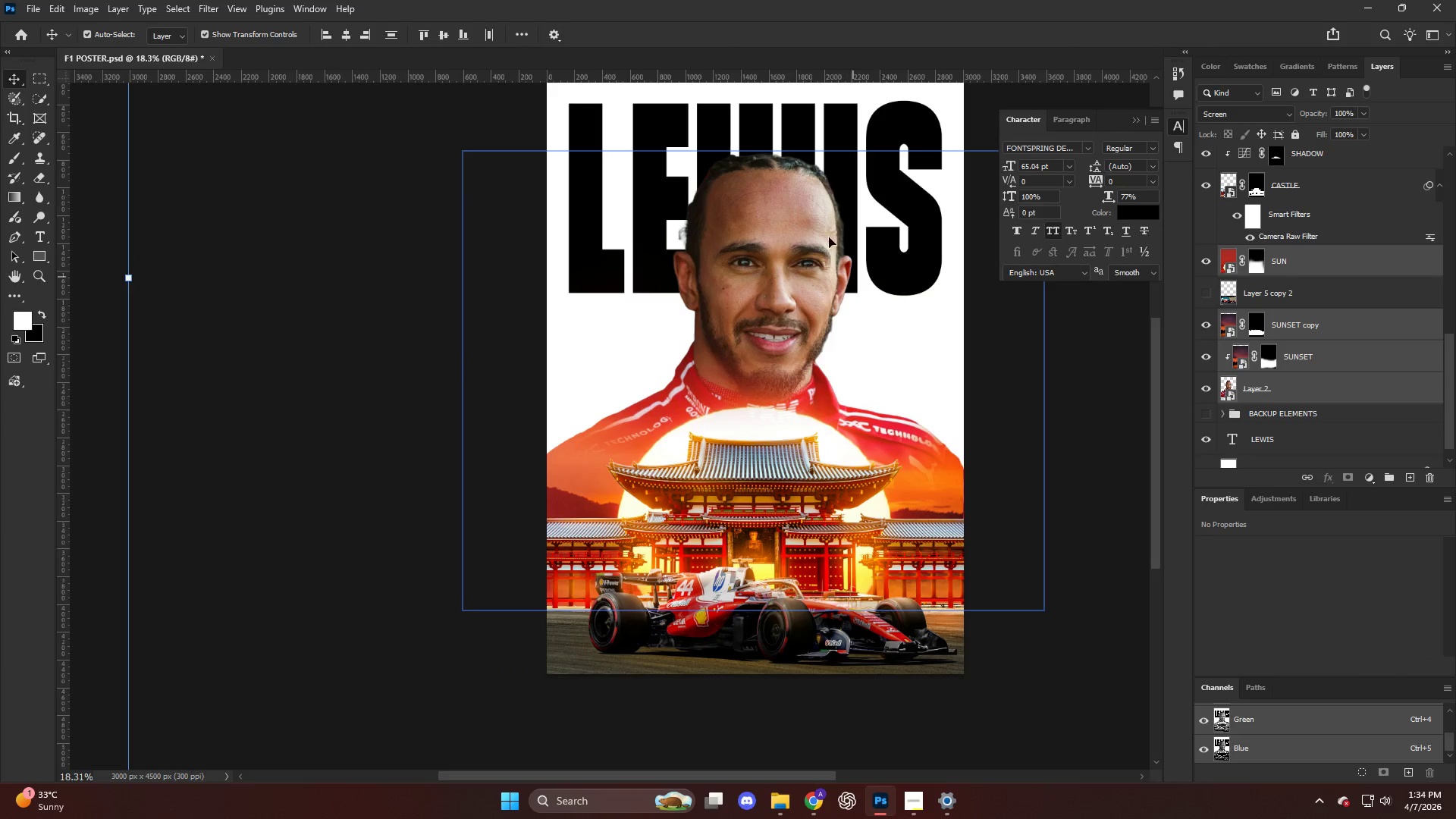 
left_click_drag(start_coordinate=[814, 218], to_coordinate=[810, 206])
 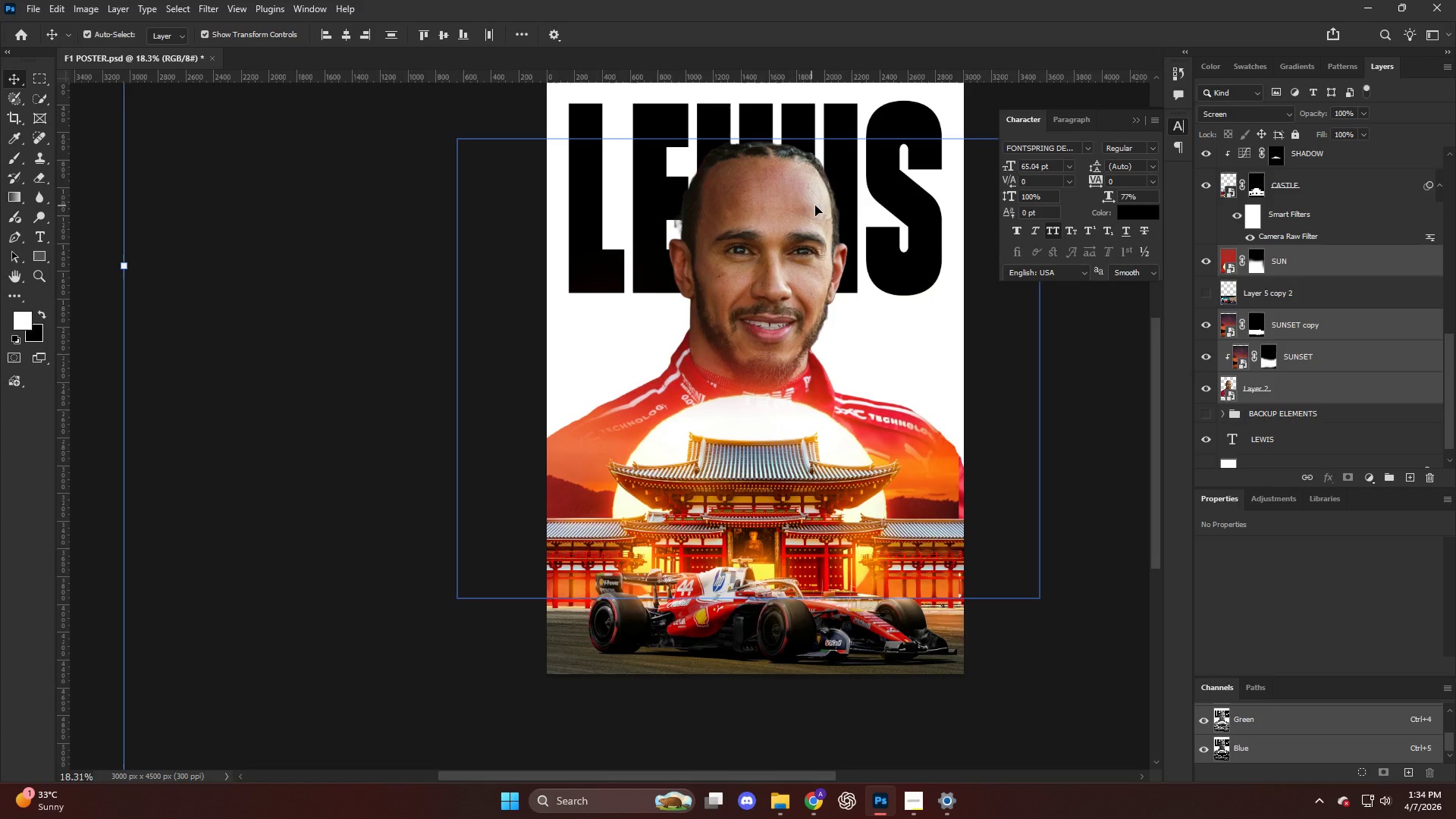 
key(Control+ControlLeft)
 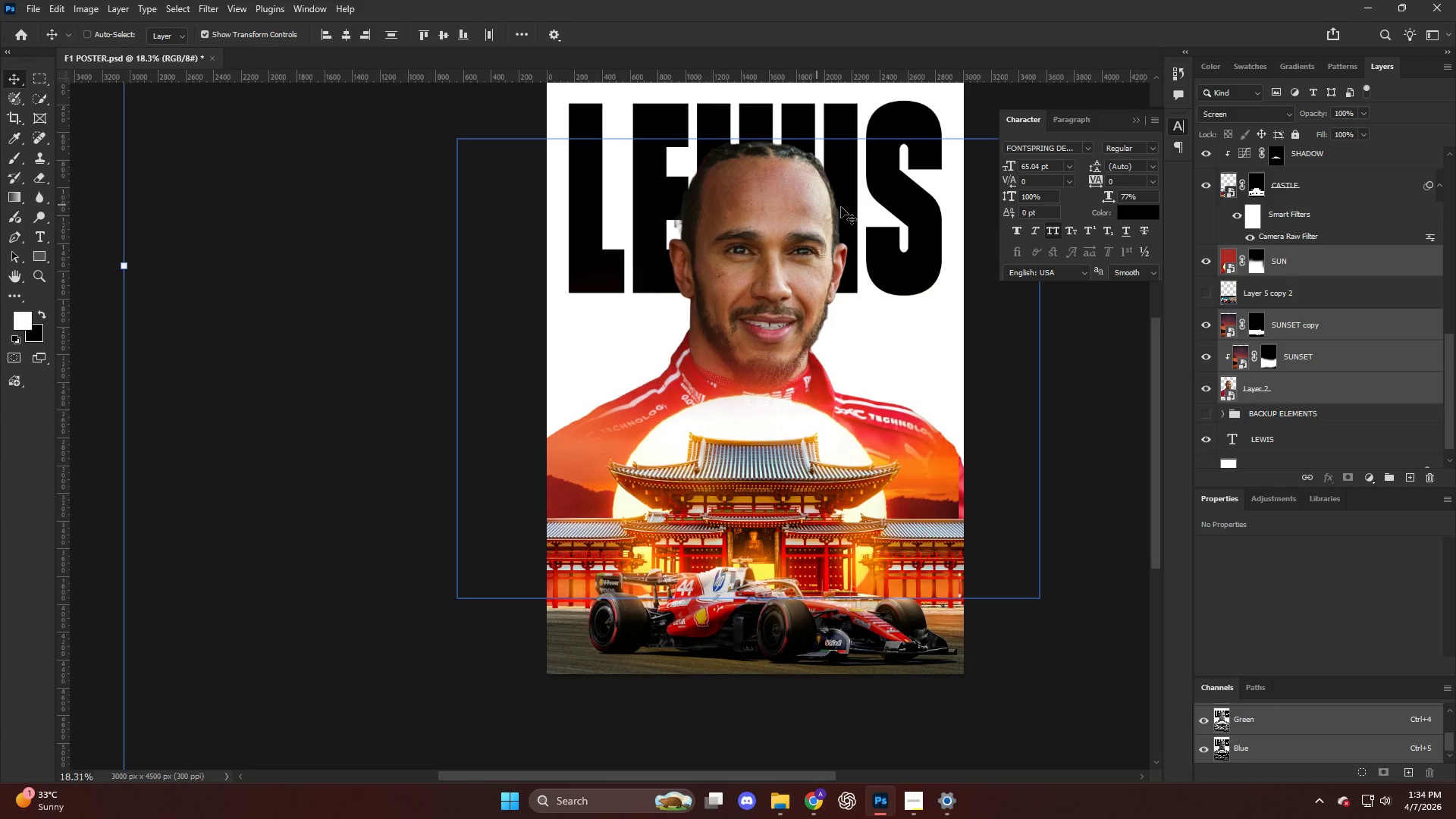 
key(Control+Z)
 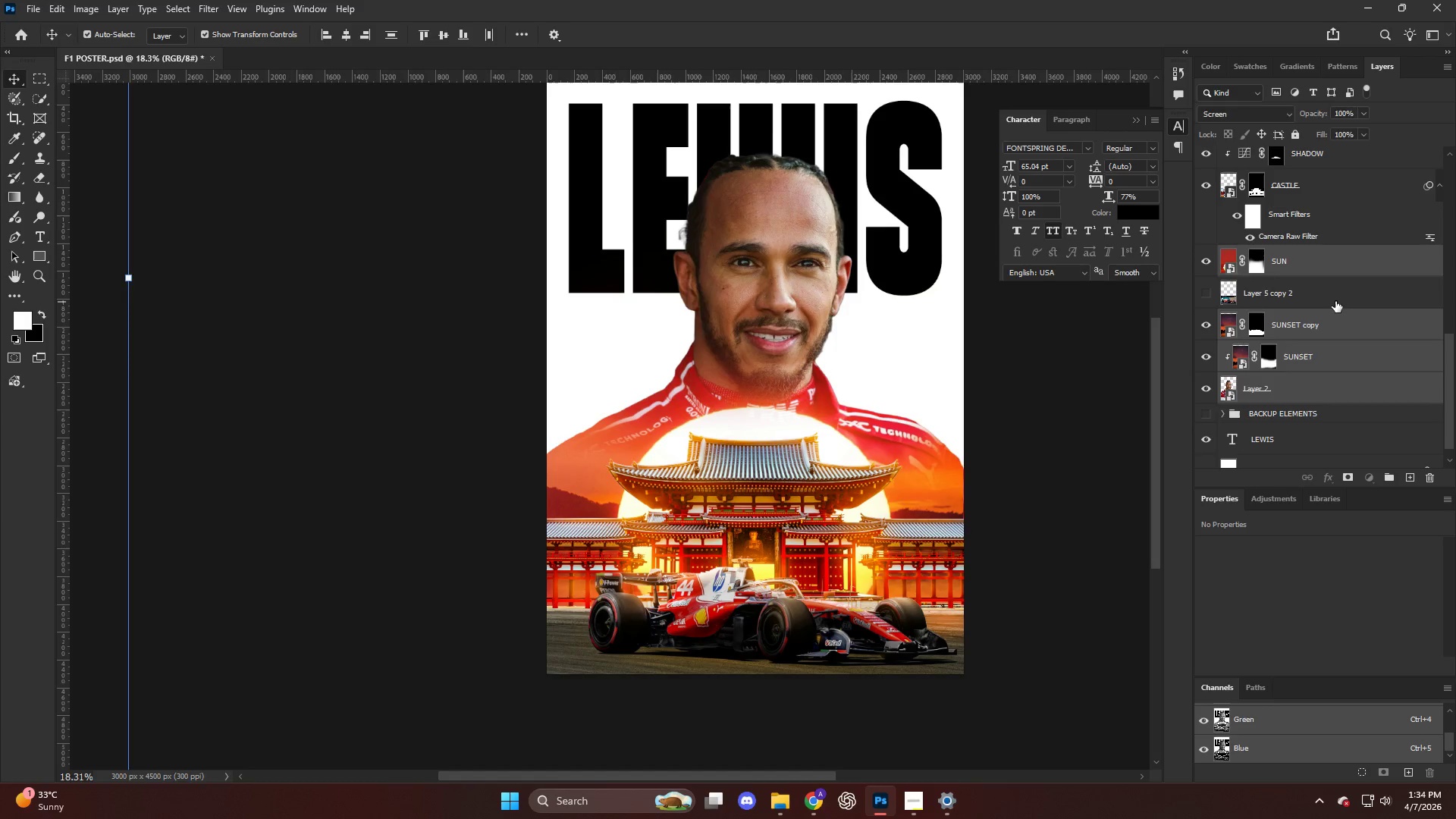 
left_click([1287, 386])
 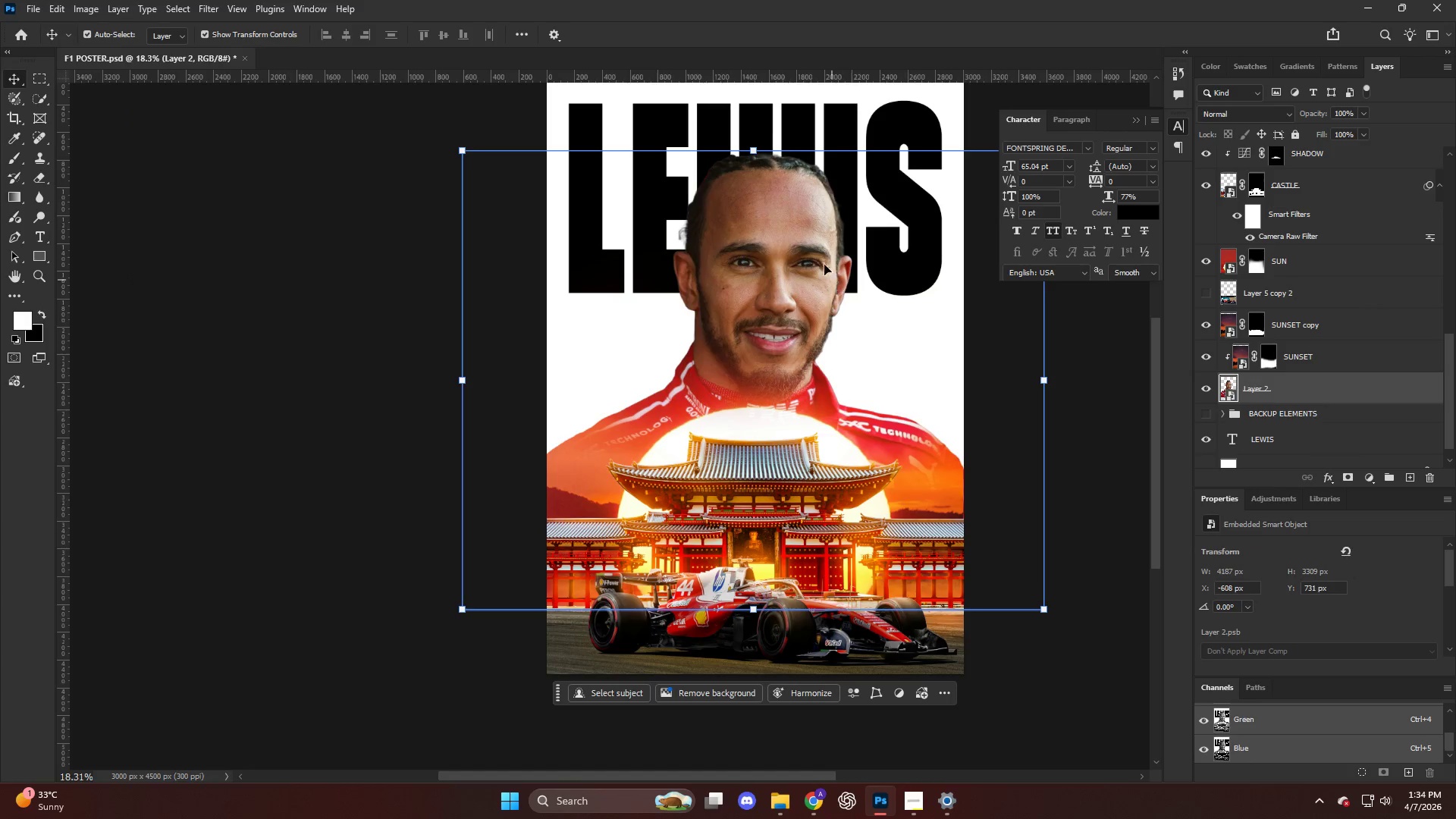 
left_click([773, 224])
 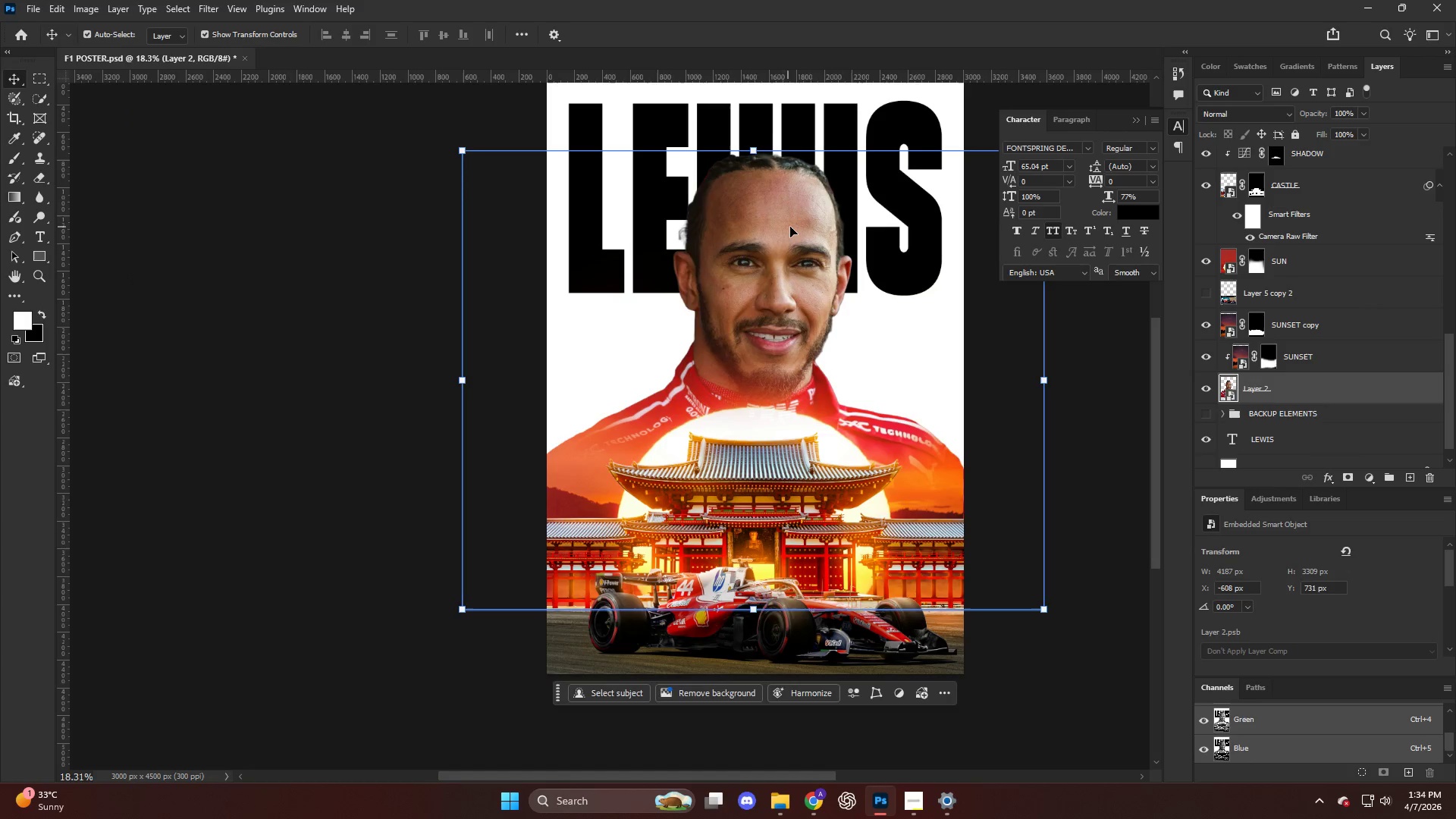 
left_click_drag(start_coordinate=[791, 225], to_coordinate=[786, 211])
 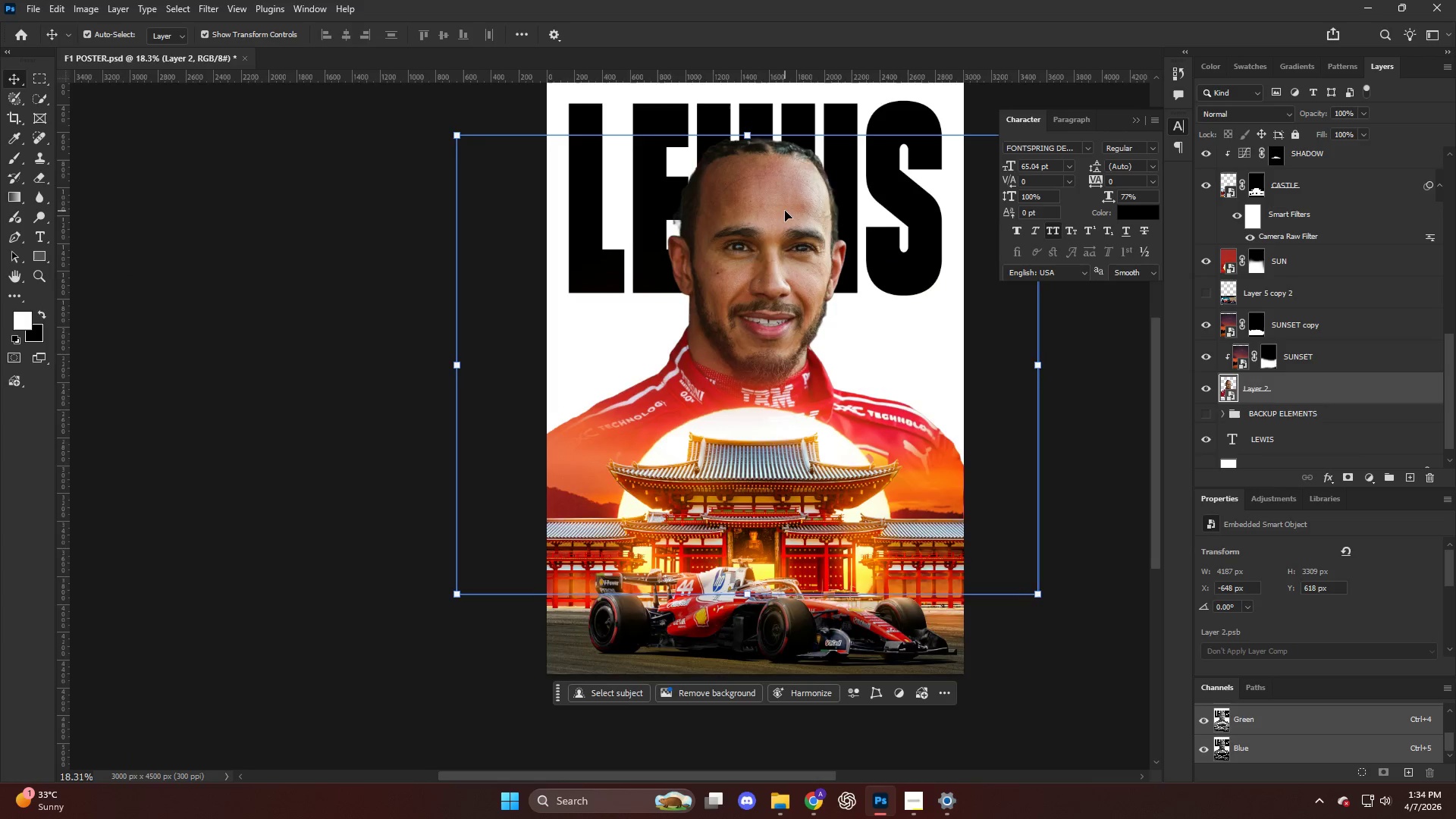 
key(Alt+AltLeft)
 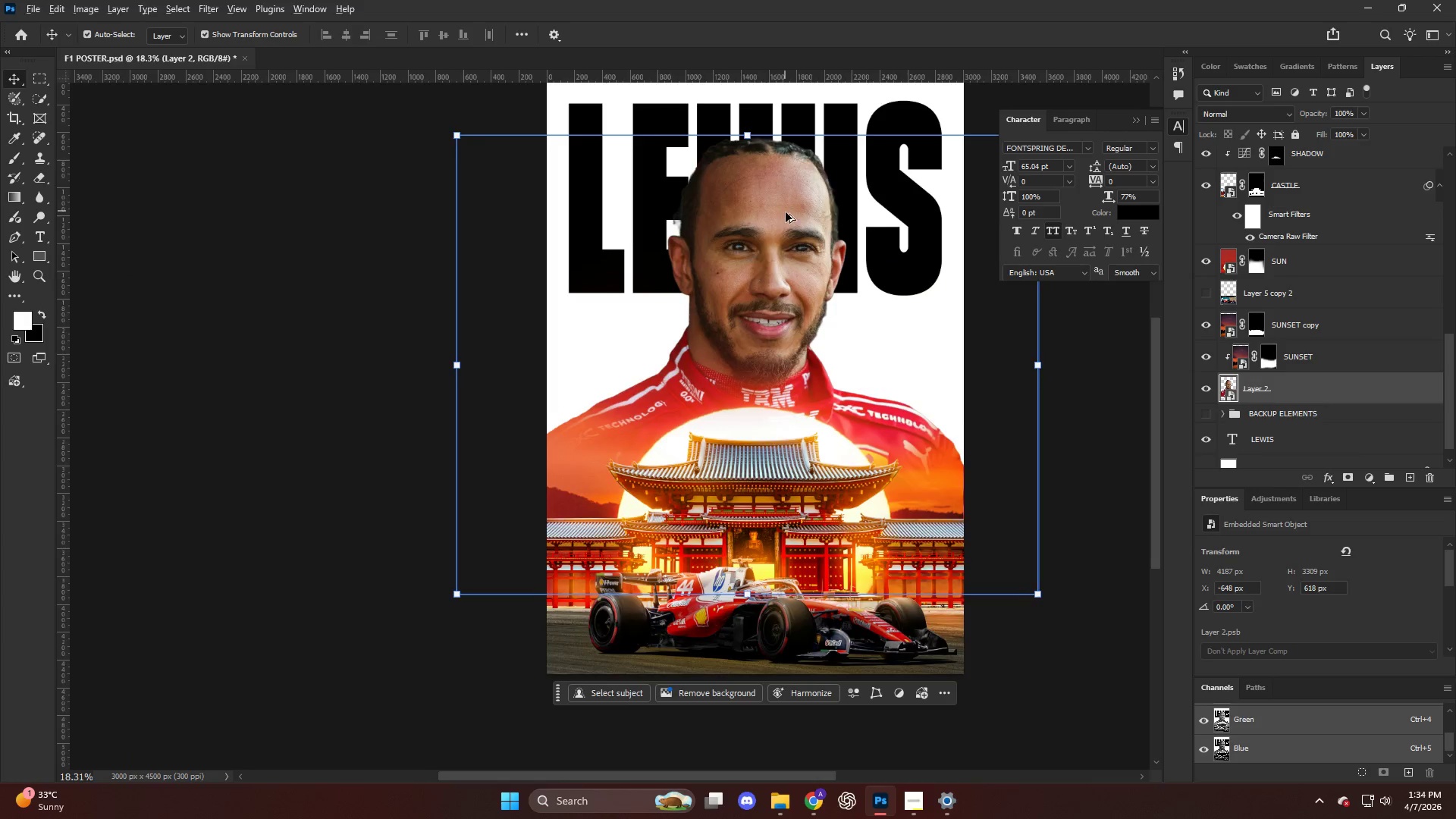 
scroll: coordinate [868, 252], scroll_direction: down, amount: 1.0
 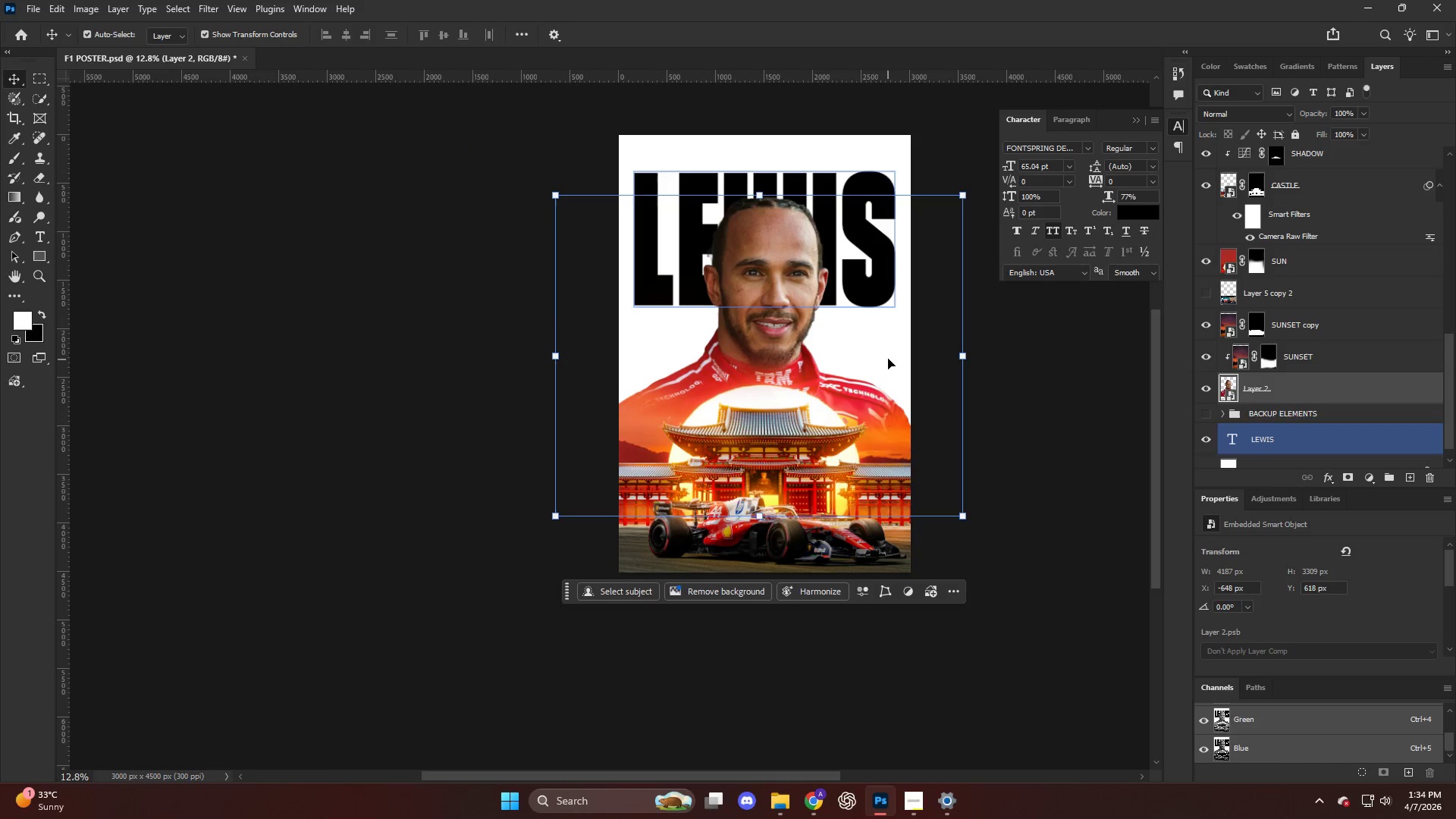 
key(ArrowRight)
 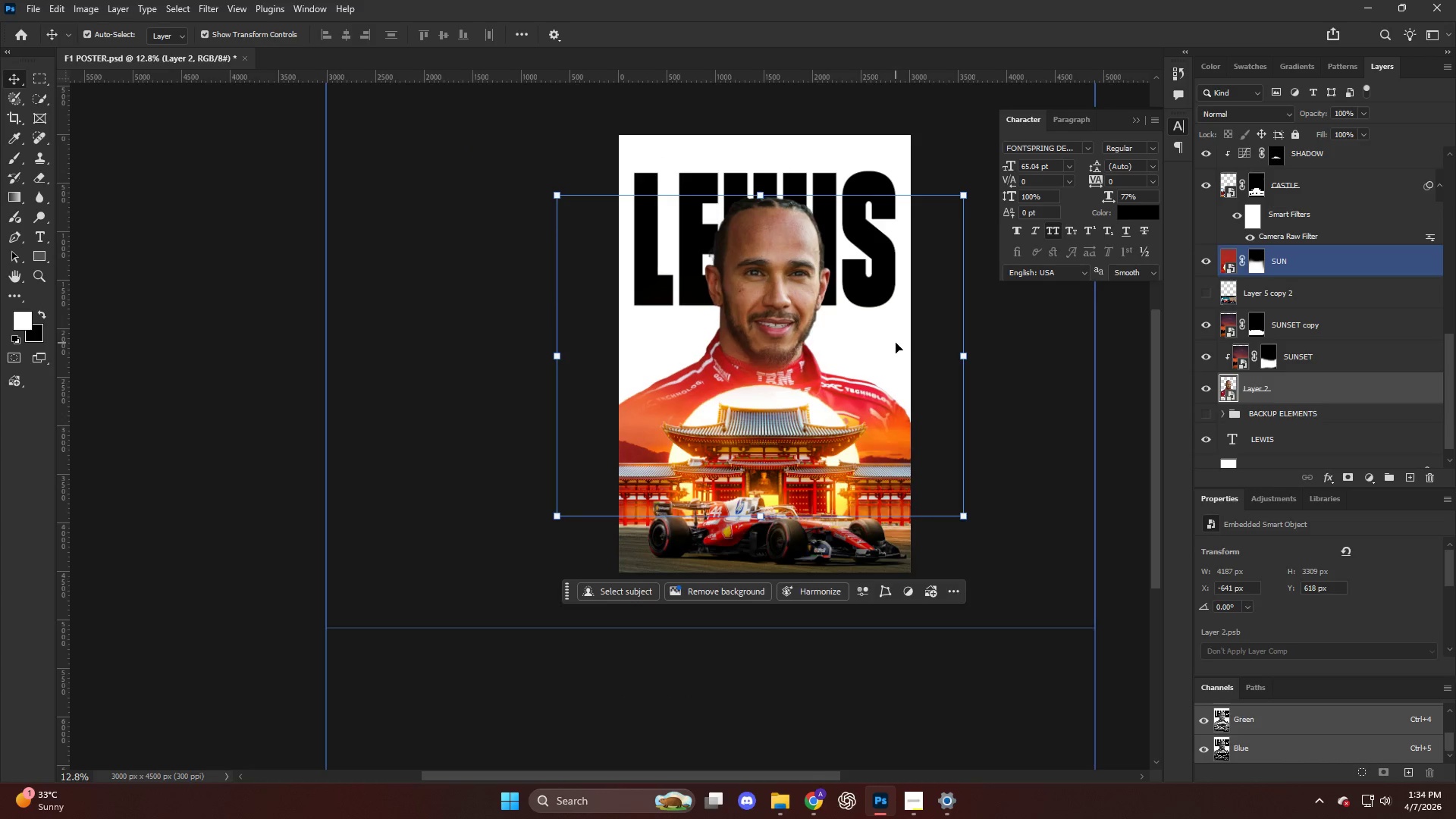 
key(ArrowRight)
 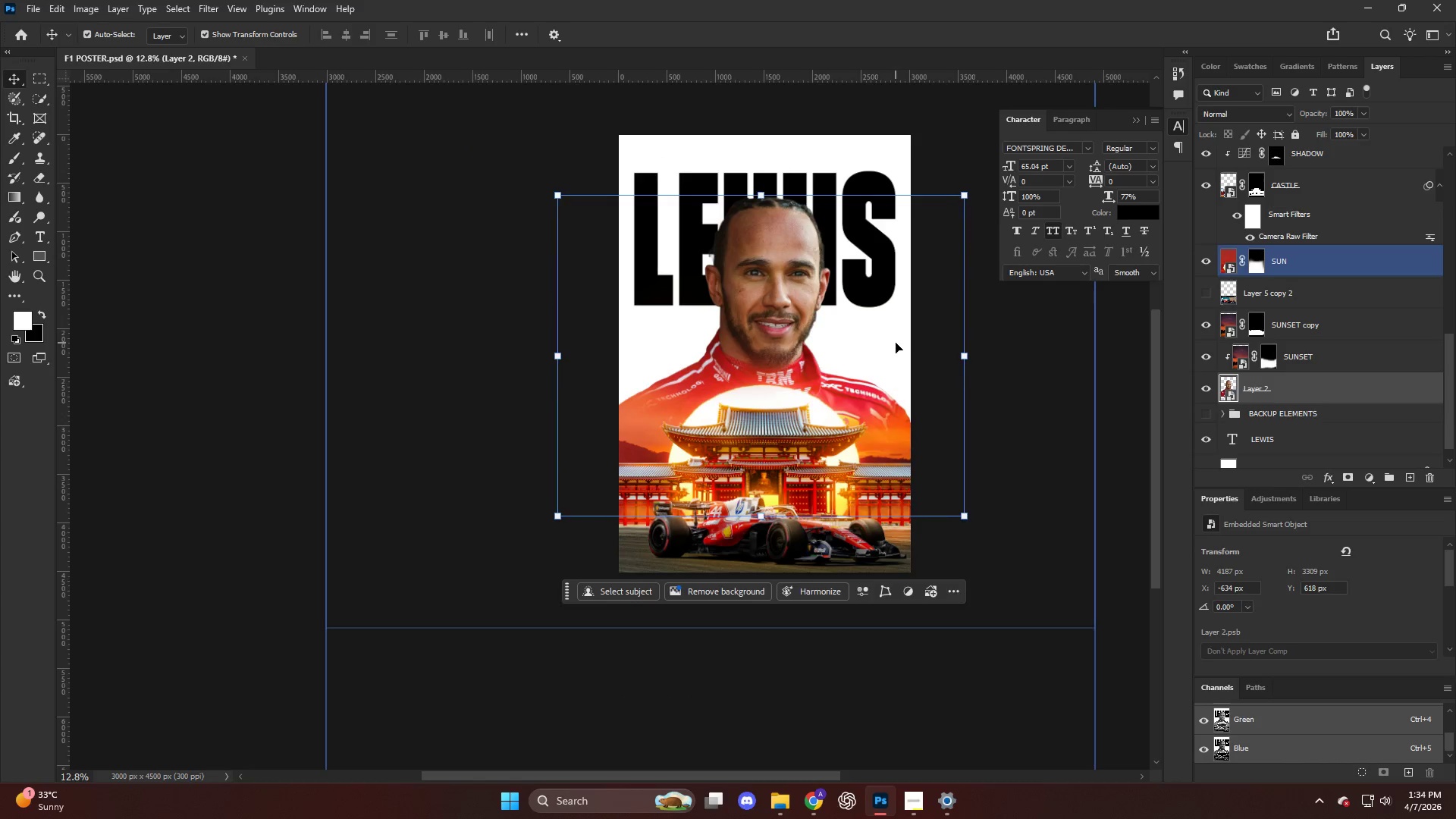 
key(ArrowRight)
 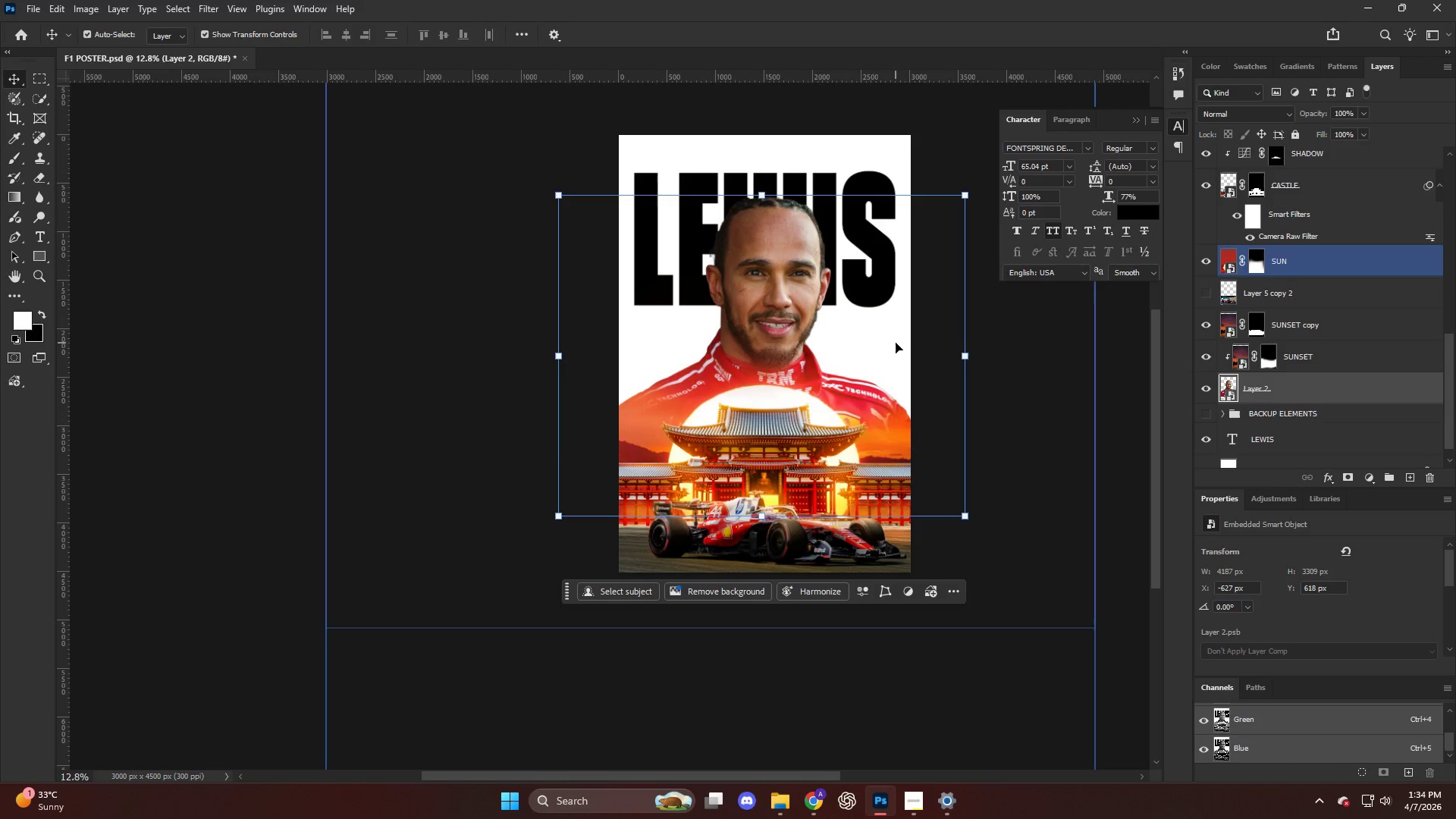 
key(ArrowRight)
 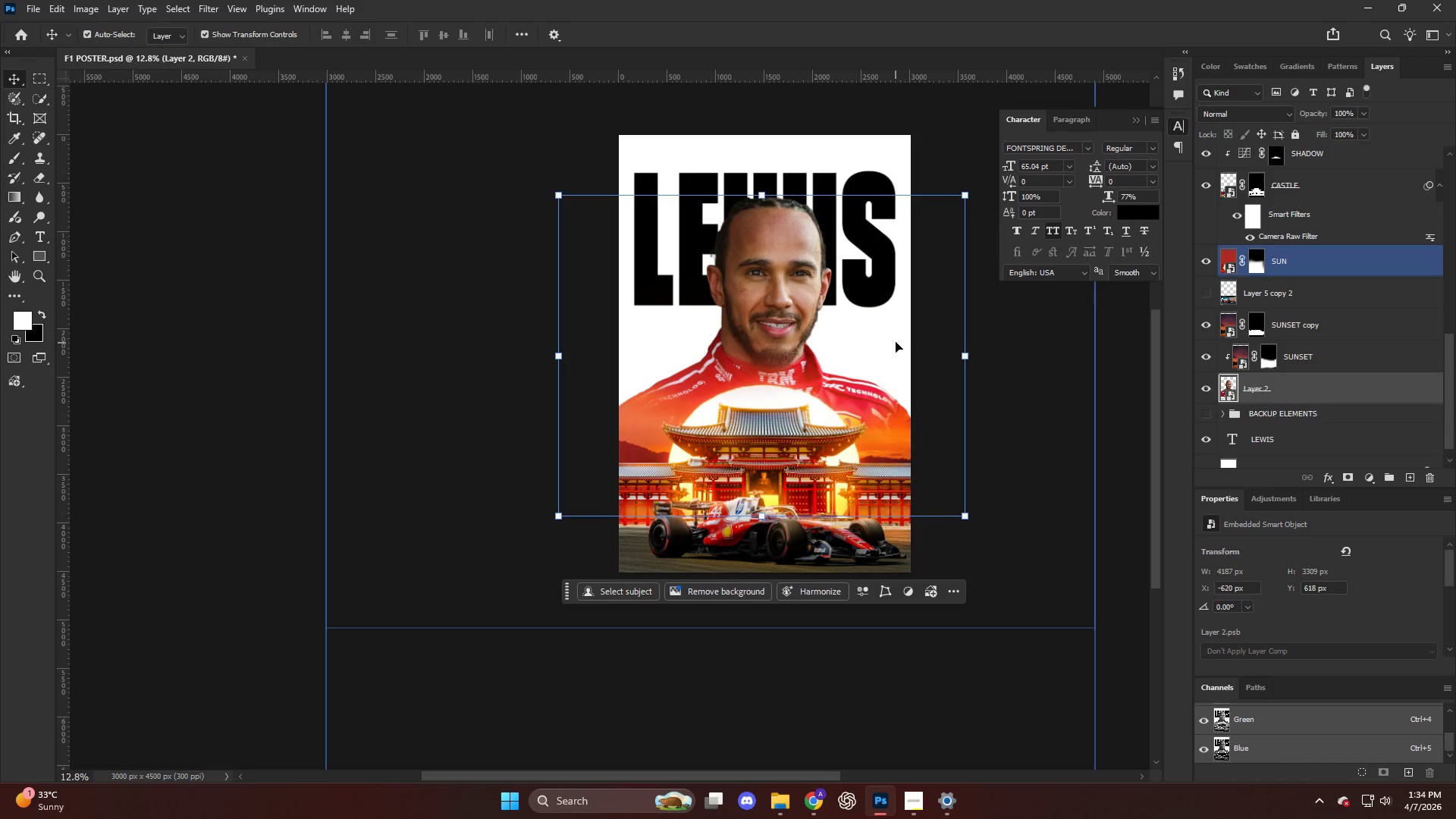 
hold_key(key=AltLeft, duration=0.47)
scroll: coordinate [764, 286], scroll_direction: up, amount: 9.0
 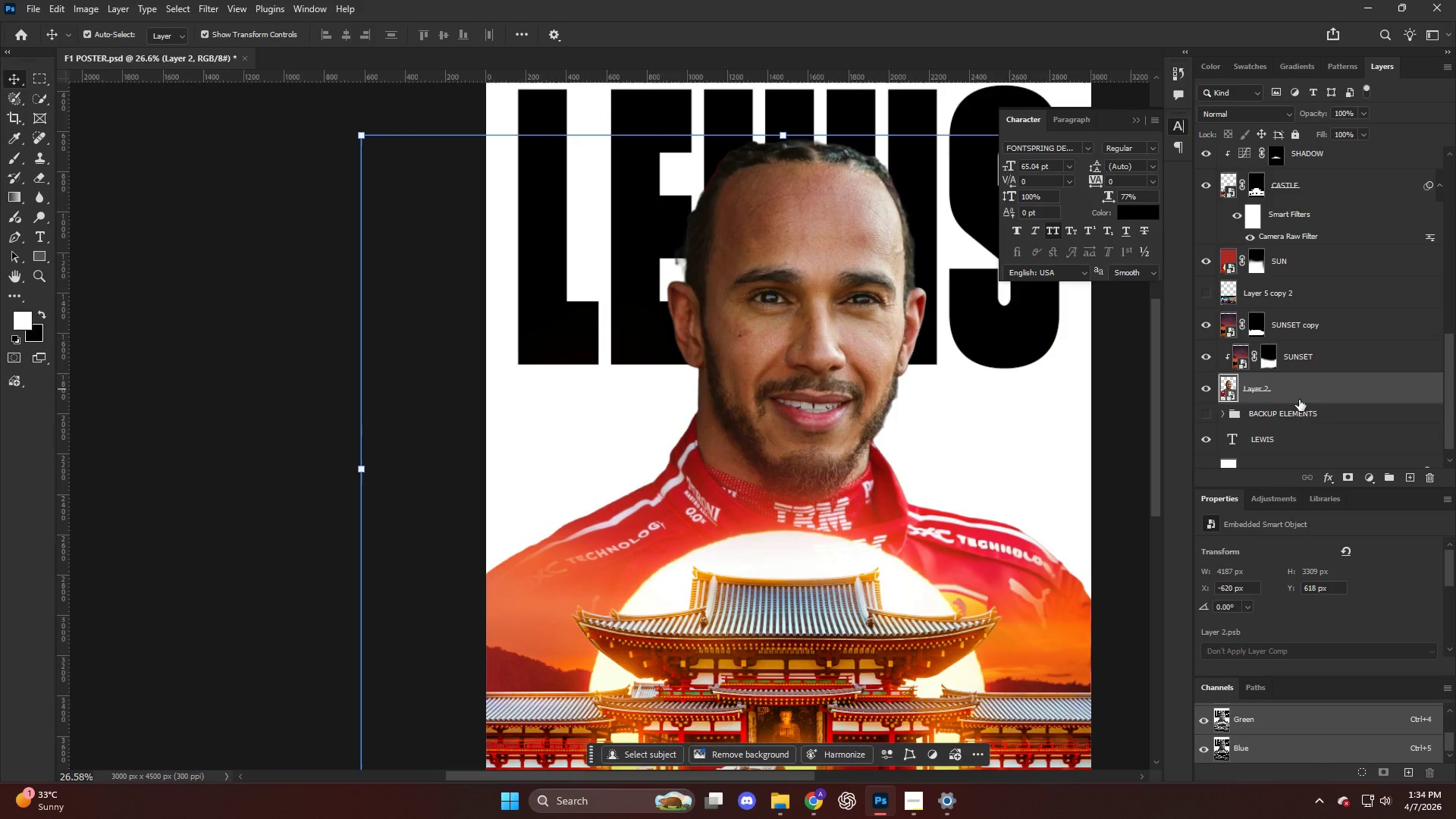 
left_click([1298, 409])
 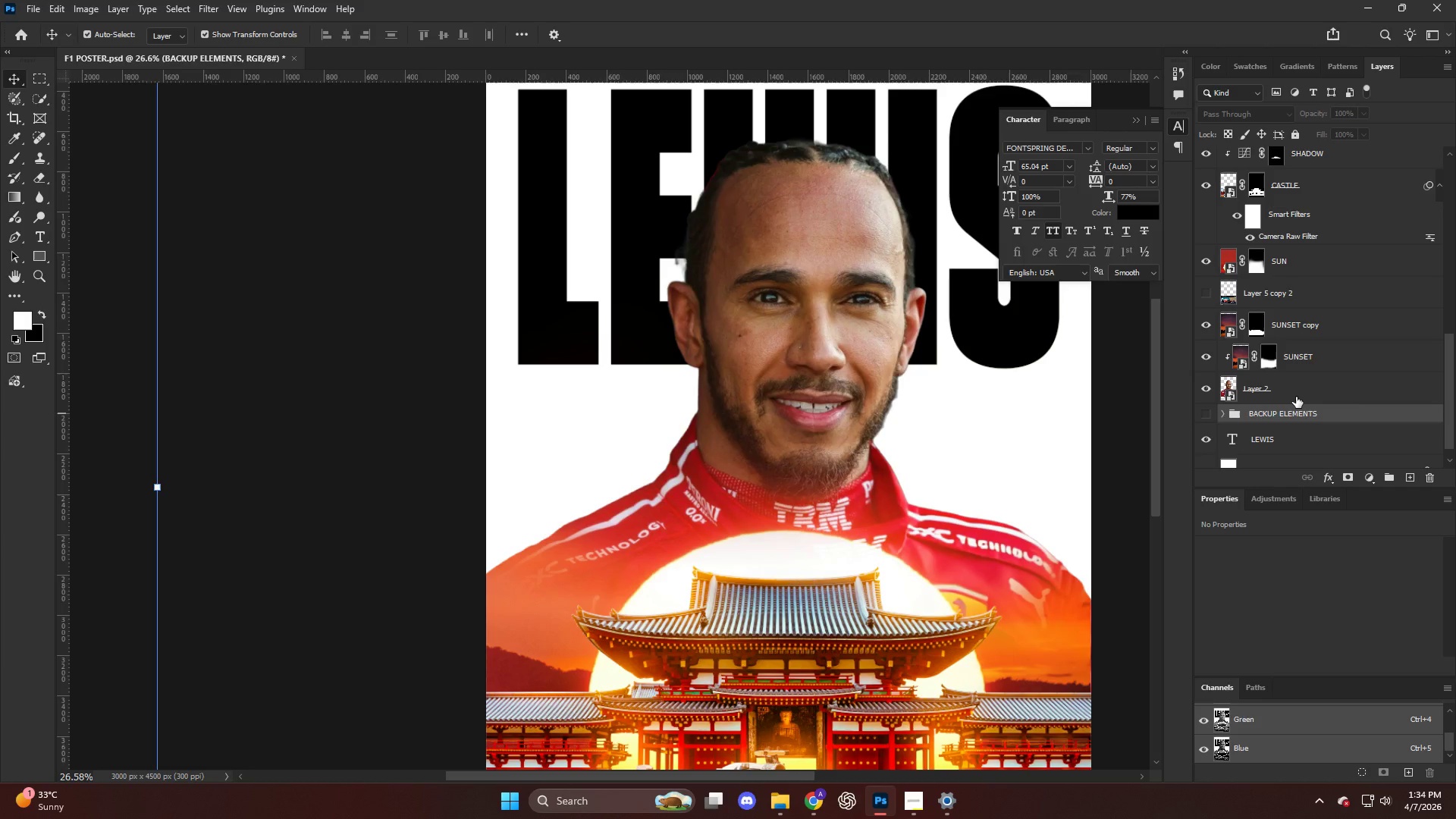 
left_click([1295, 394])
 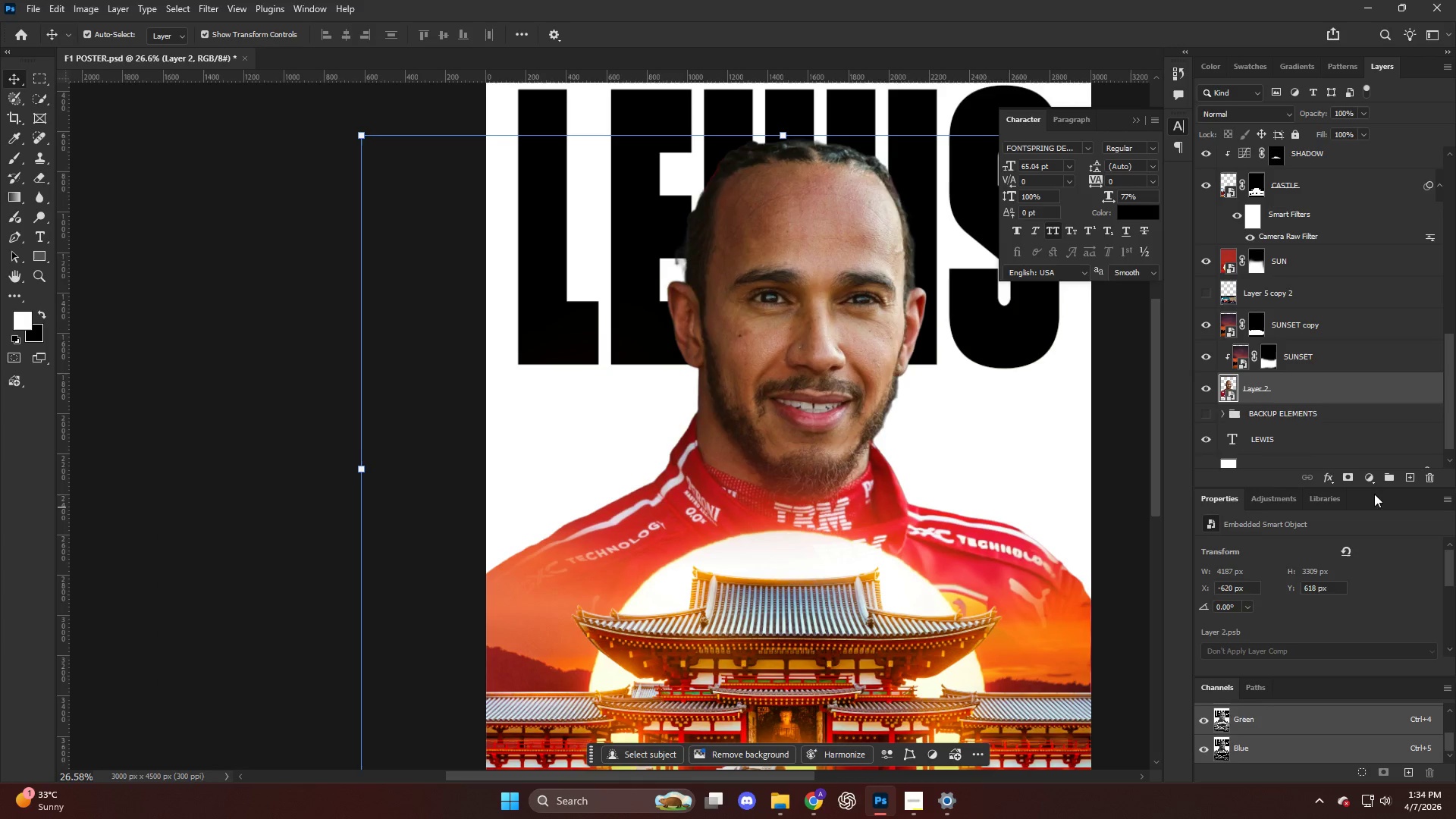 
left_click([1367, 478])
 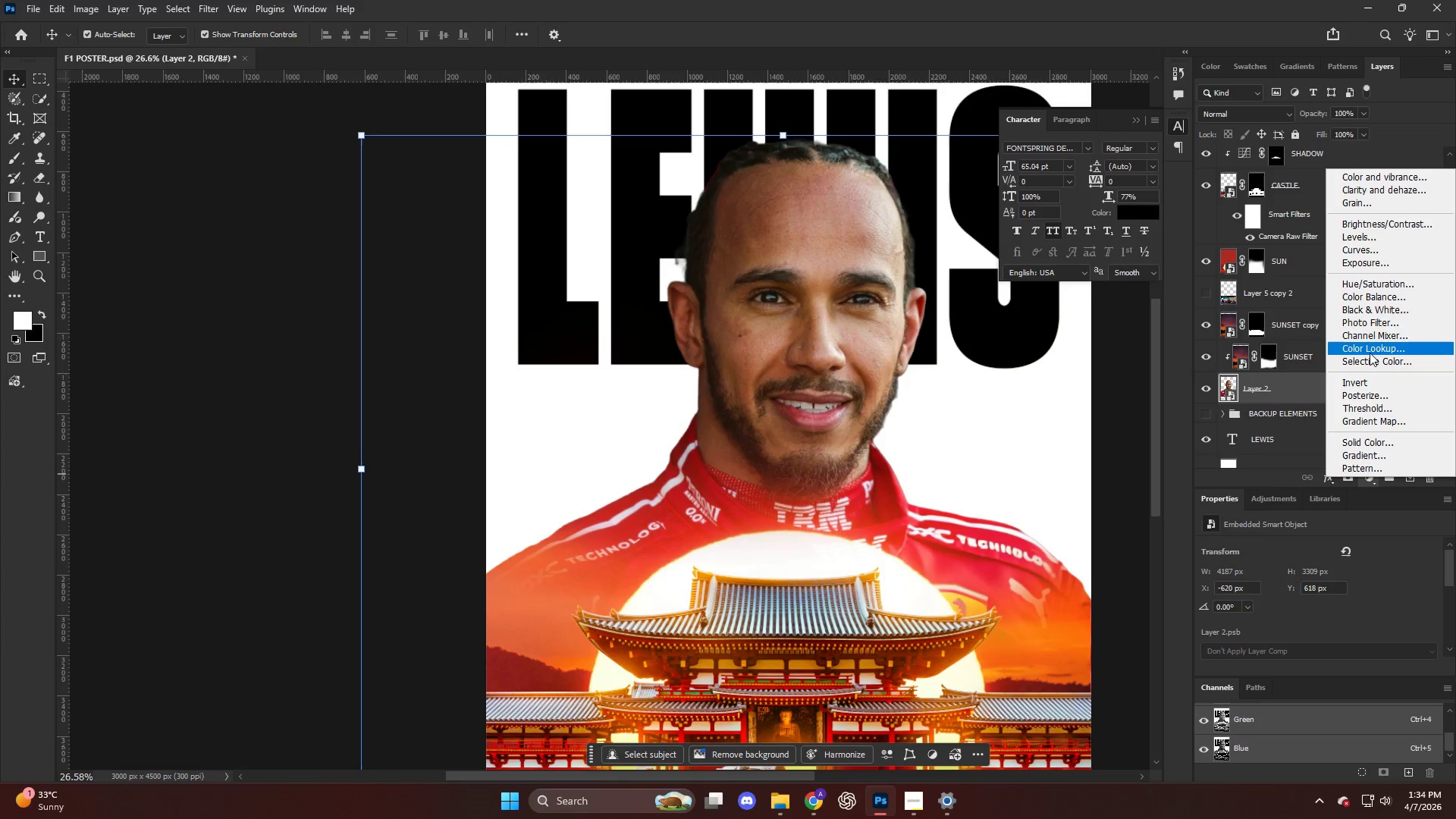 
left_click([1373, 361])
 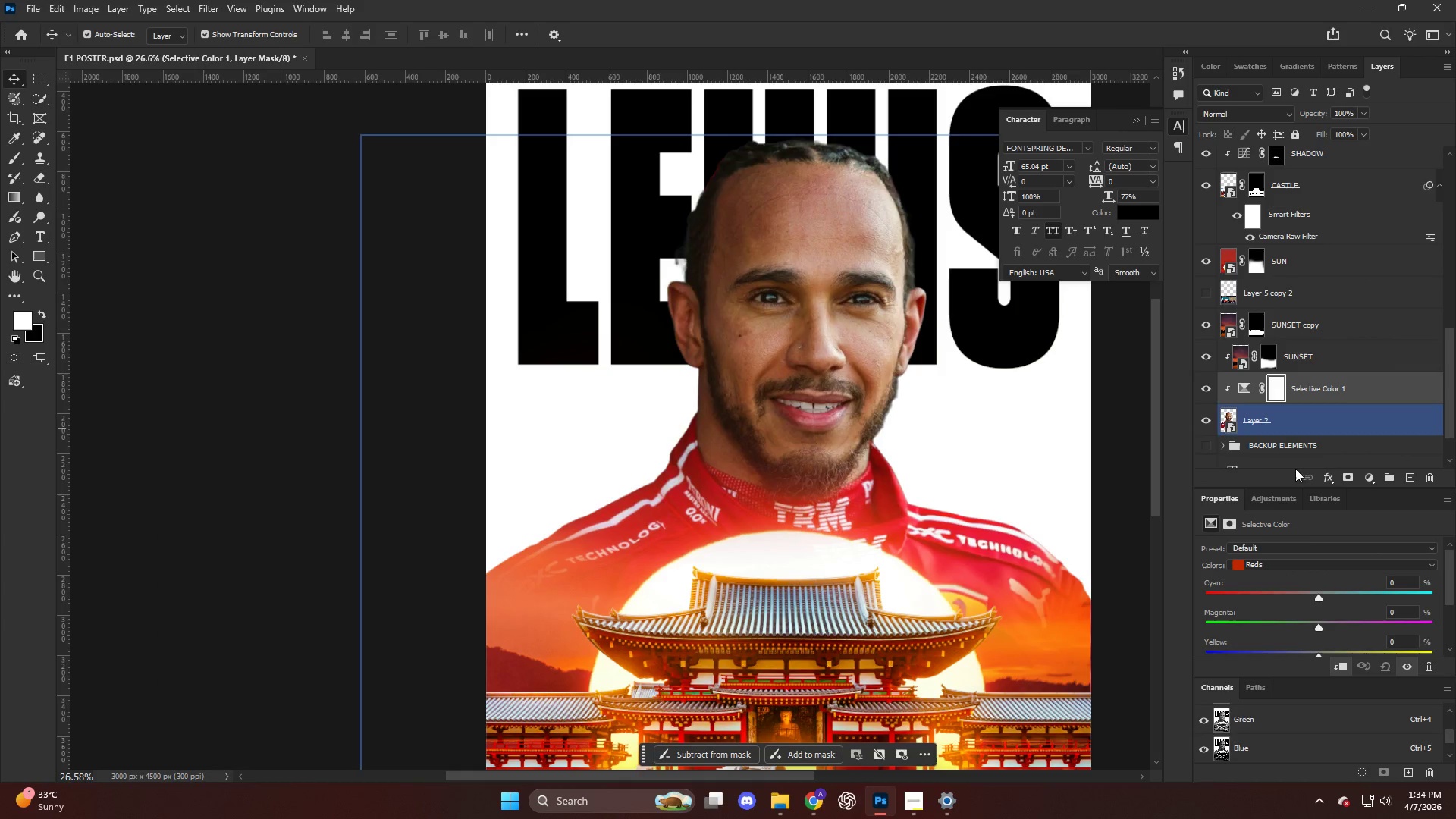 
scroll: coordinate [1311, 620], scroll_direction: down, amount: 3.0
 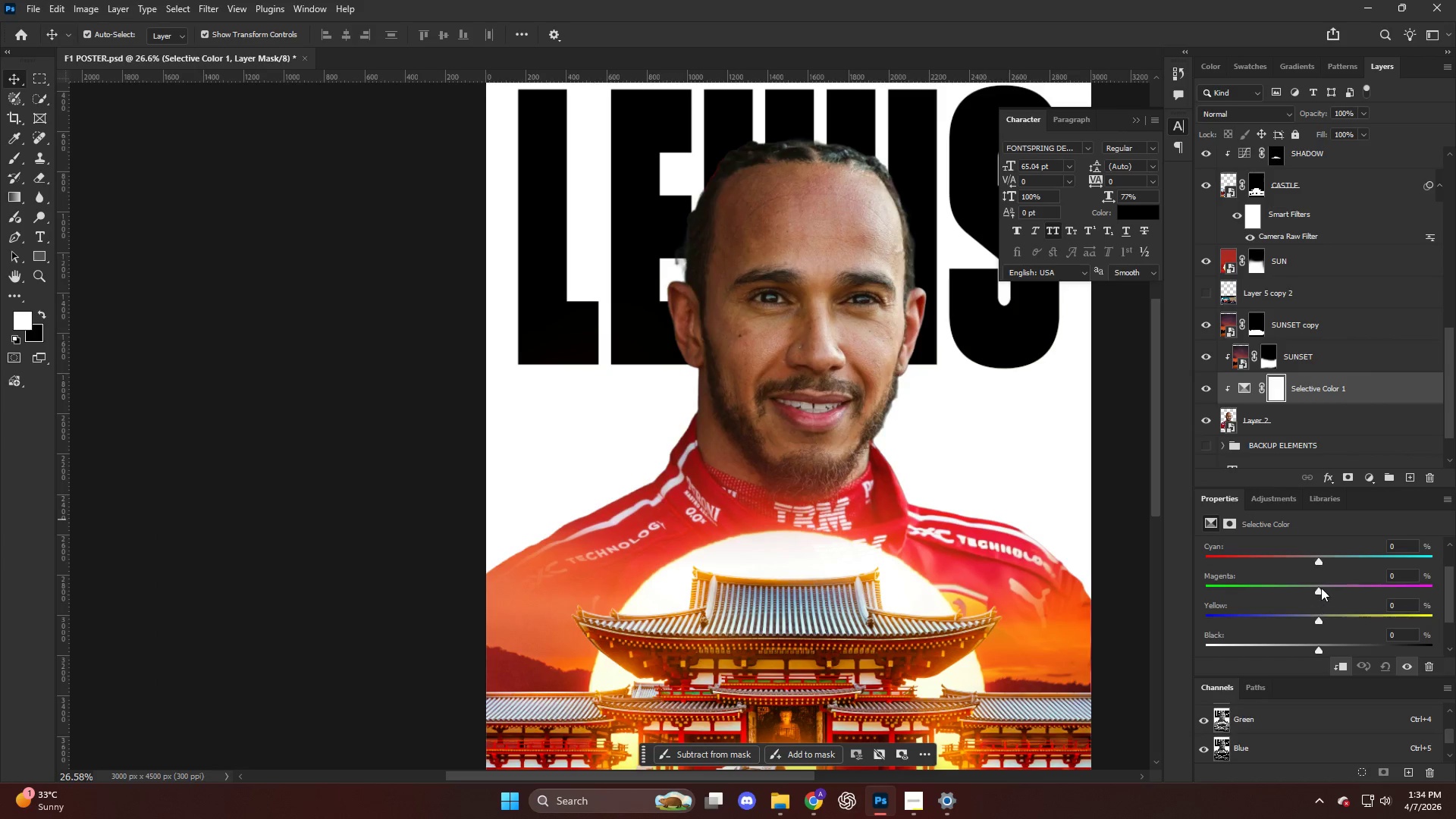 
left_click_drag(start_coordinate=[1319, 586], to_coordinate=[1298, 588])
 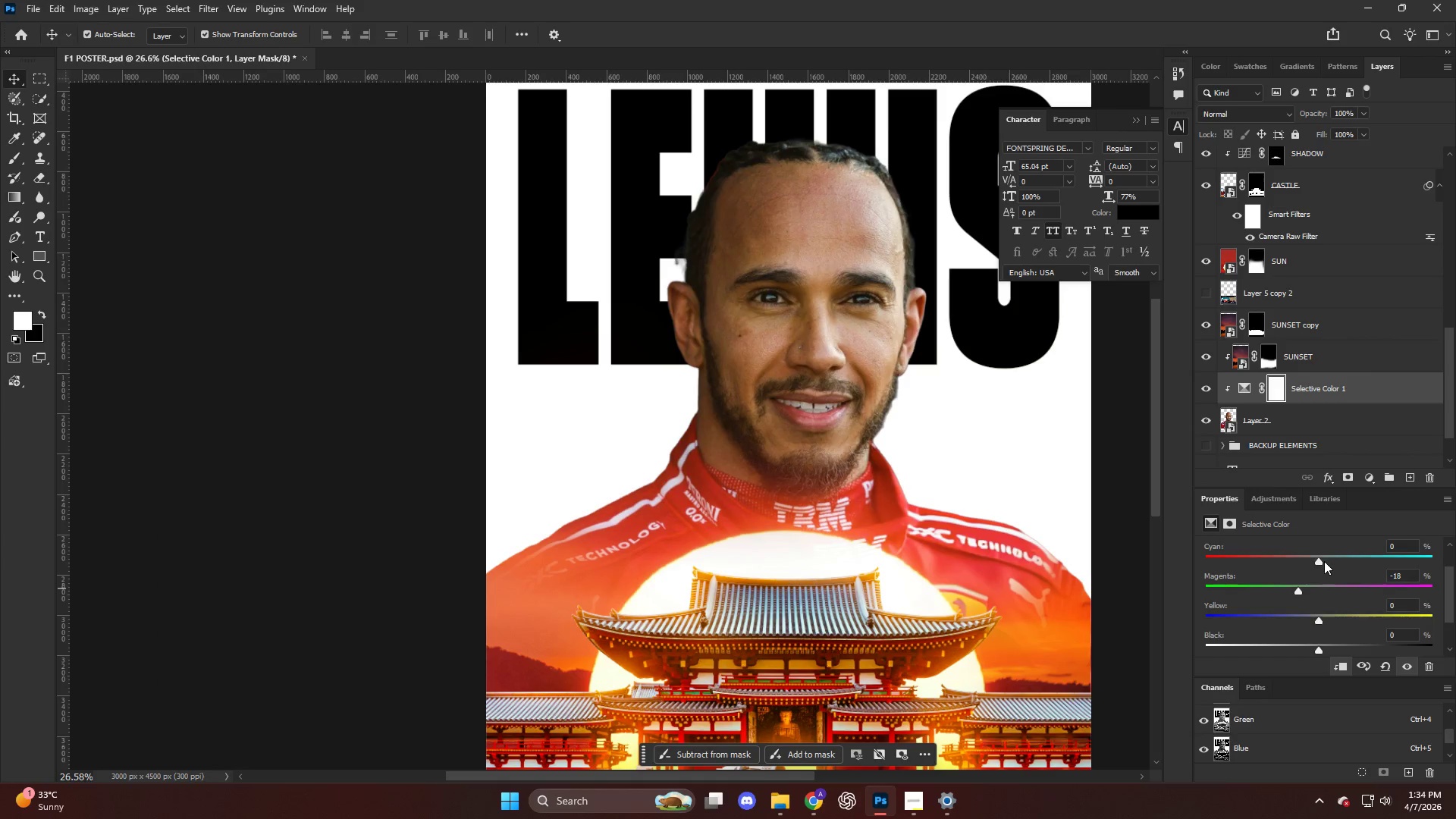 
left_click_drag(start_coordinate=[1317, 561], to_coordinate=[1266, 566])
 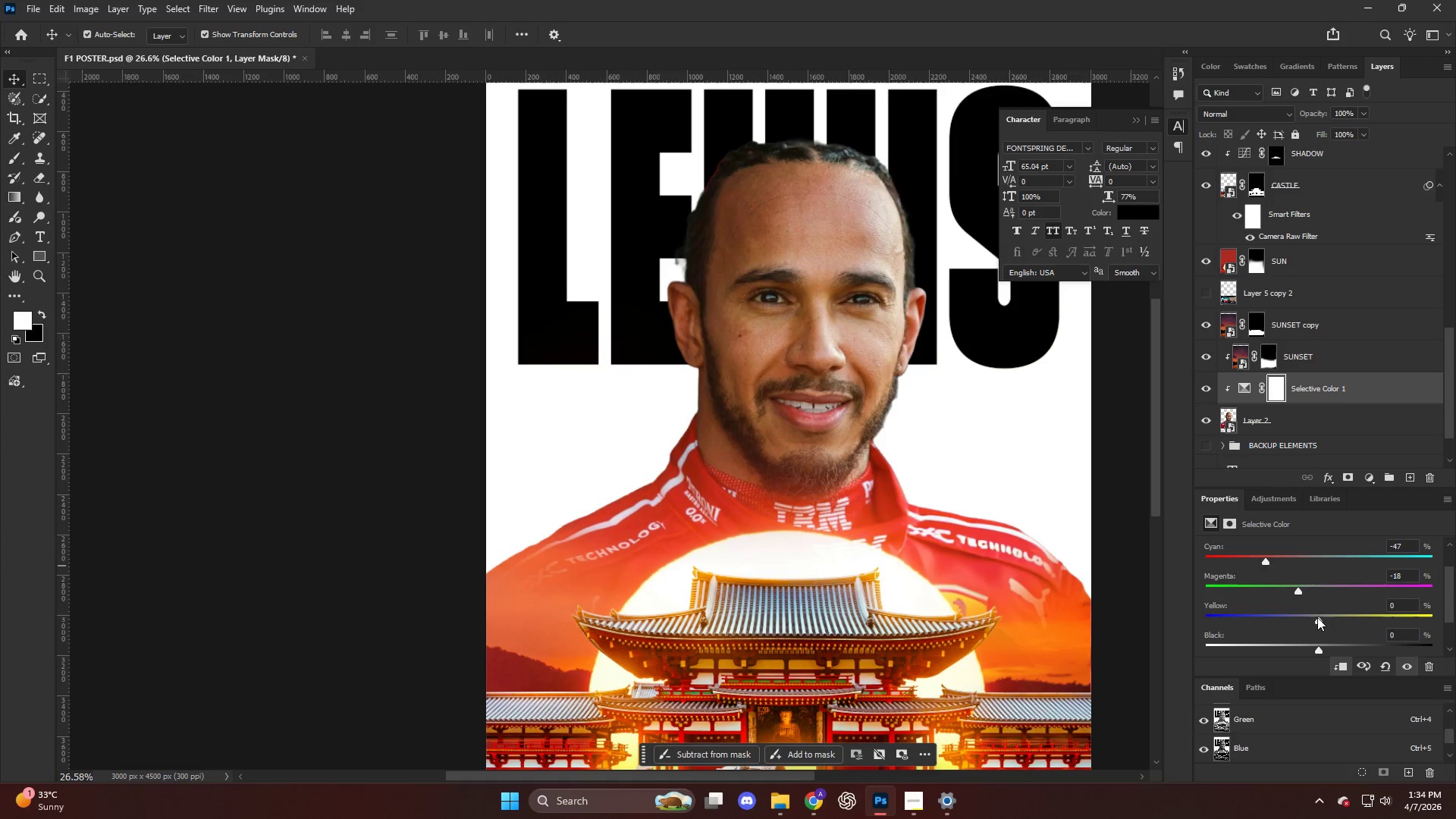 
left_click_drag(start_coordinate=[1316, 616], to_coordinate=[1318, 620])
 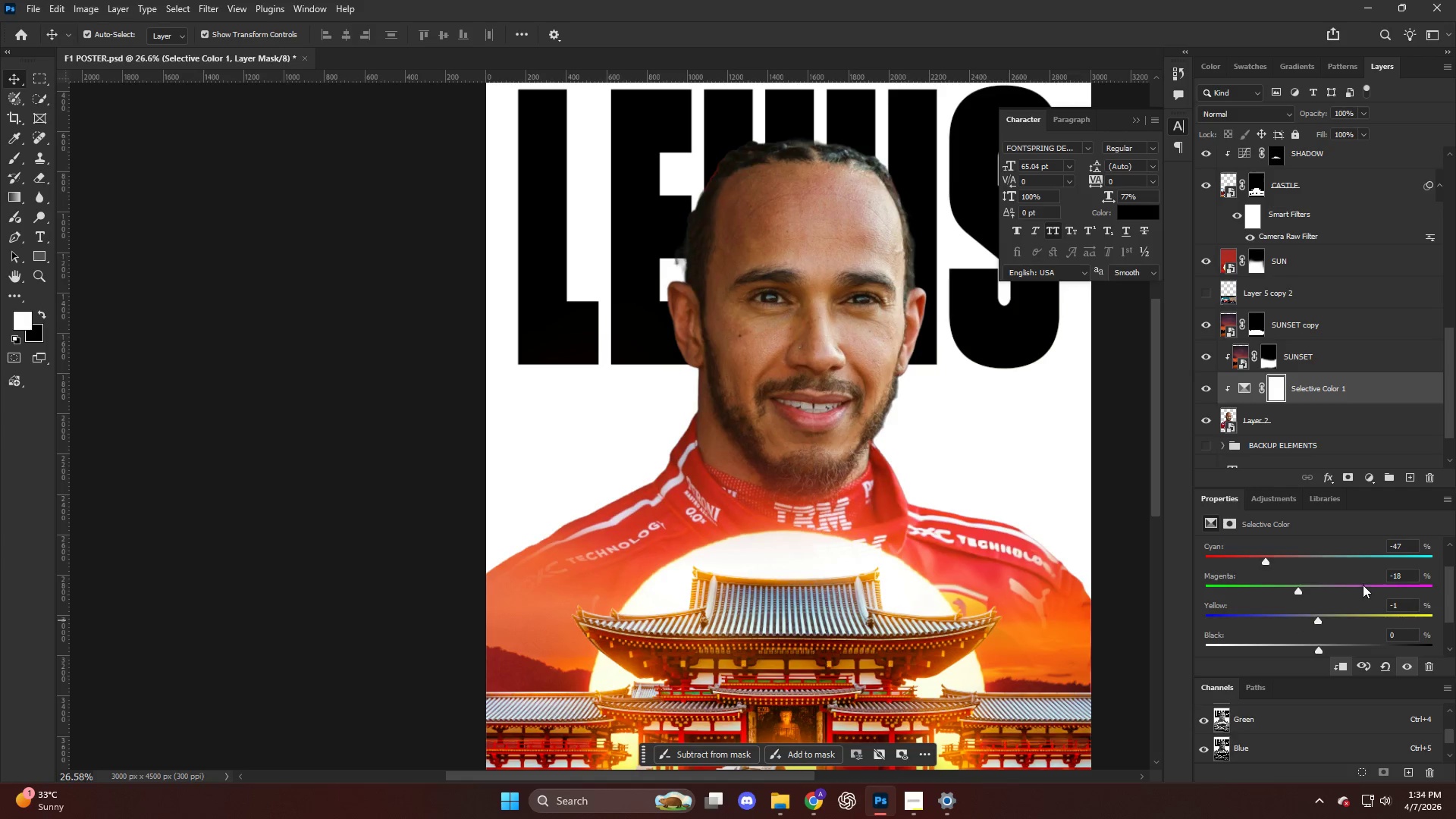 
key(Control+ControlLeft)
 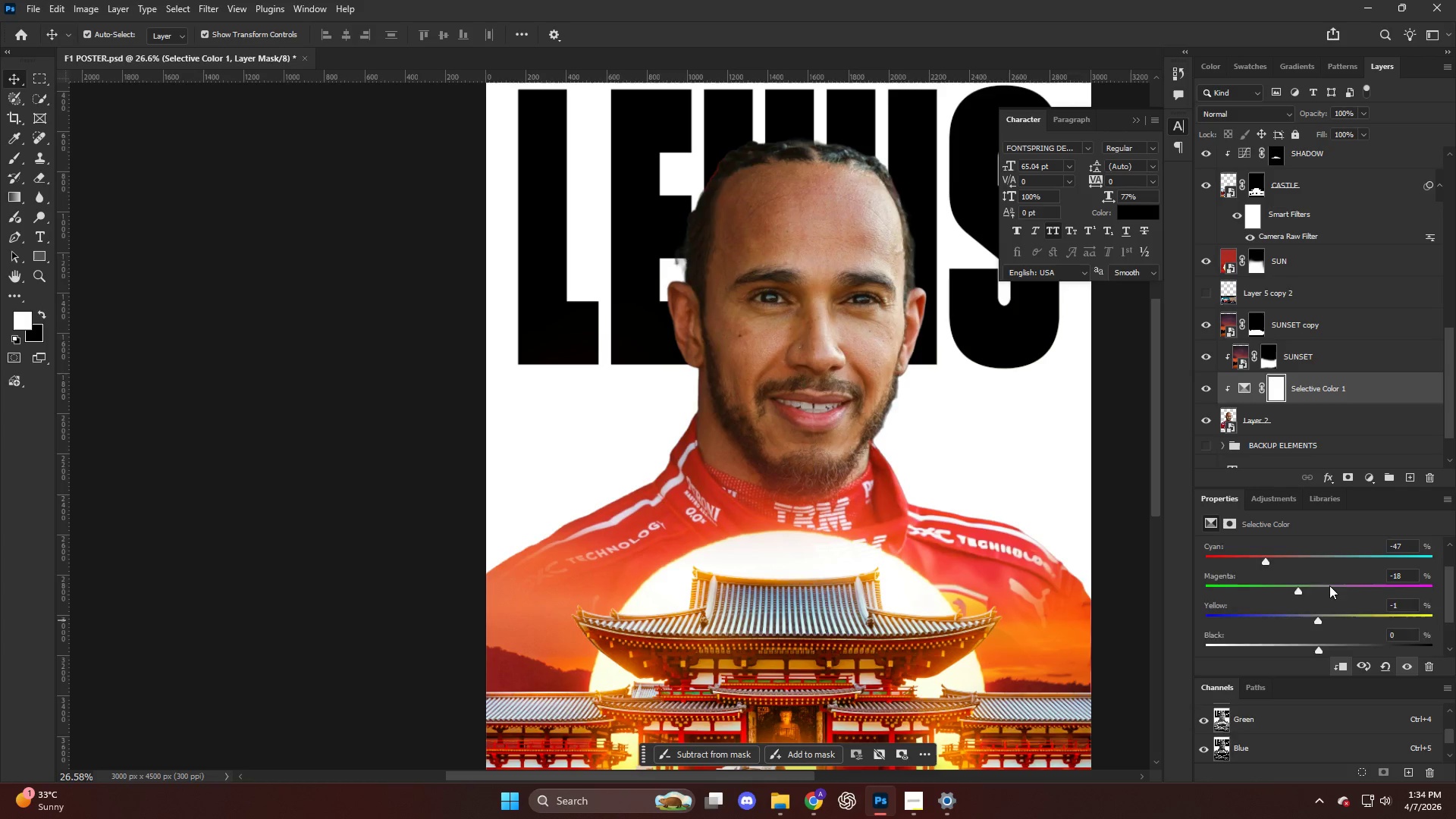 
scroll: coordinate [1326, 584], scroll_direction: up, amount: 2.0
 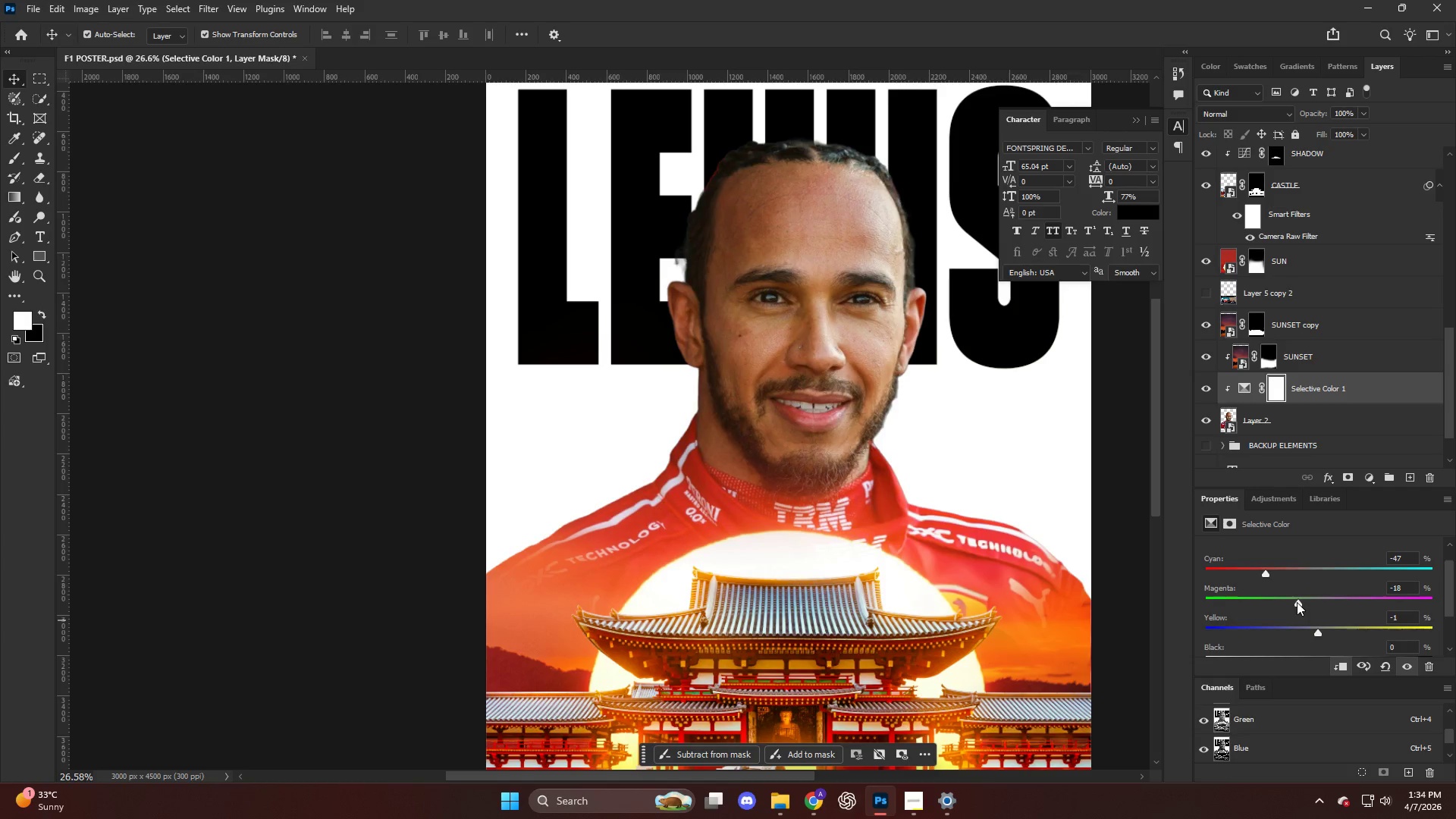 
scroll: coordinate [1298, 602], scroll_direction: down, amount: 2.0
 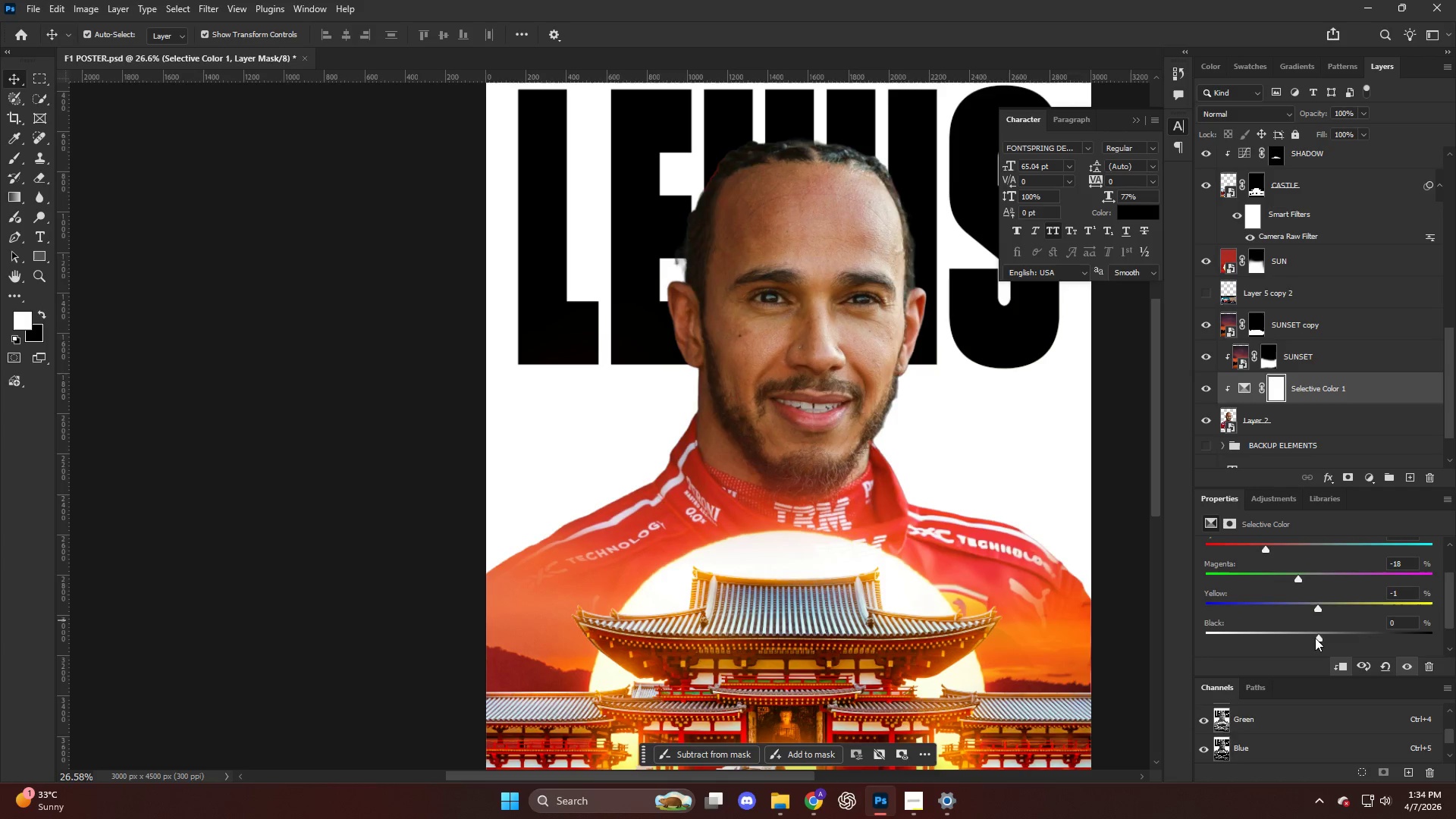 
left_click_drag(start_coordinate=[1319, 638], to_coordinate=[1367, 639])
 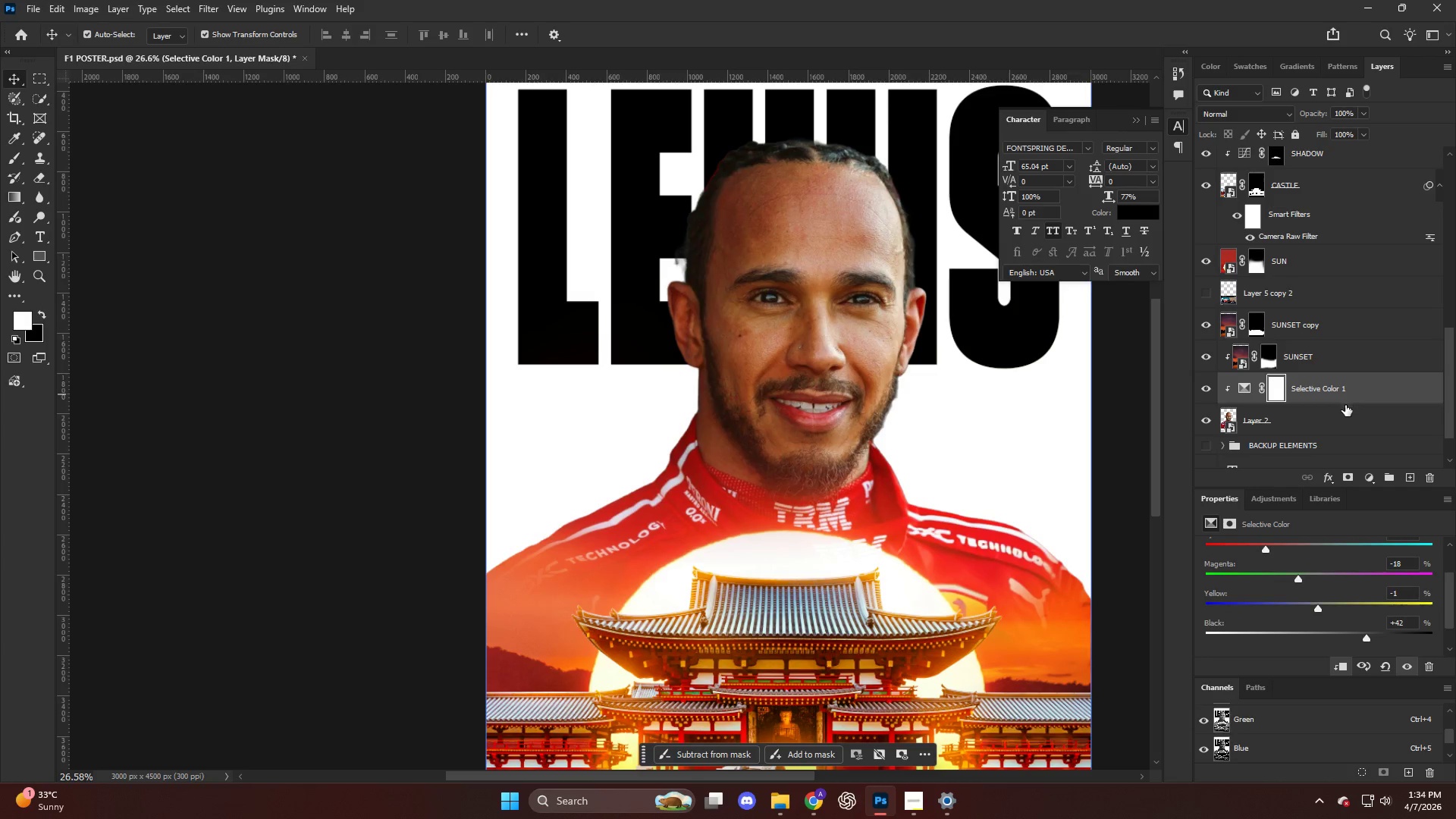 
key(Control+I)
 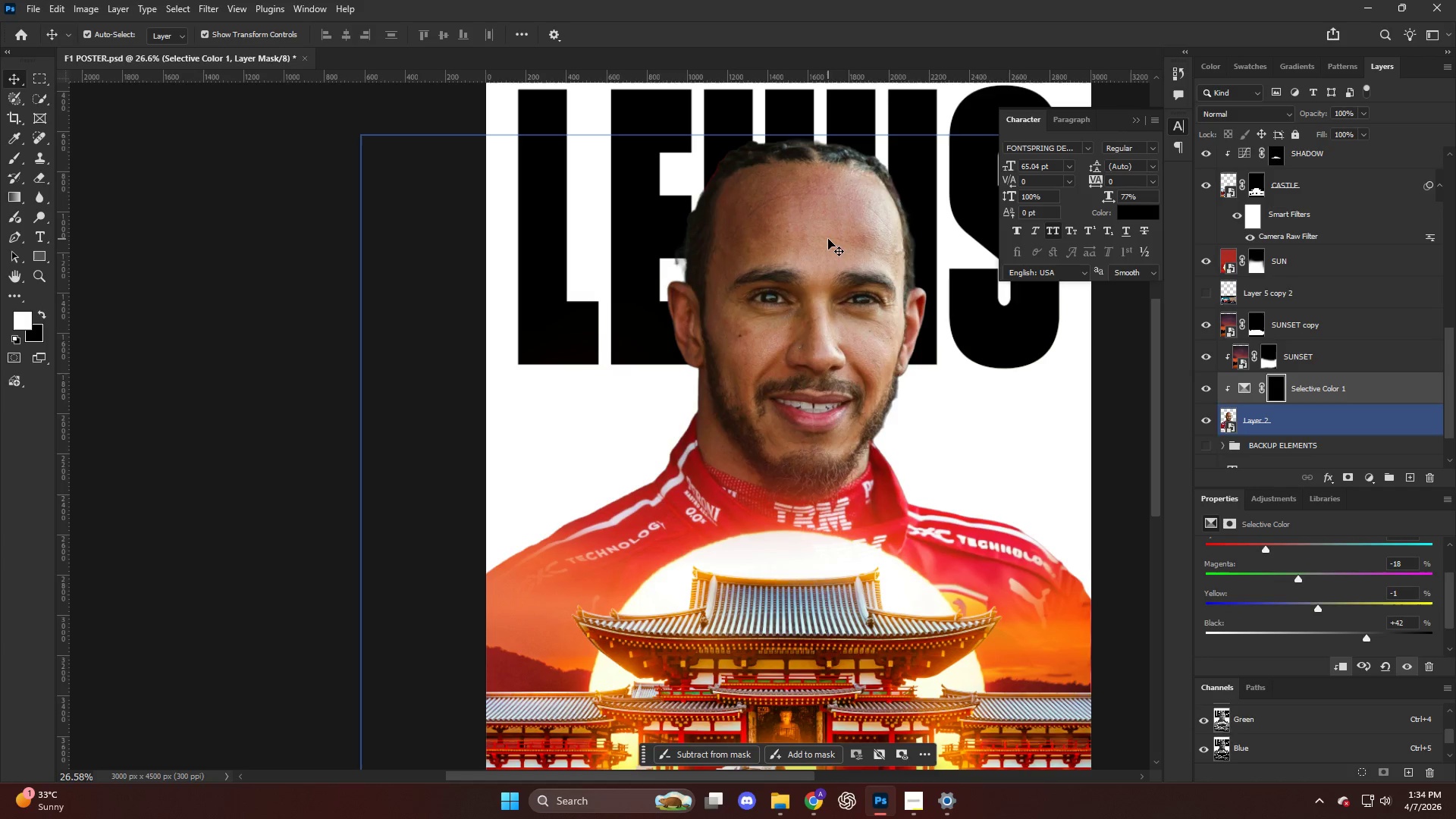 
key(E)
 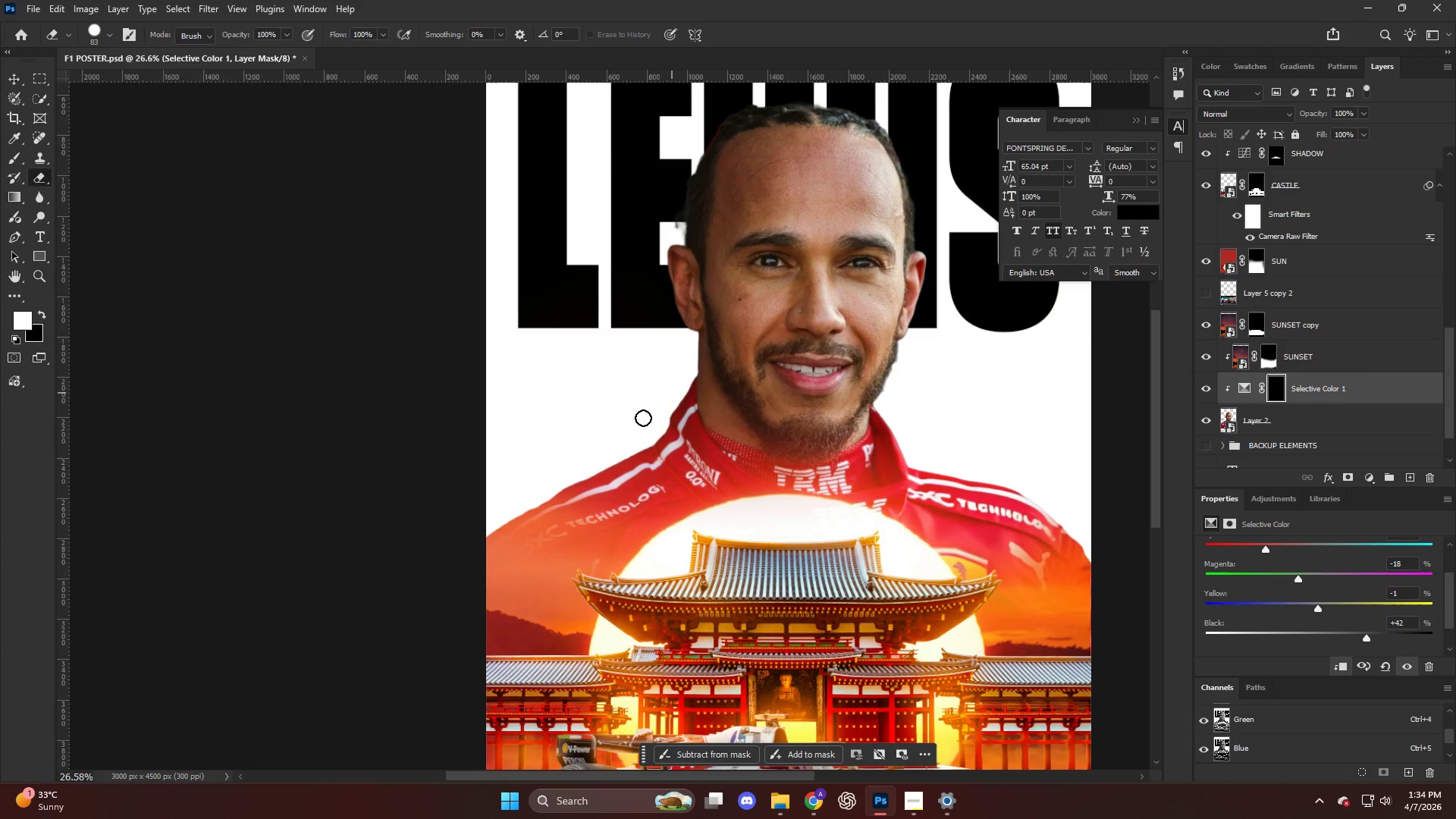 
scroll: coordinate [821, 230], scroll_direction: down, amount: 3.0
 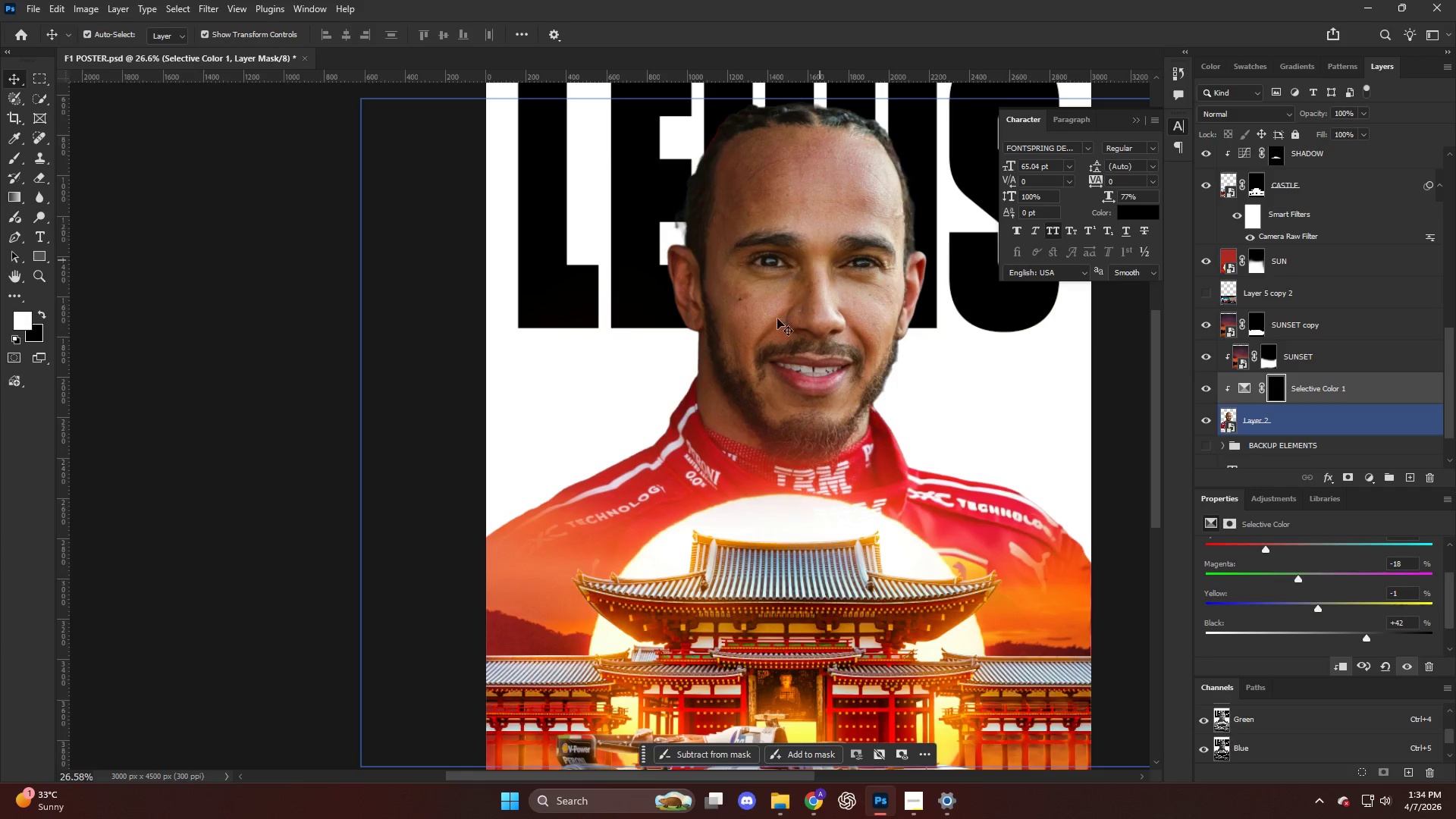 
hold_key(key=AltLeft, duration=0.41)
 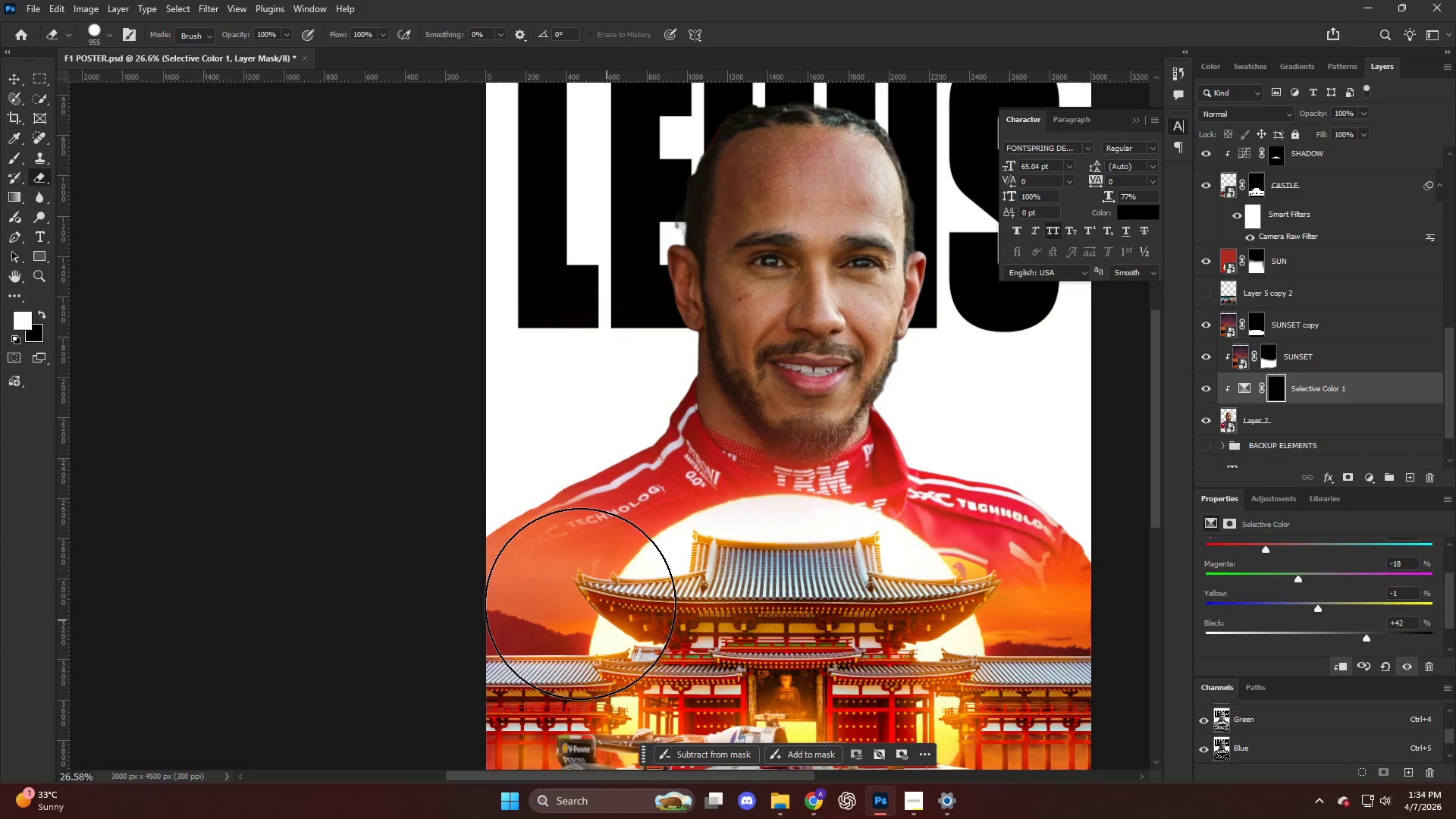 
type(xxx)
 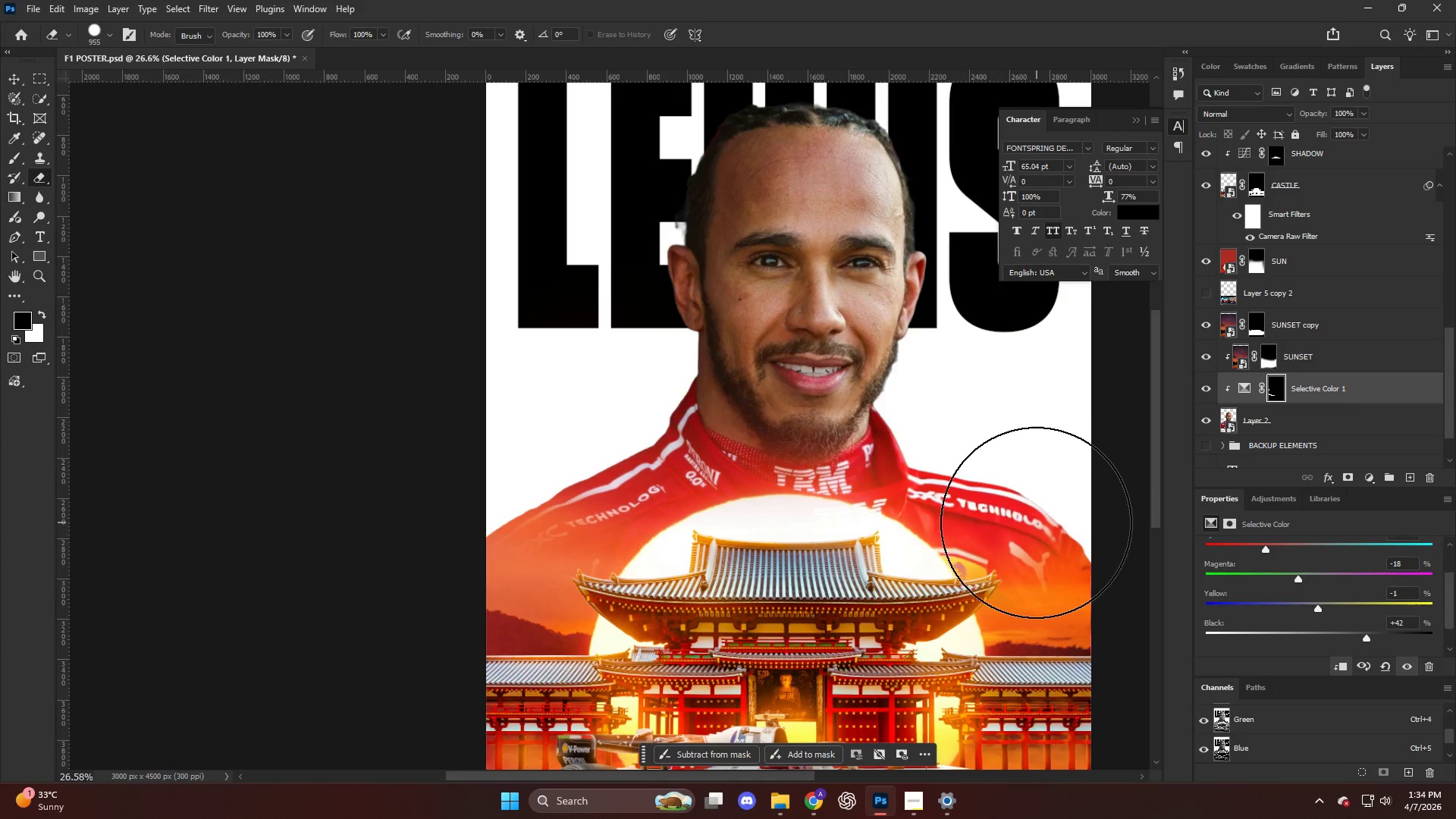 
left_click_drag(start_coordinate=[481, 549], to_coordinate=[647, 593])
 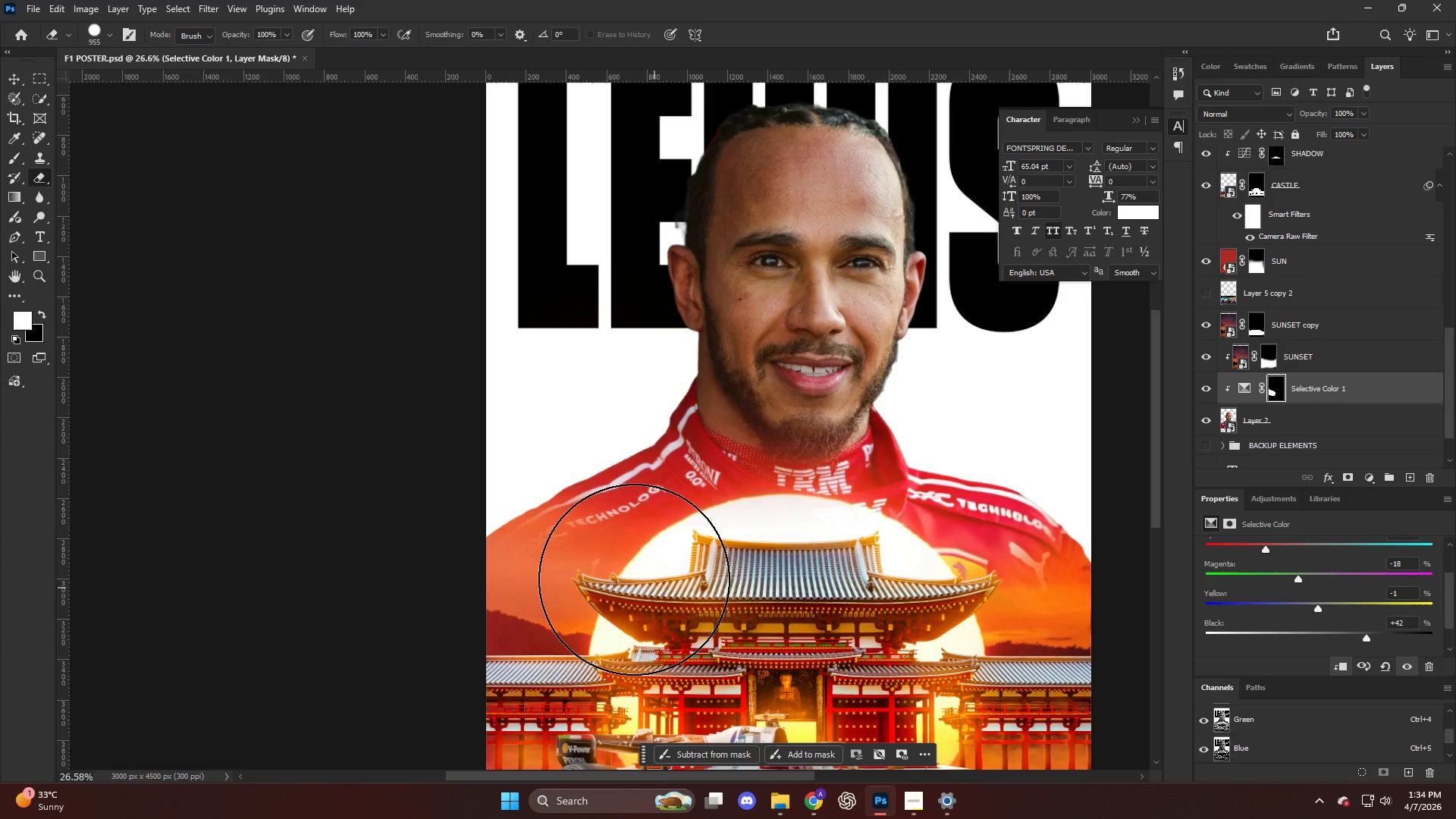 
left_click_drag(start_coordinate=[658, 579], to_coordinate=[1004, 541])
 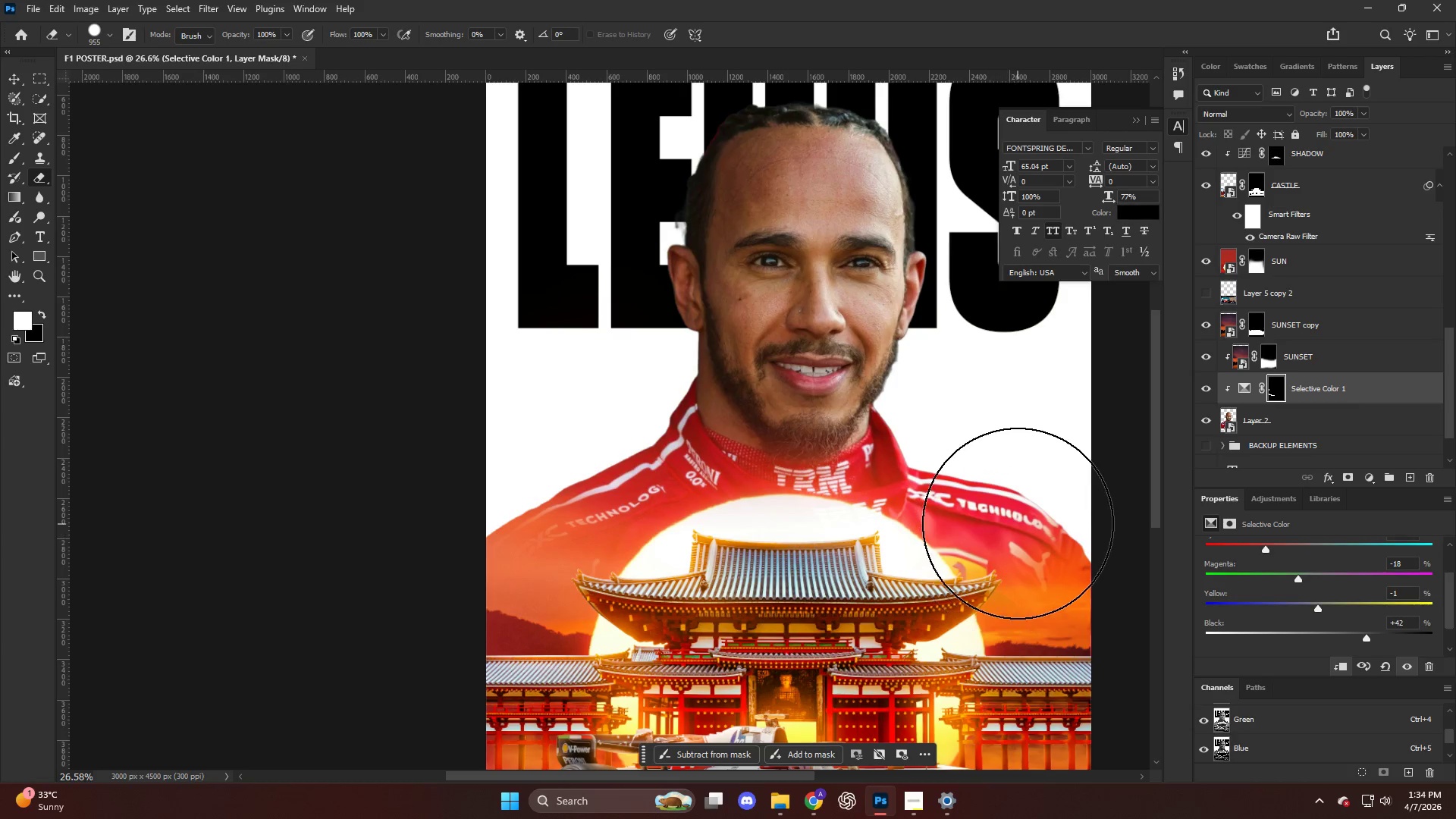 
left_click_drag(start_coordinate=[1011, 523], to_coordinate=[1128, 635])
 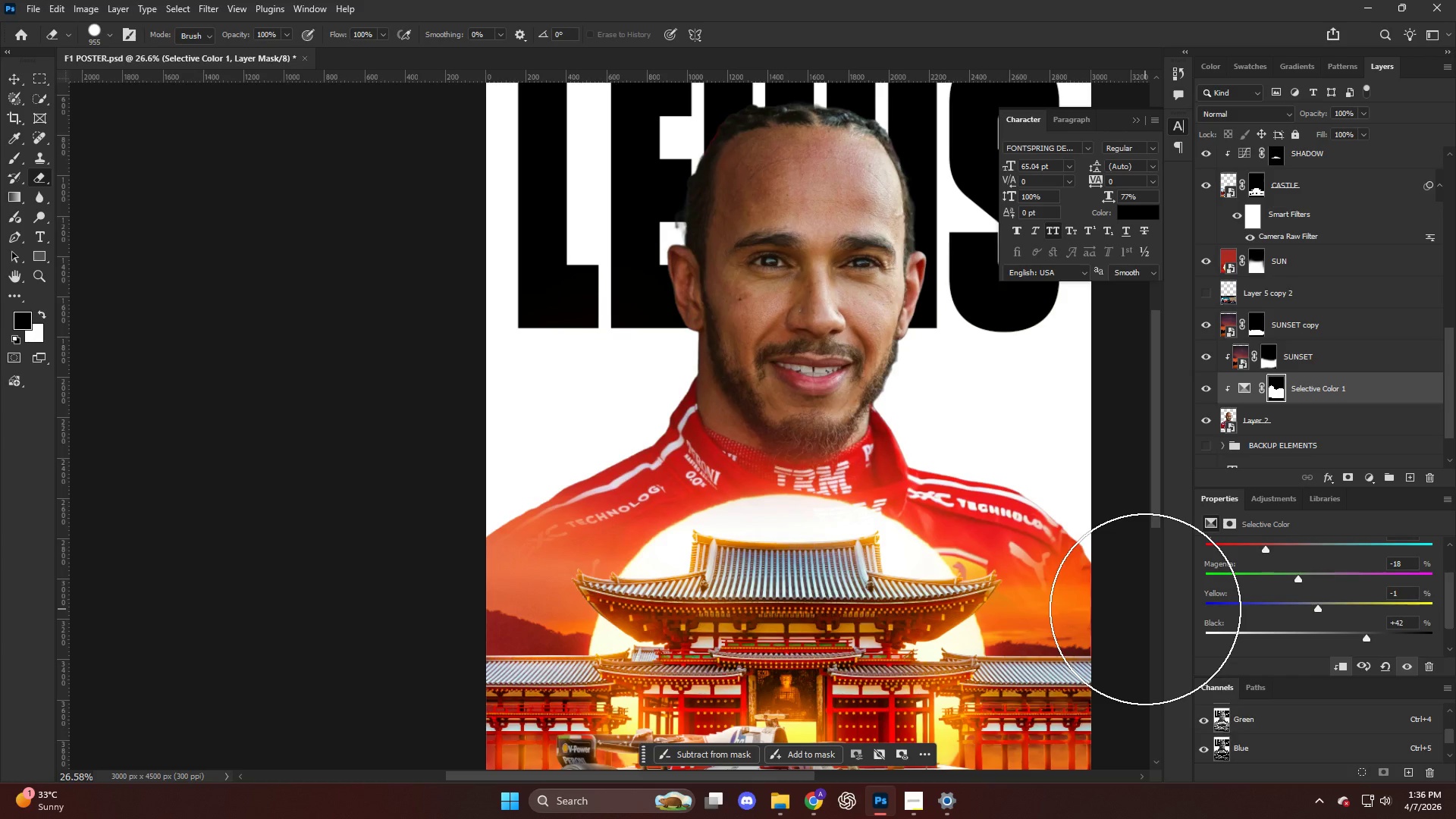 
wait(110.23)
 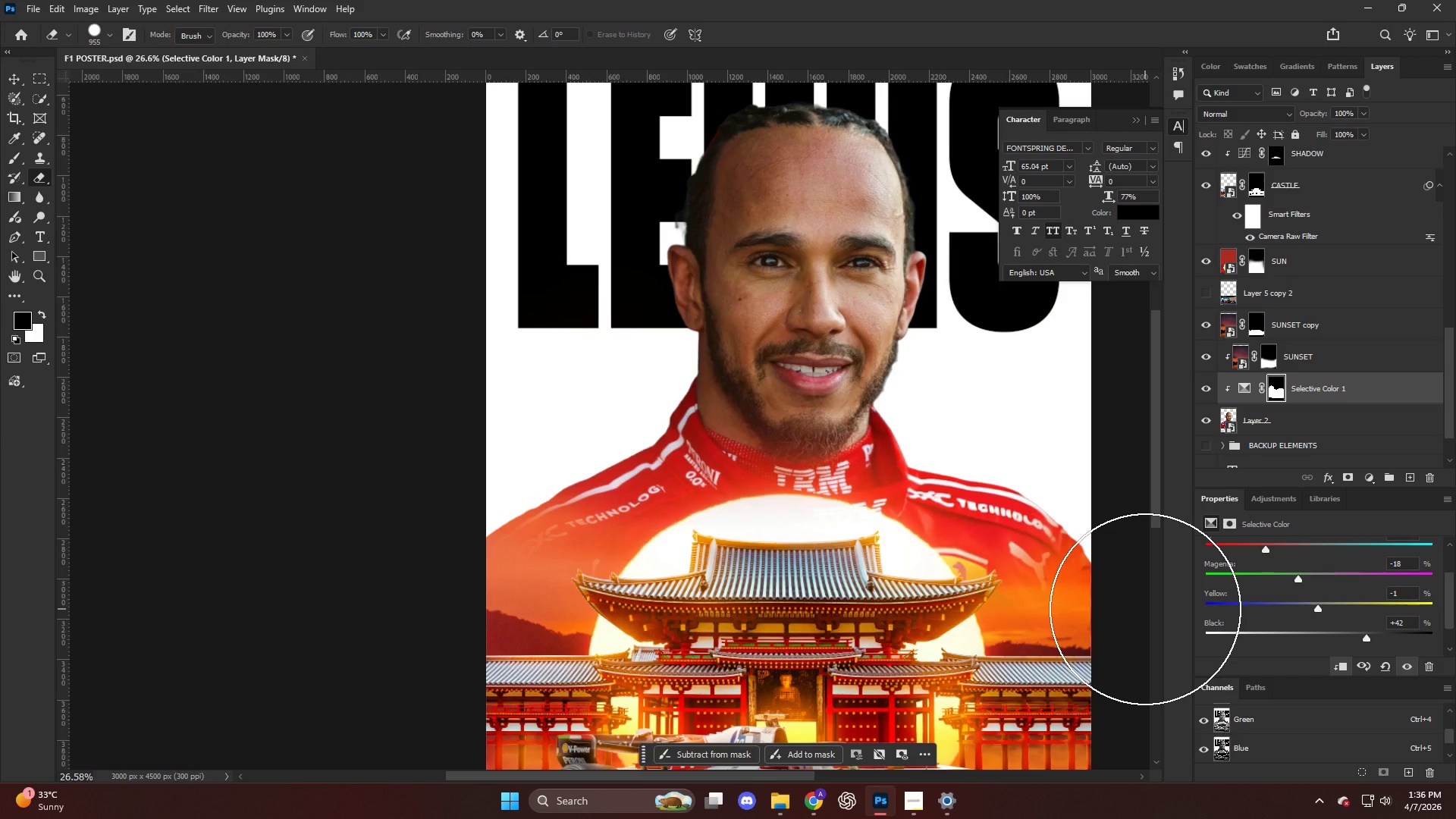 
scroll: coordinate [1150, 597], scroll_direction: up, amount: 1.0
 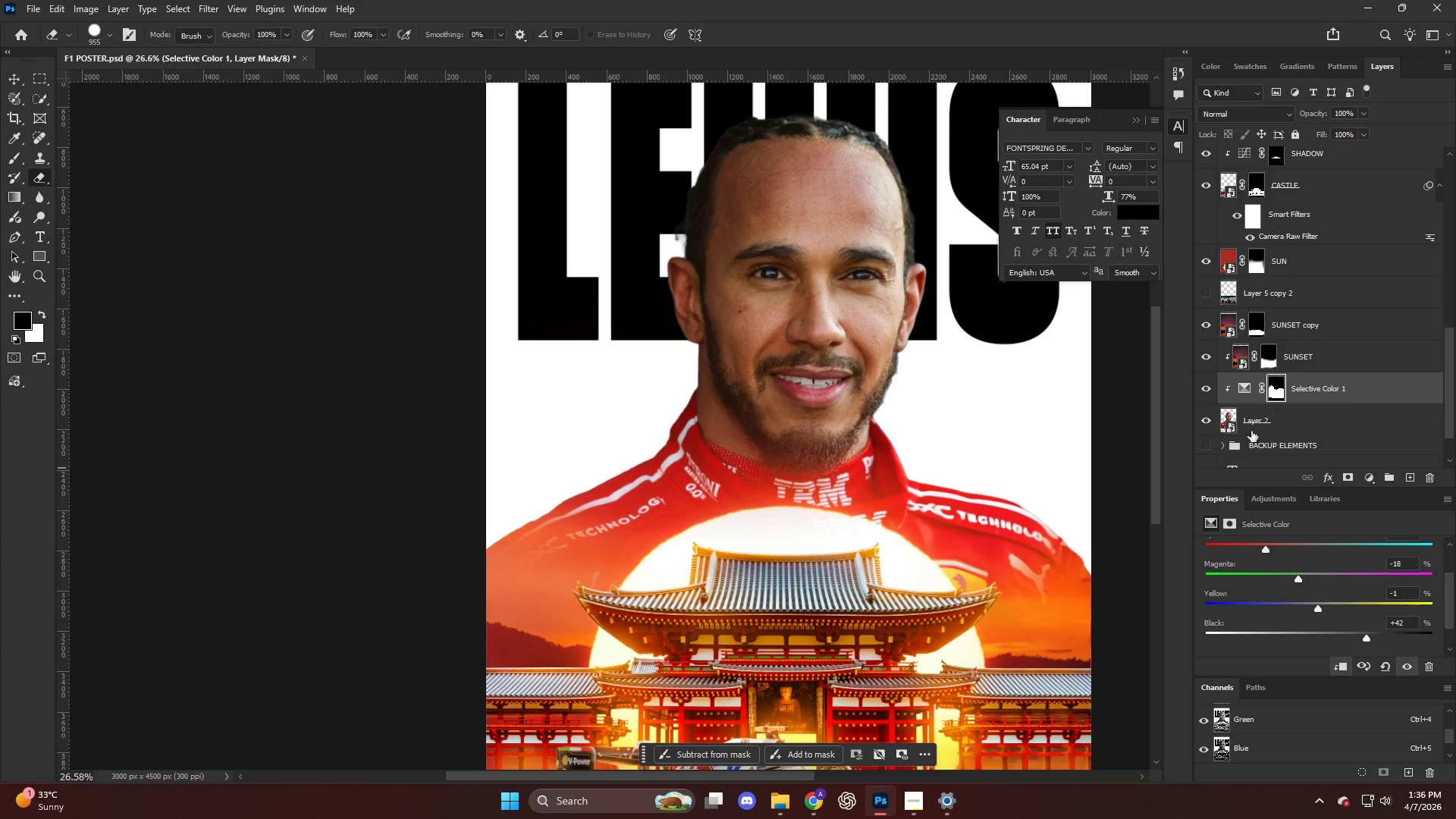 
left_click([1251, 425])
 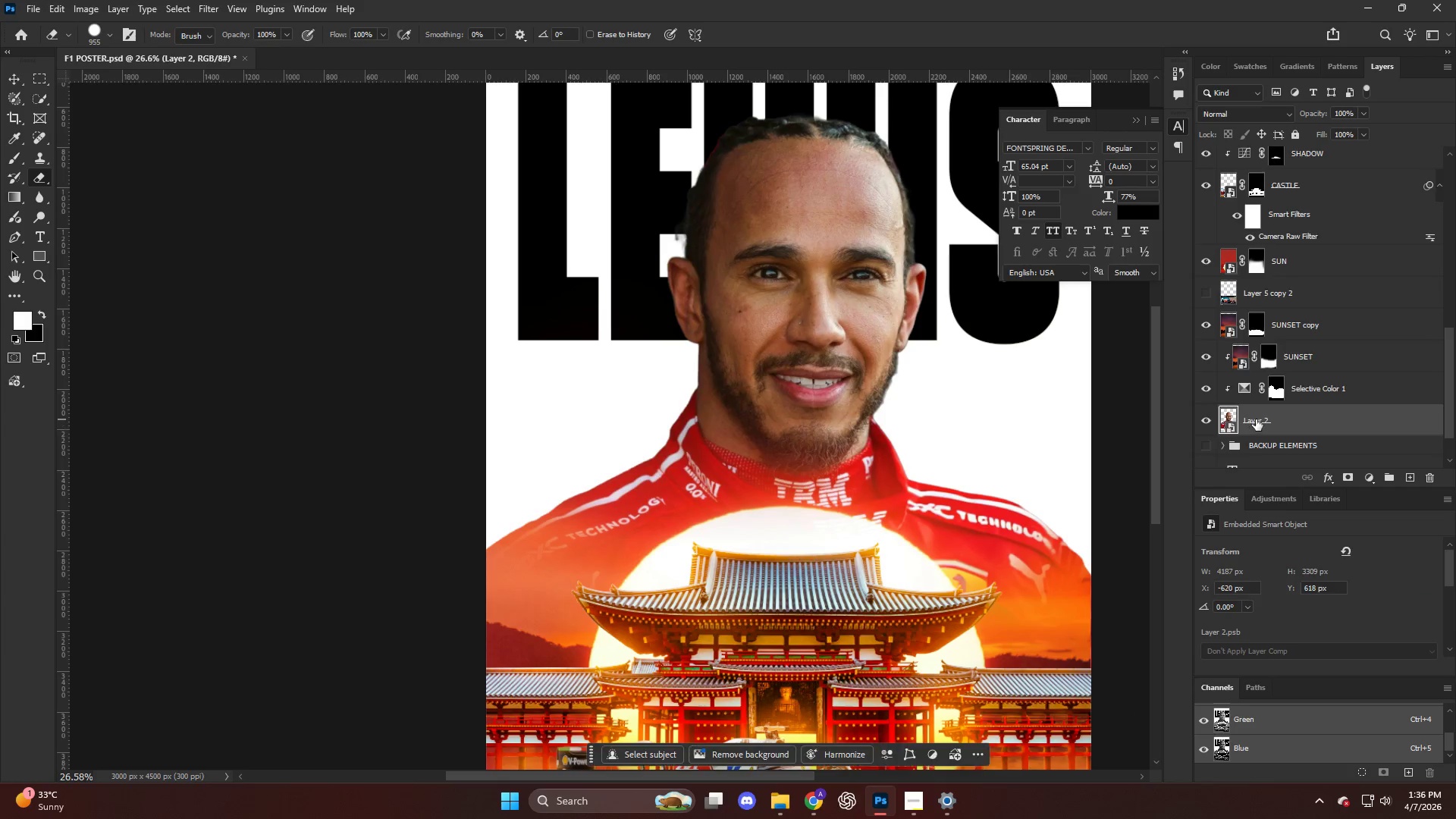 
scroll: coordinate [1256, 419], scroll_direction: down, amount: 2.0
 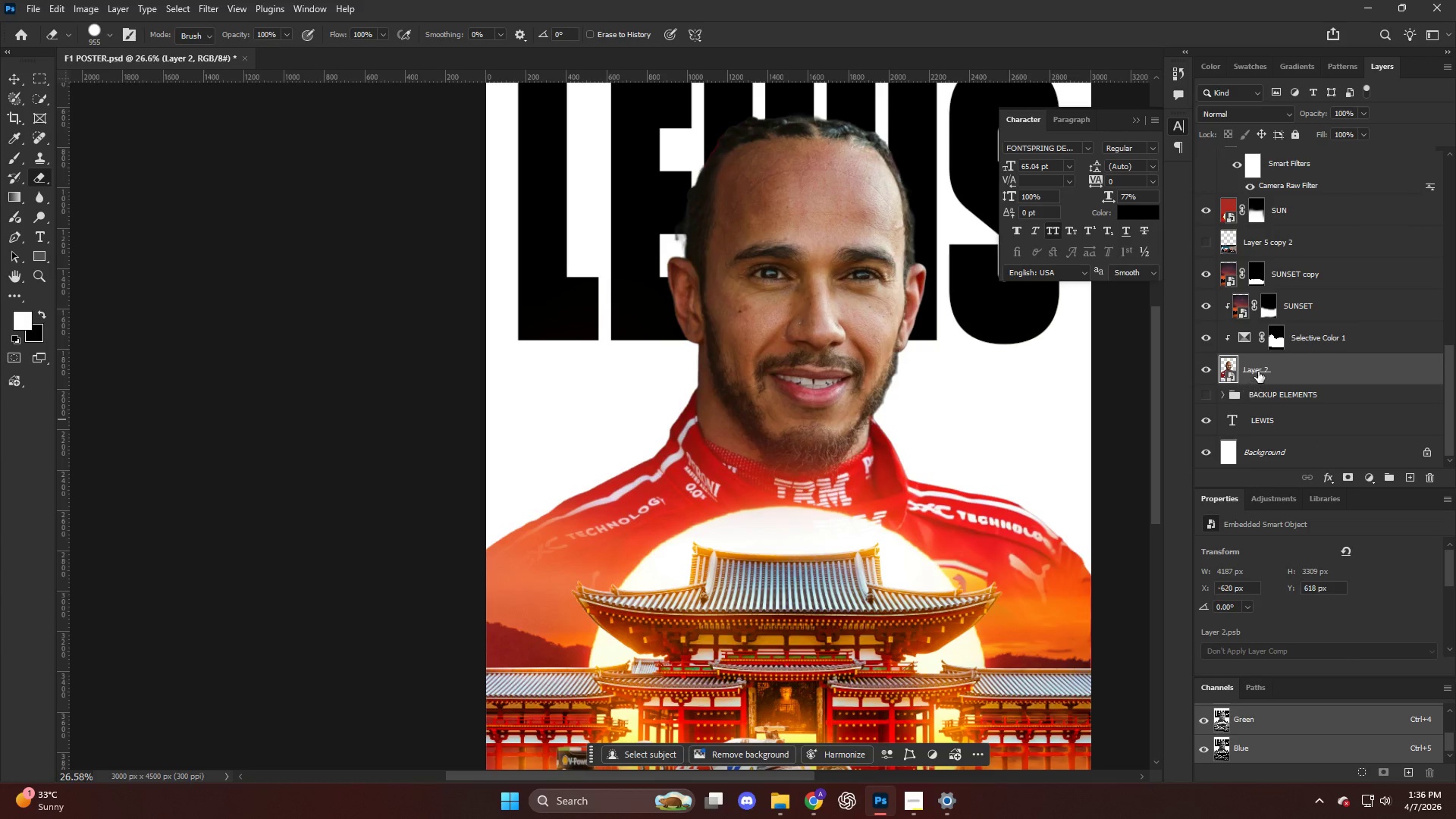 
left_click([1259, 370])
 